 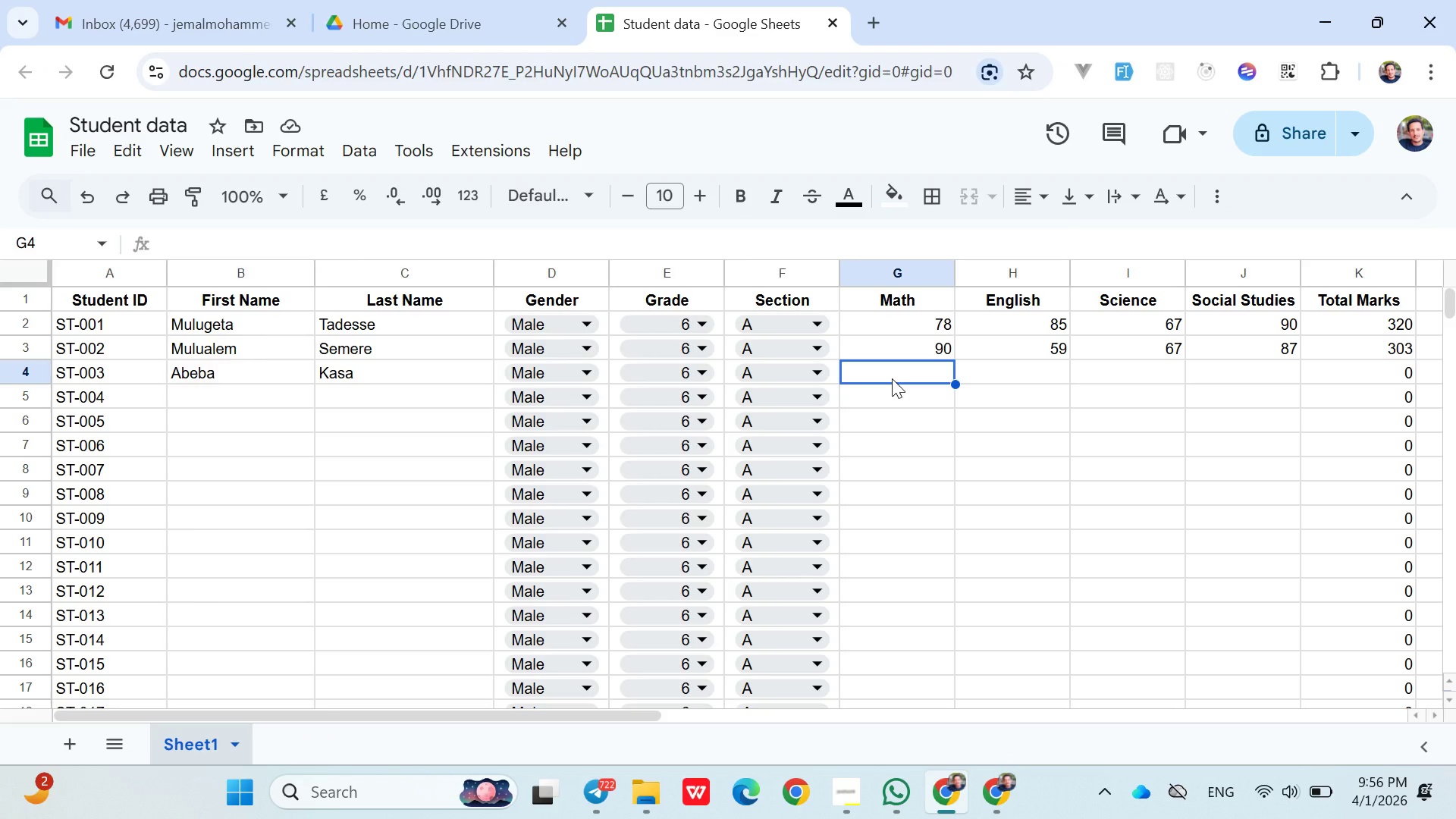 
type(87)
 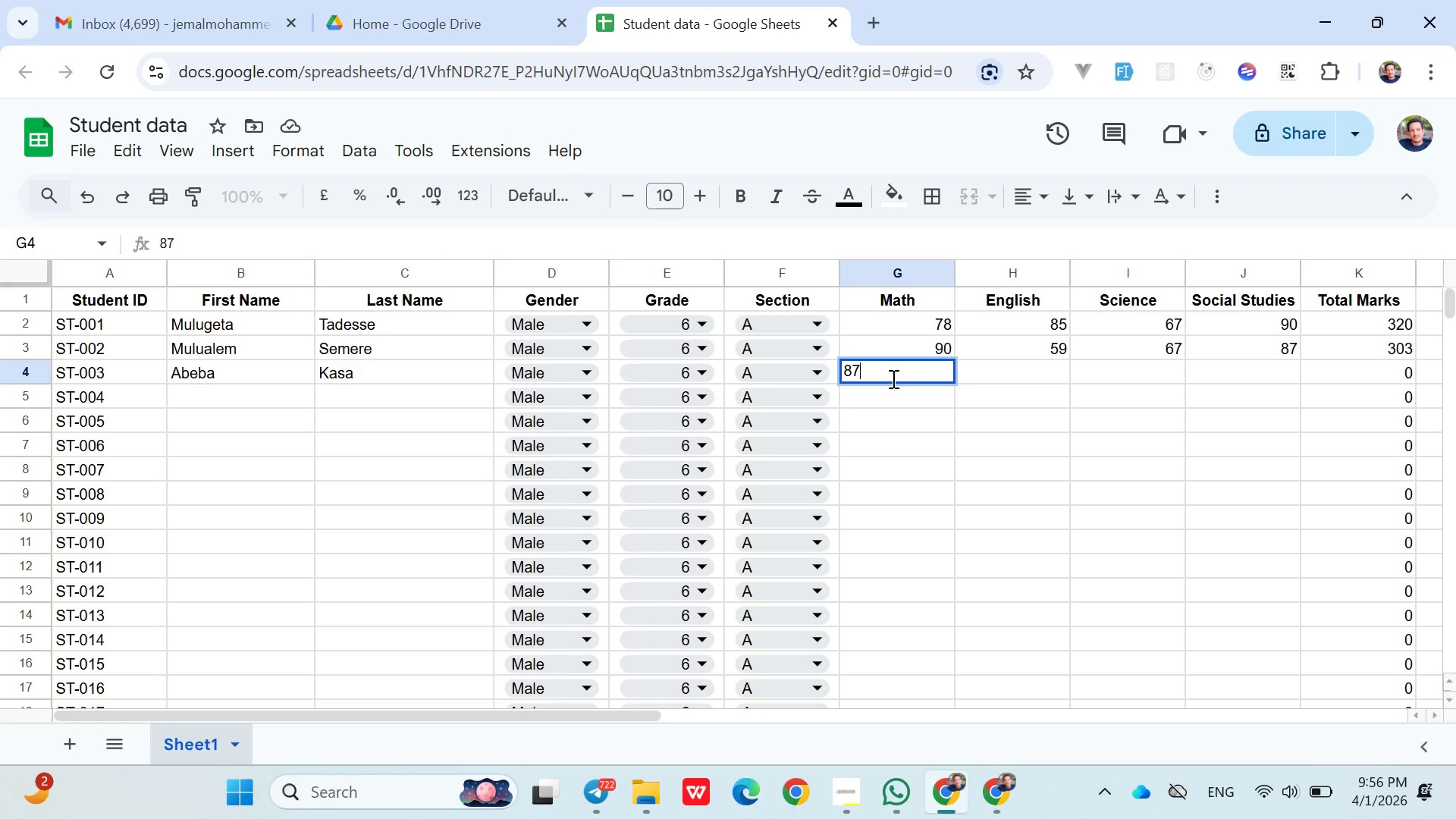 
key(ArrowRight)
 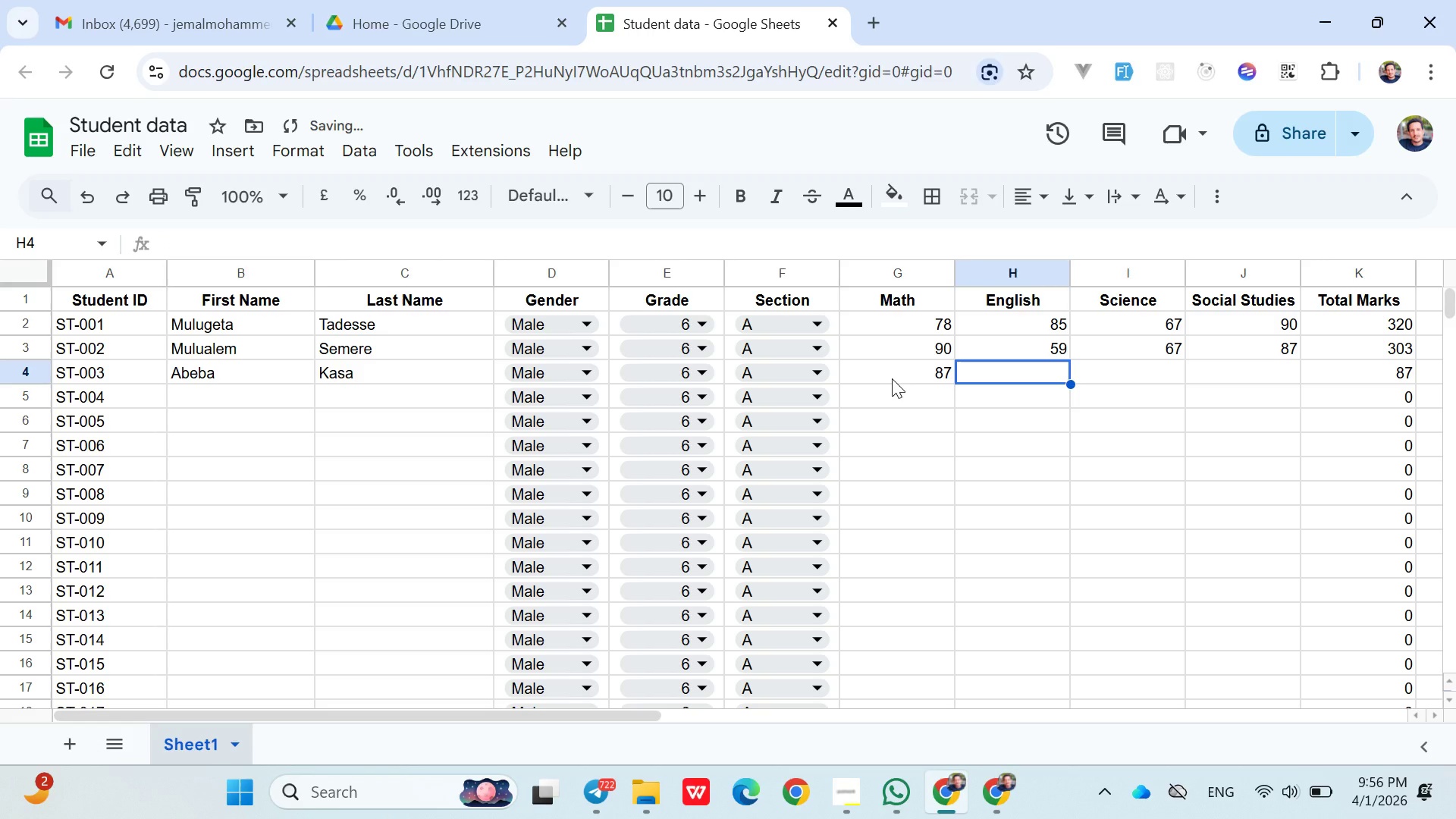 
type(12)
 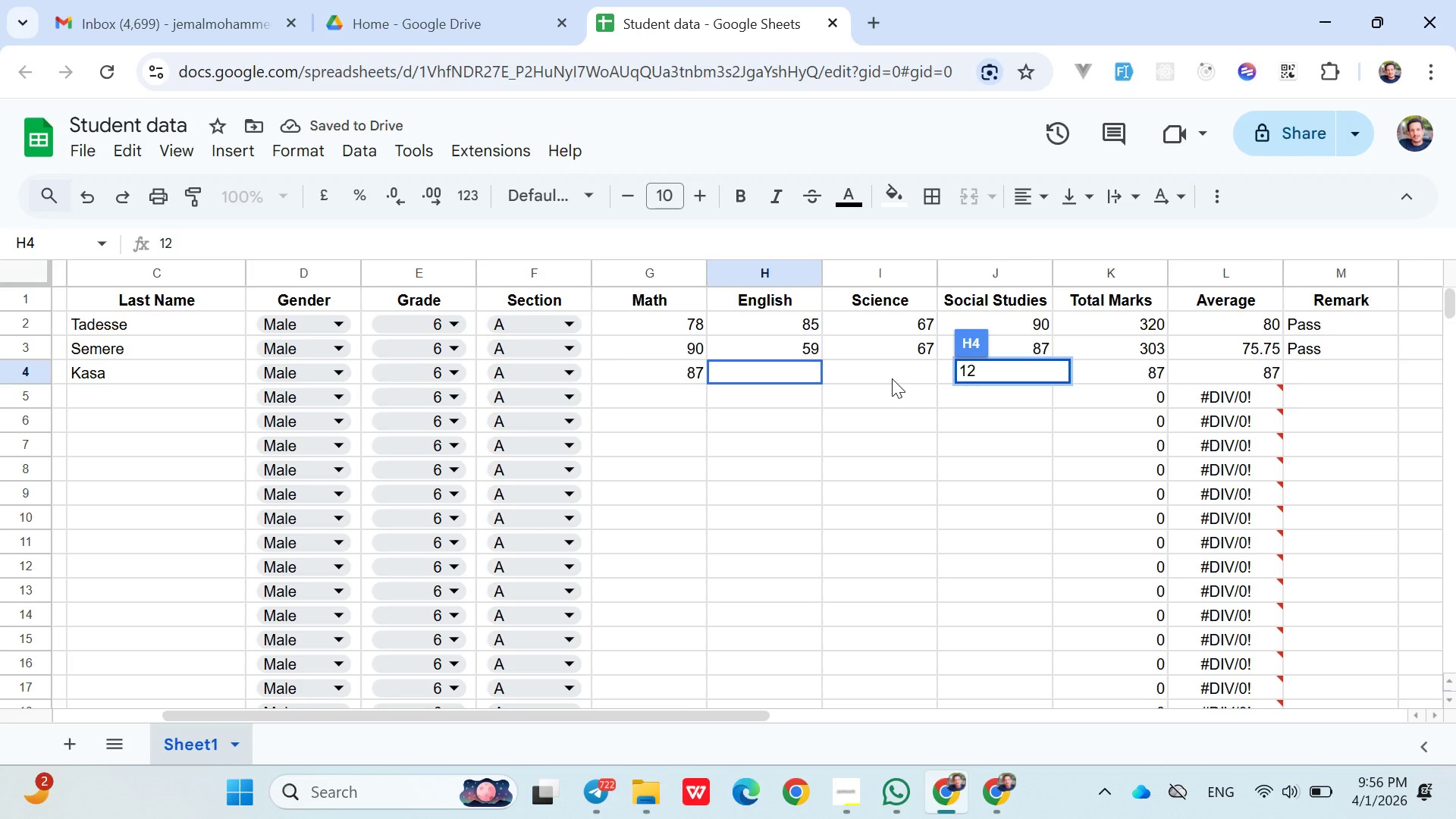 
left_click([892, 378])
 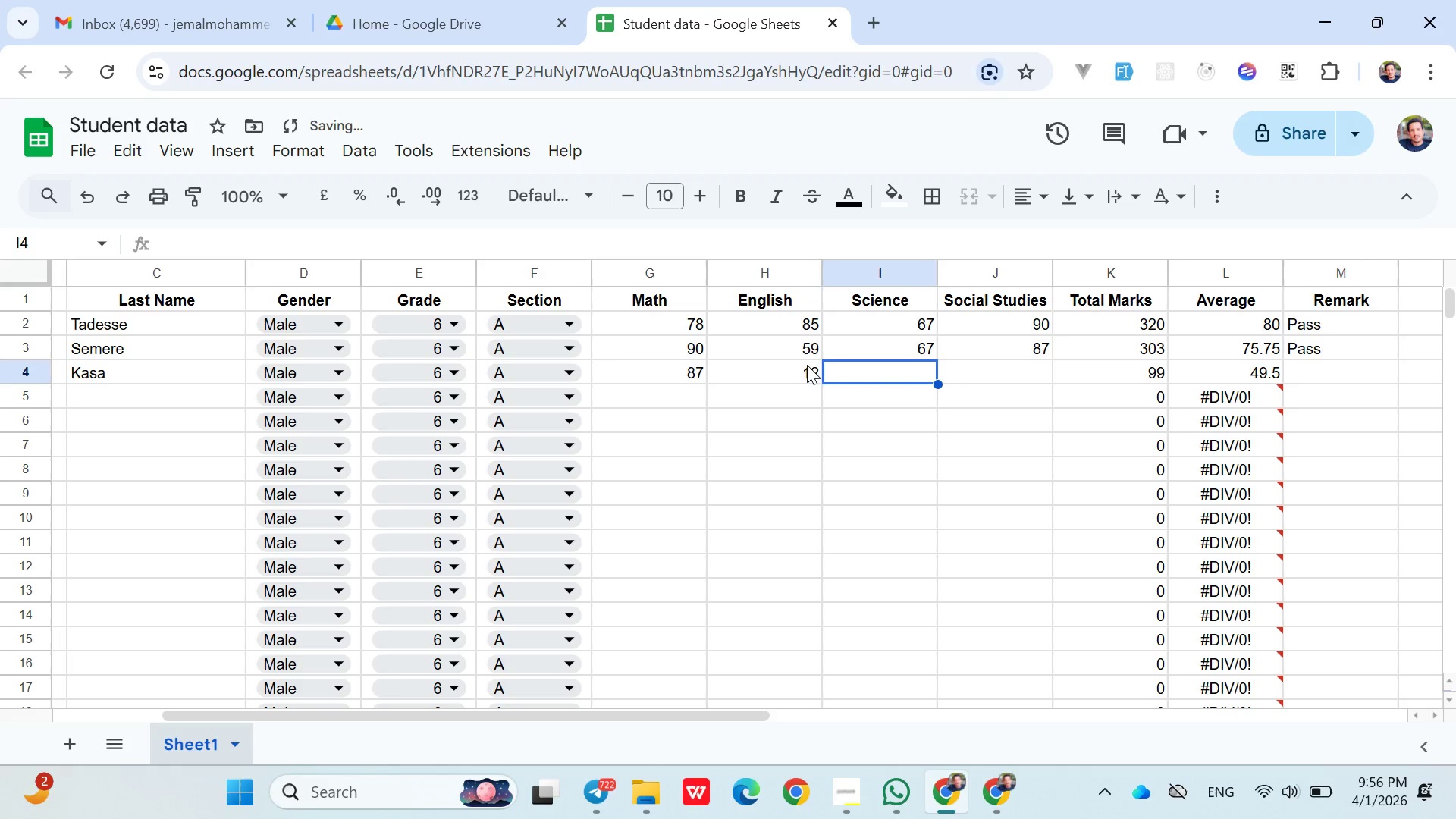 
double_click([807, 366])
 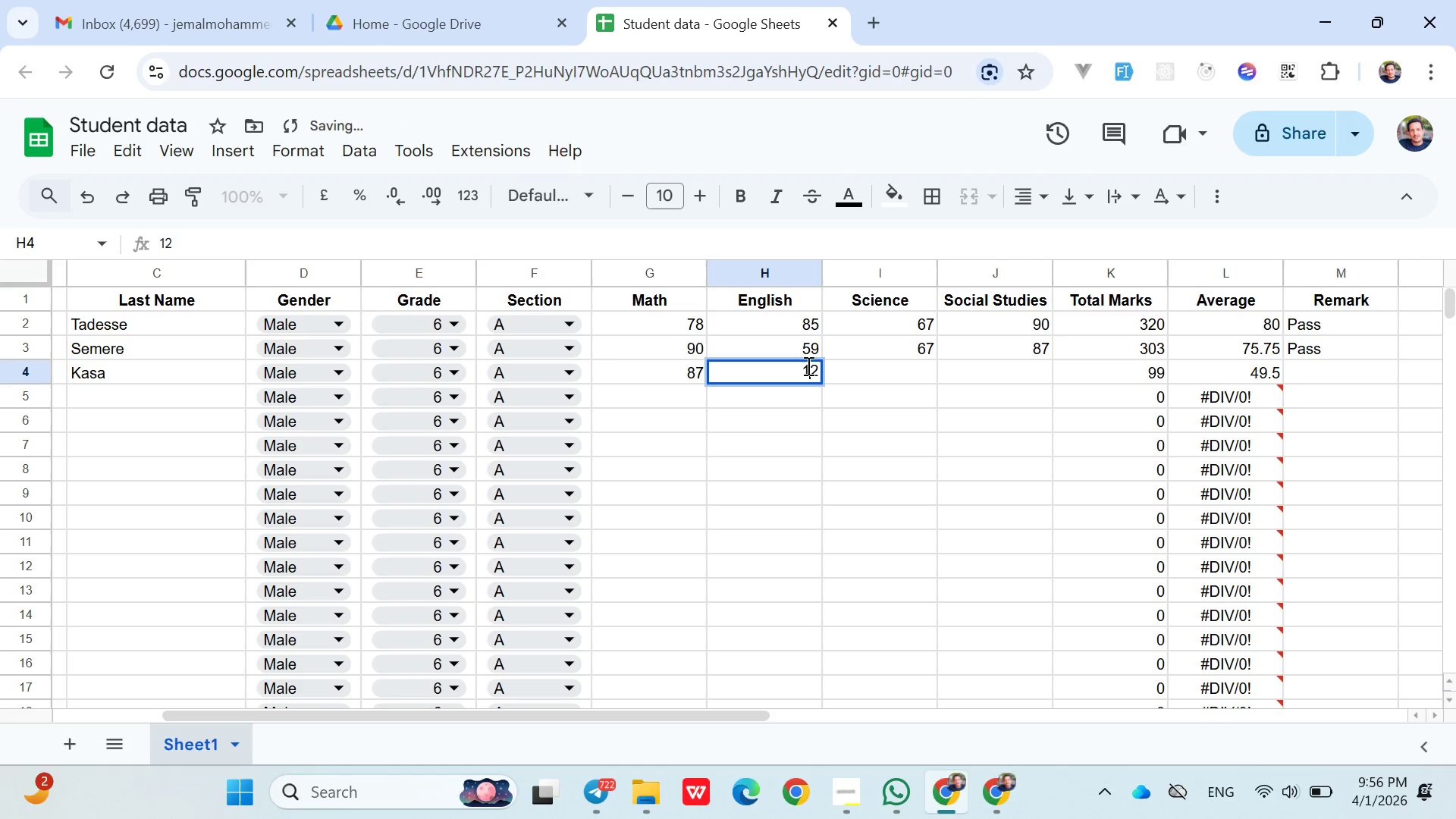 
double_click([807, 366])
 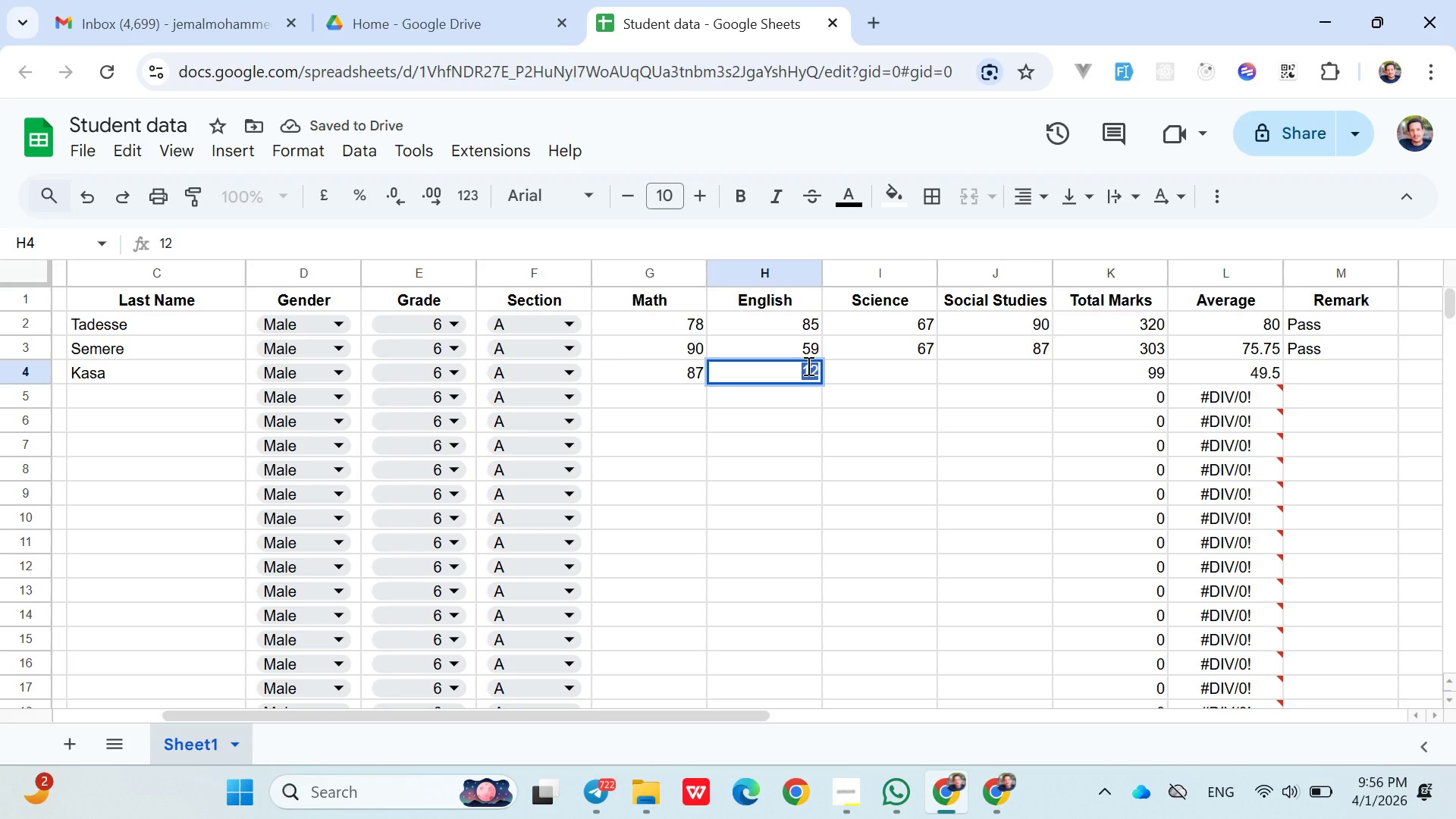 
type(50)
 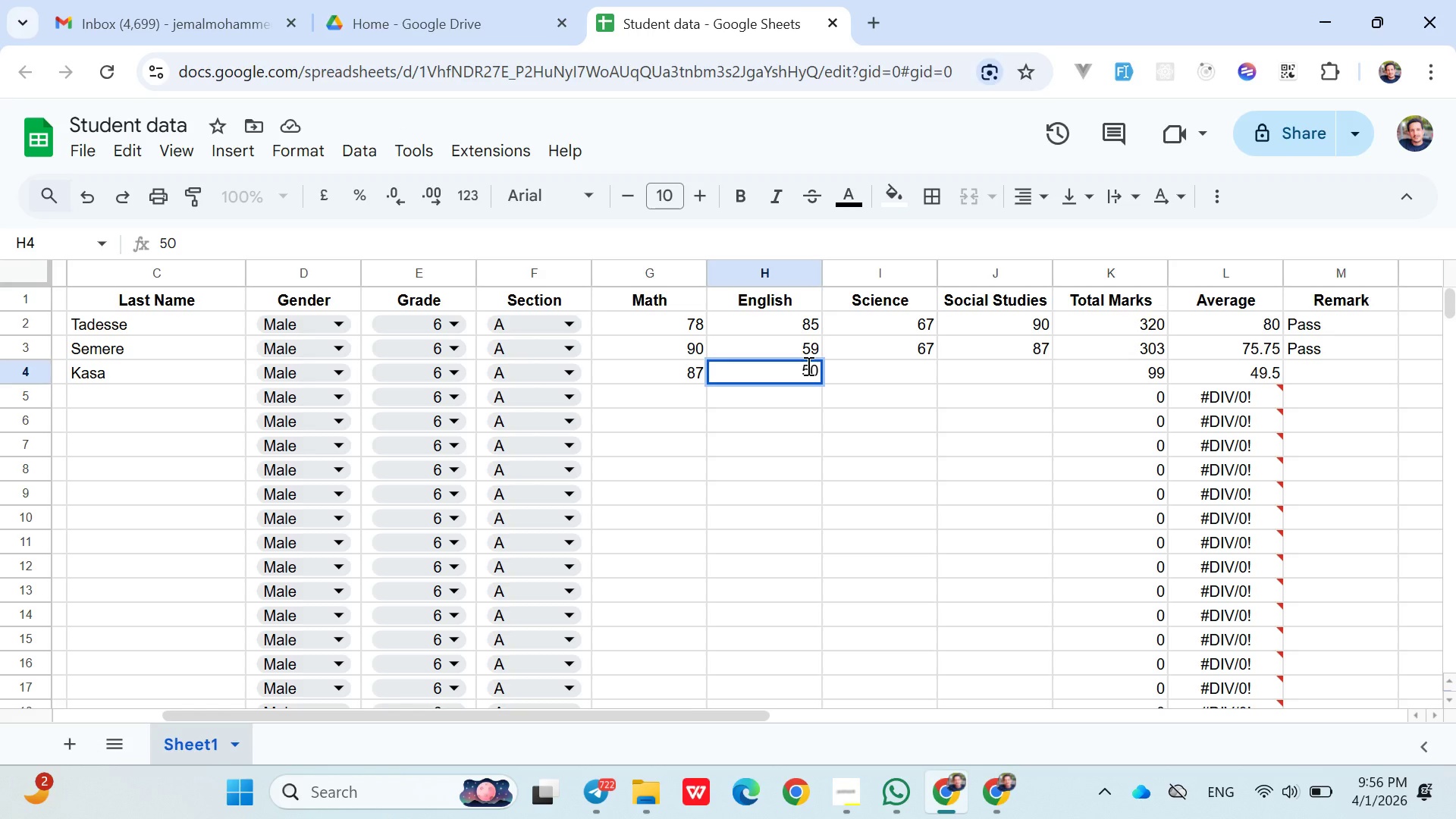 
key(ArrowRight)
 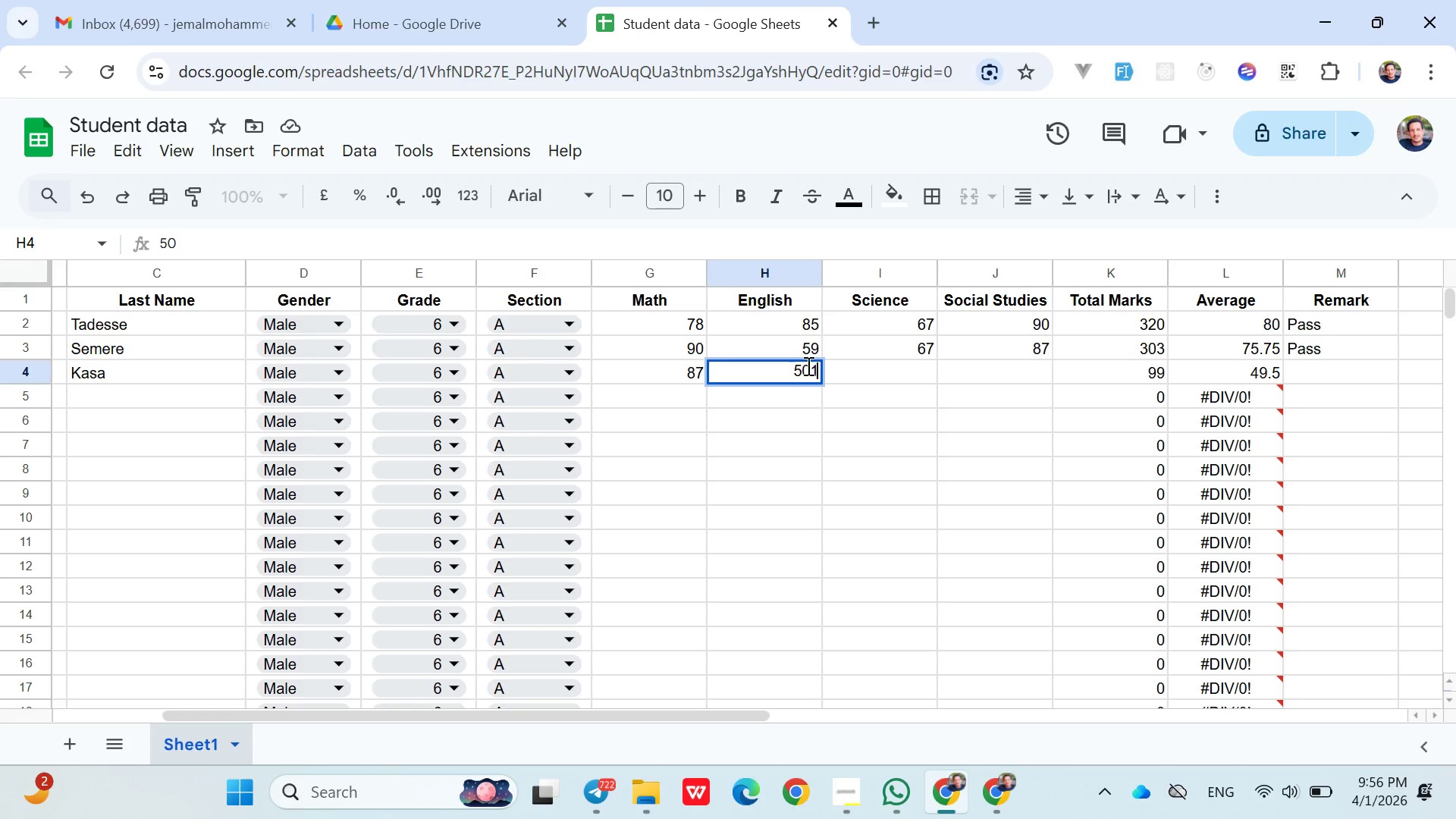 
key(1)
 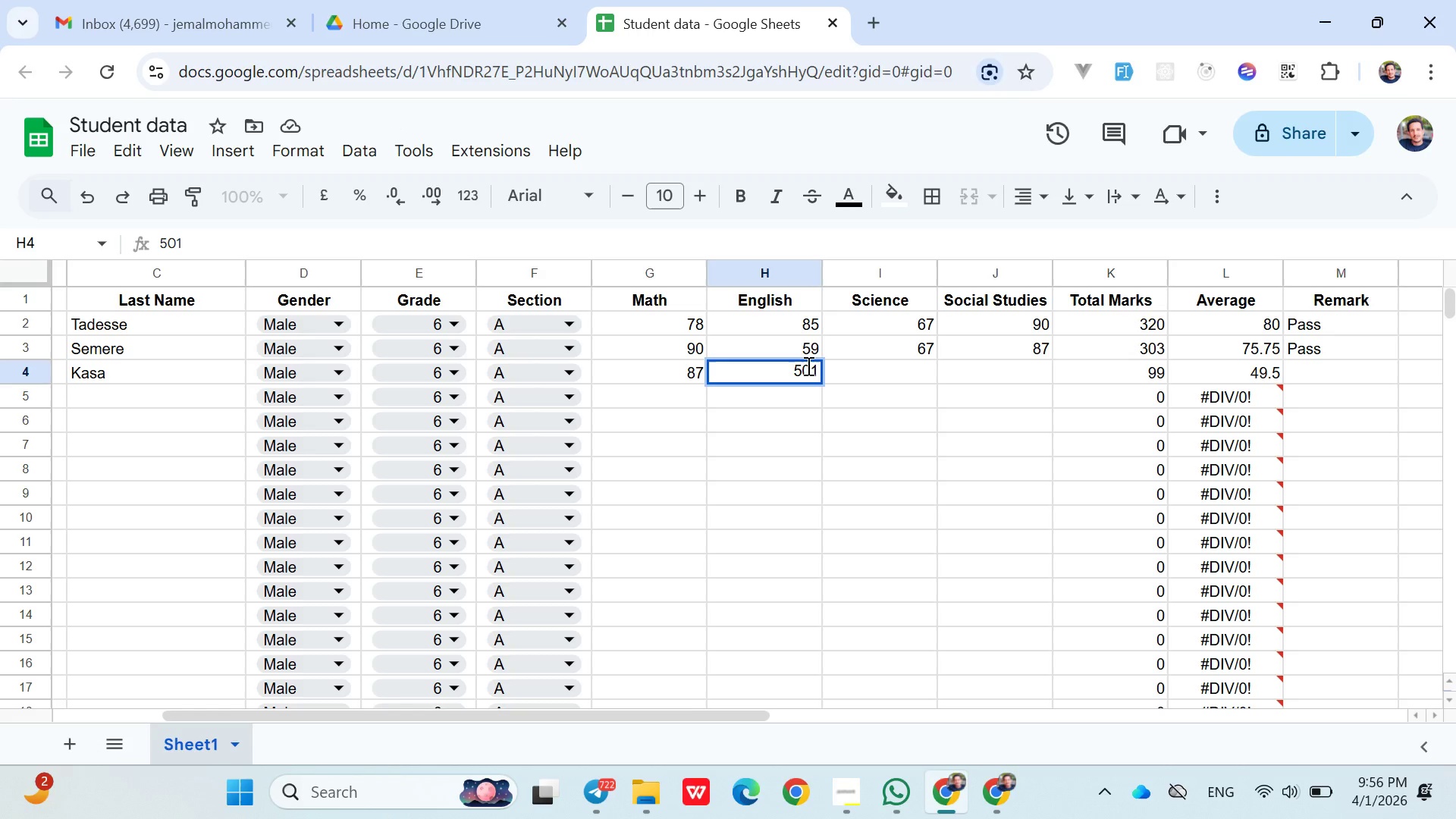 
key(Backspace)
 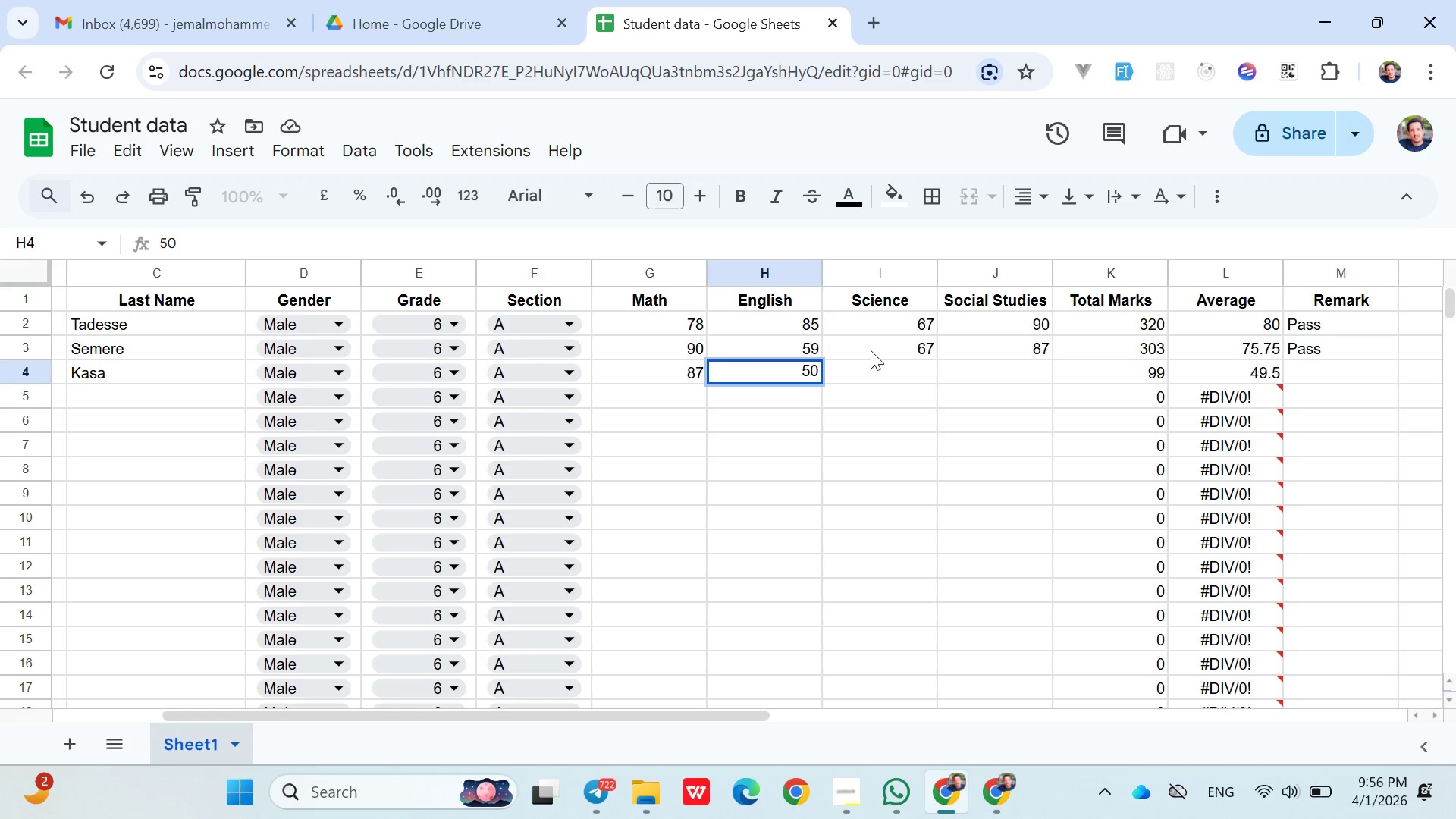 
left_click([880, 370])
 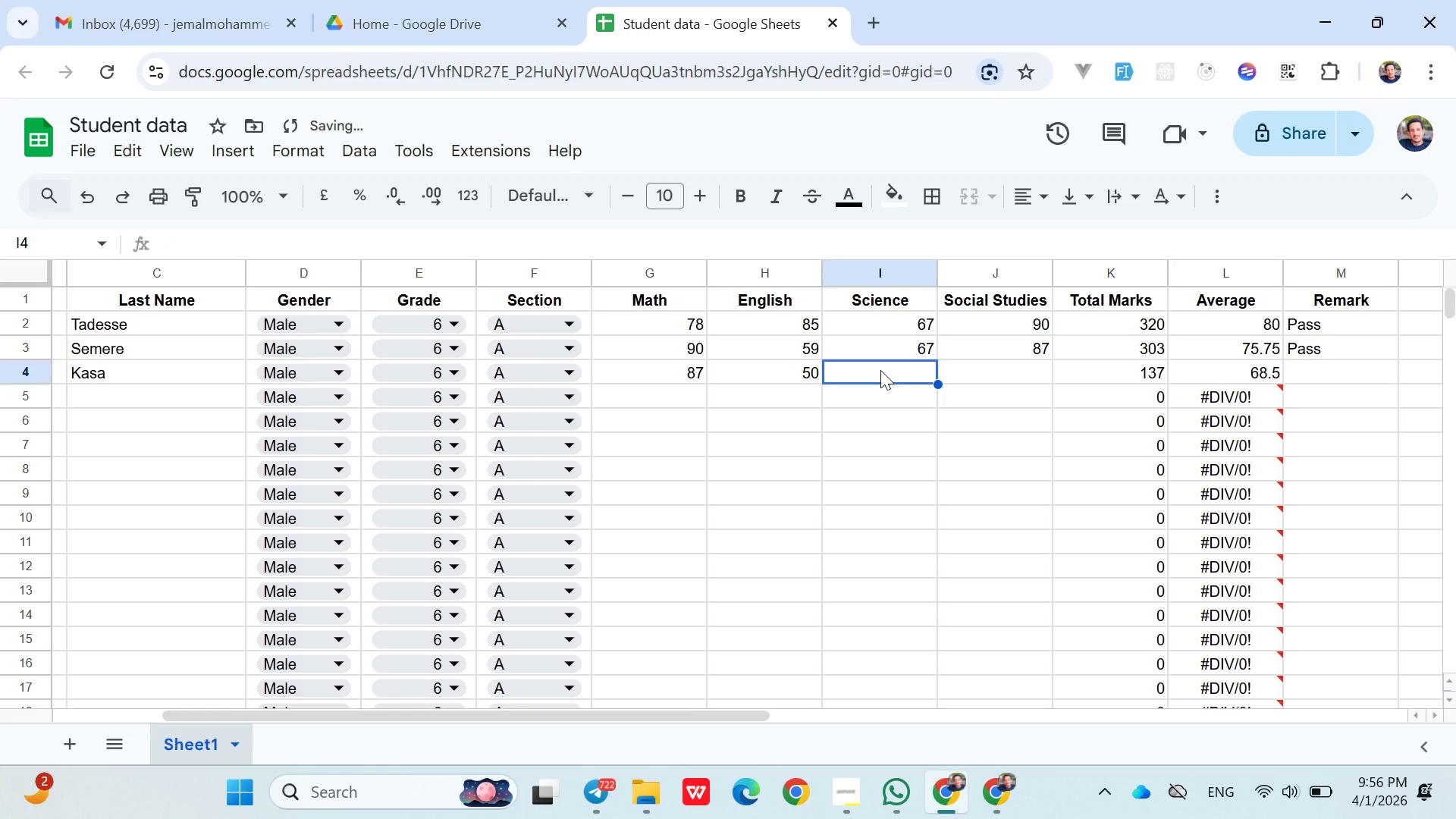 
type(14)
 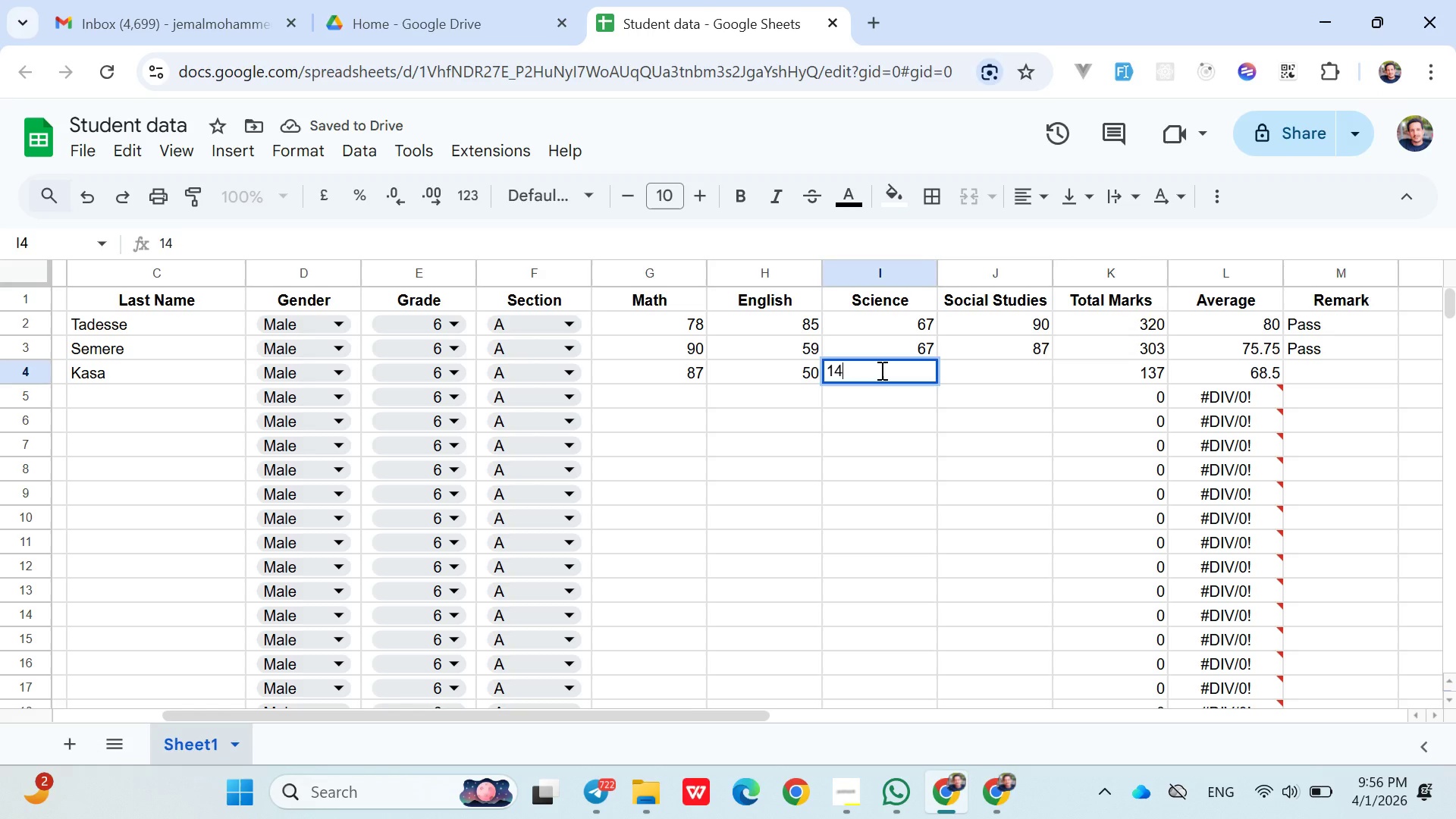 
key(ArrowRight)
 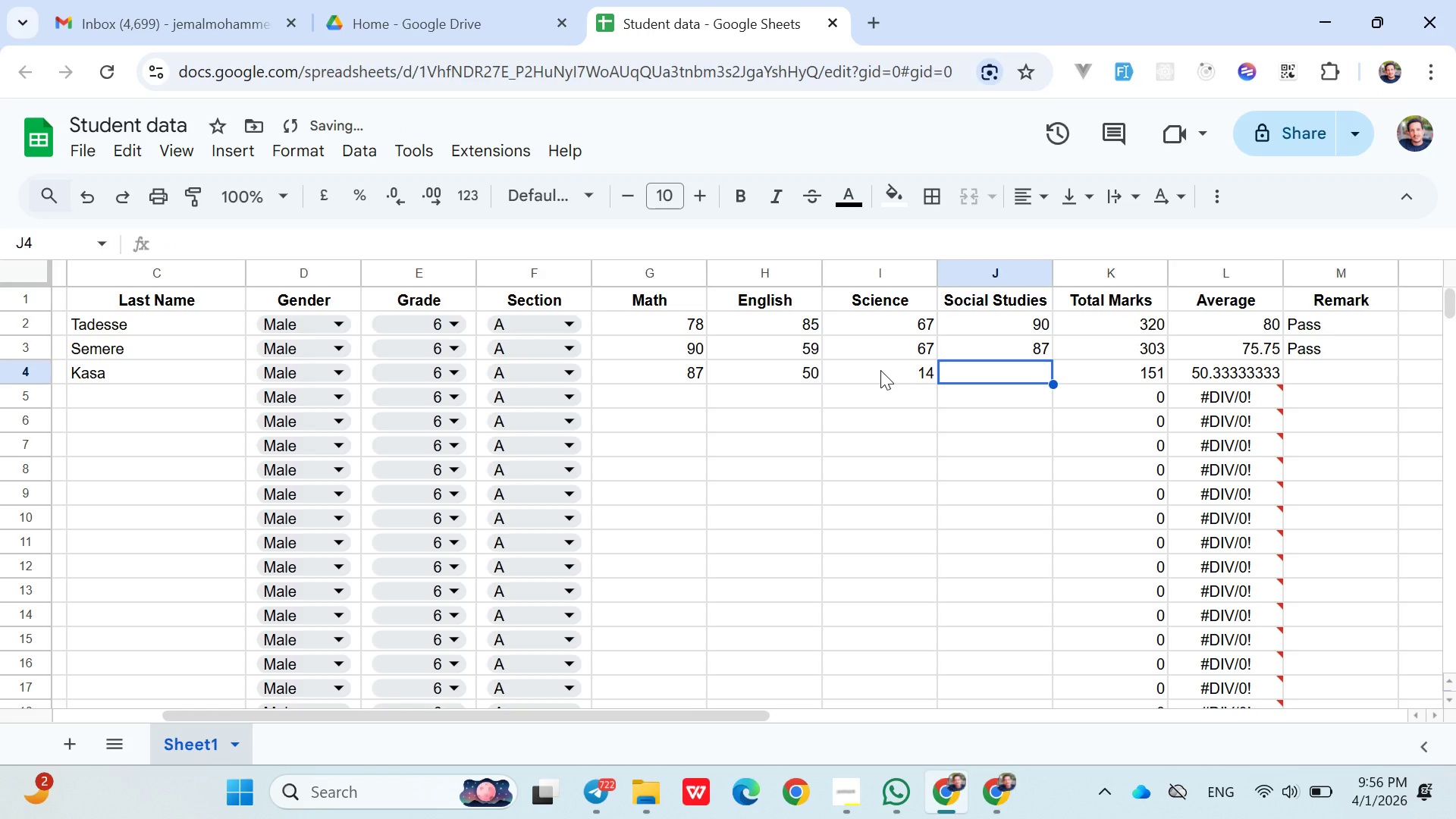 
type(23)
 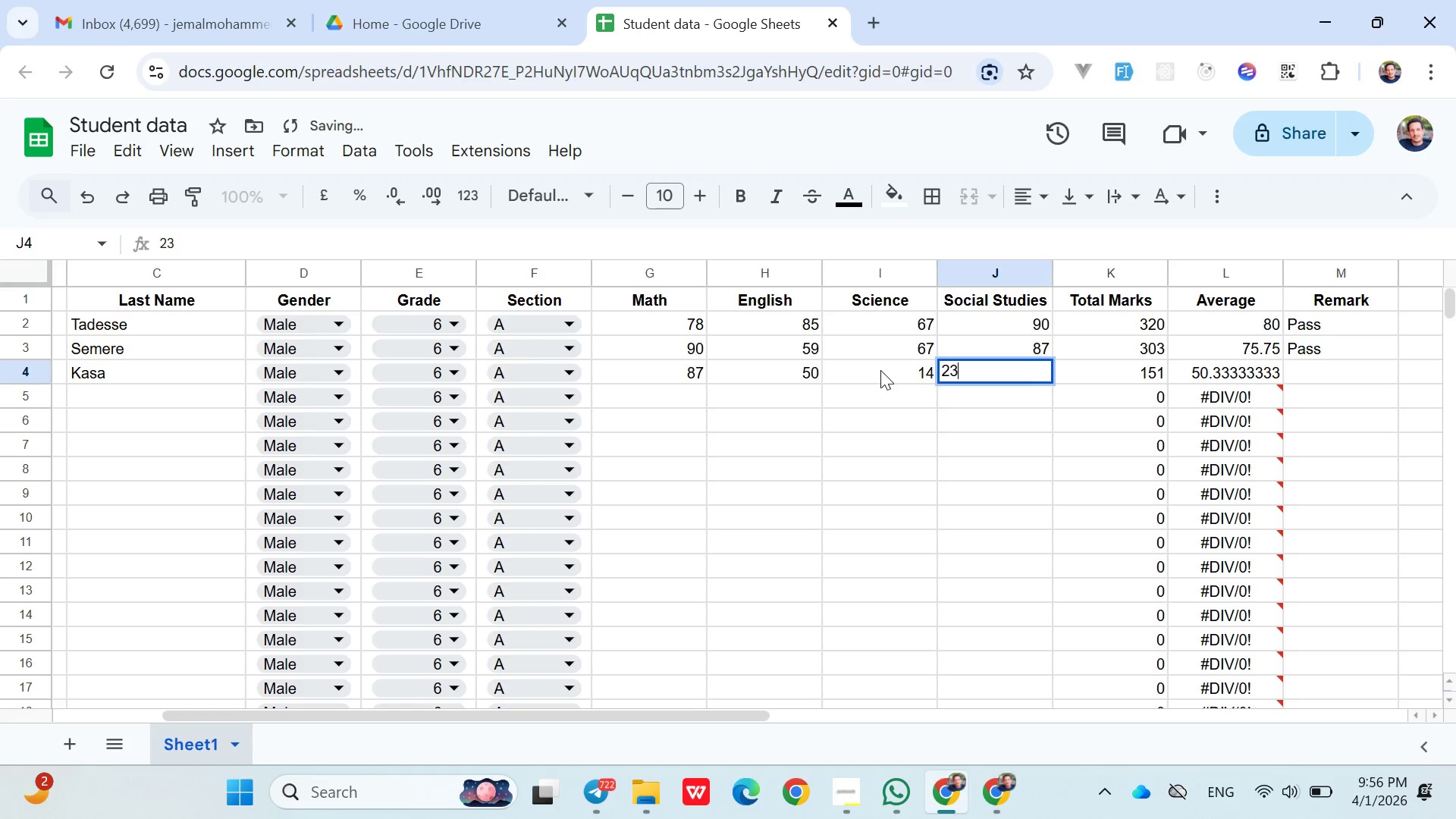 
key(ArrowRight)
 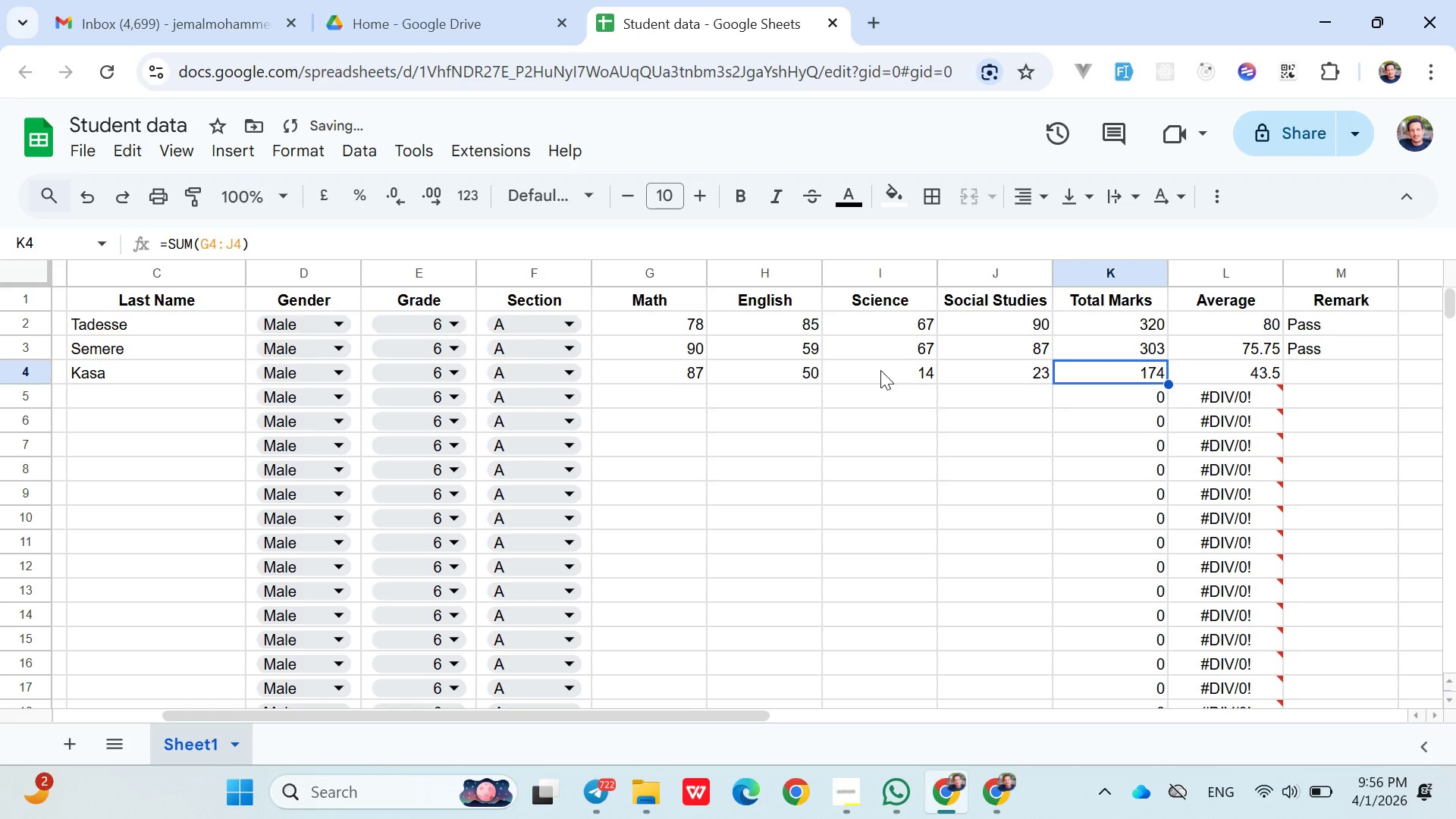 
key(1)
 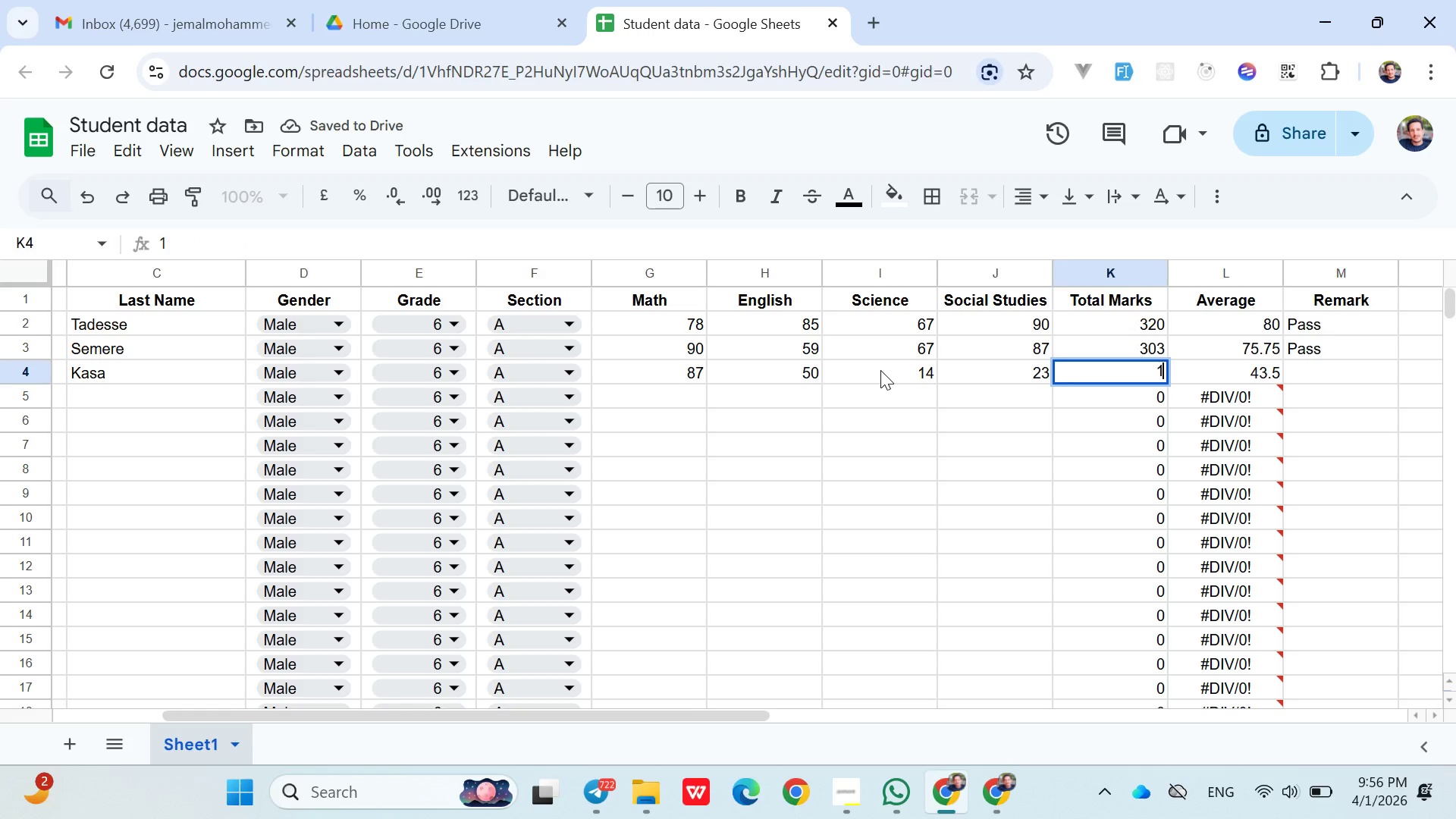 
key(Control+Z)
 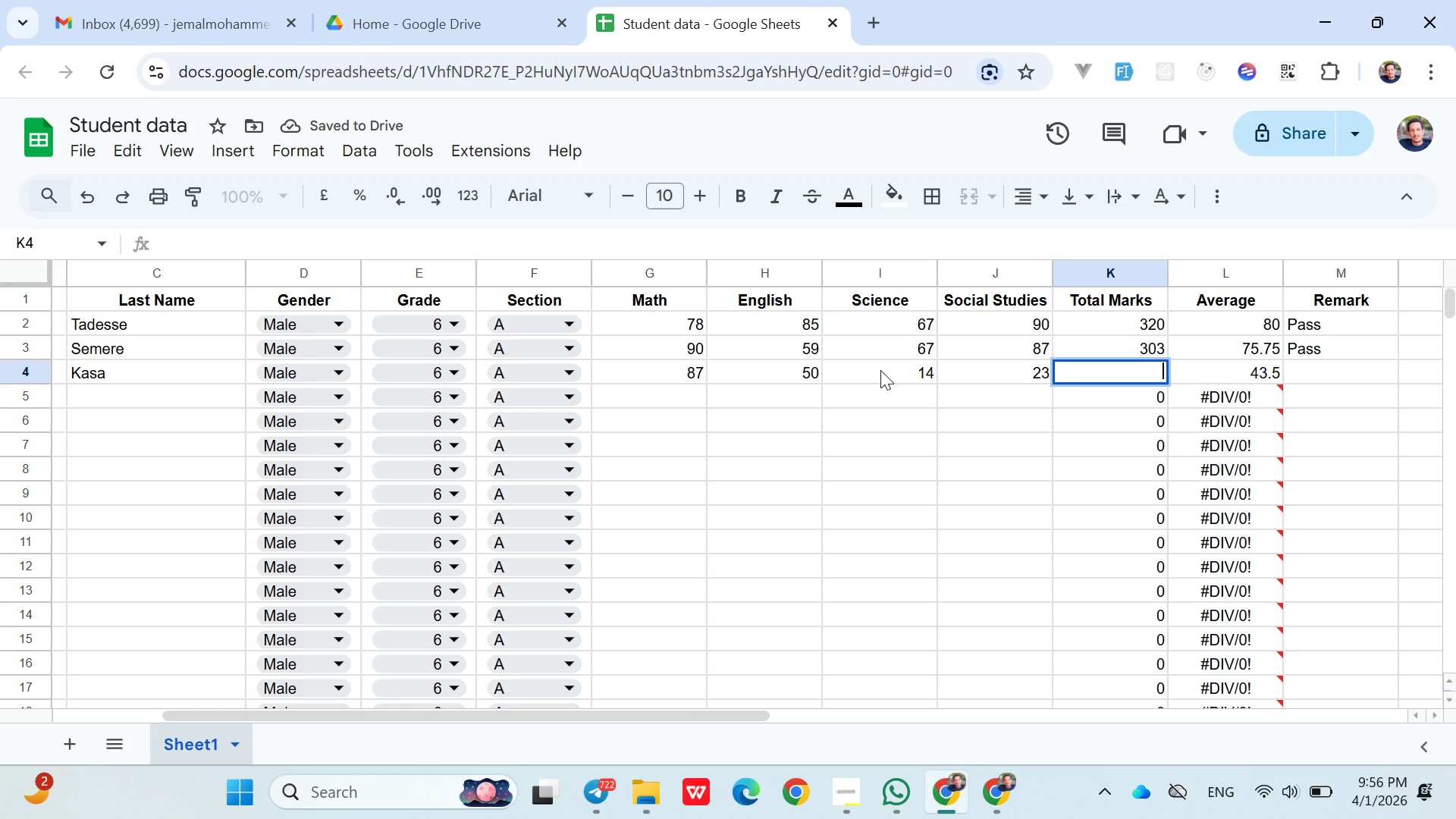 
hold_key(key=ControlLeft, duration=1.52)
 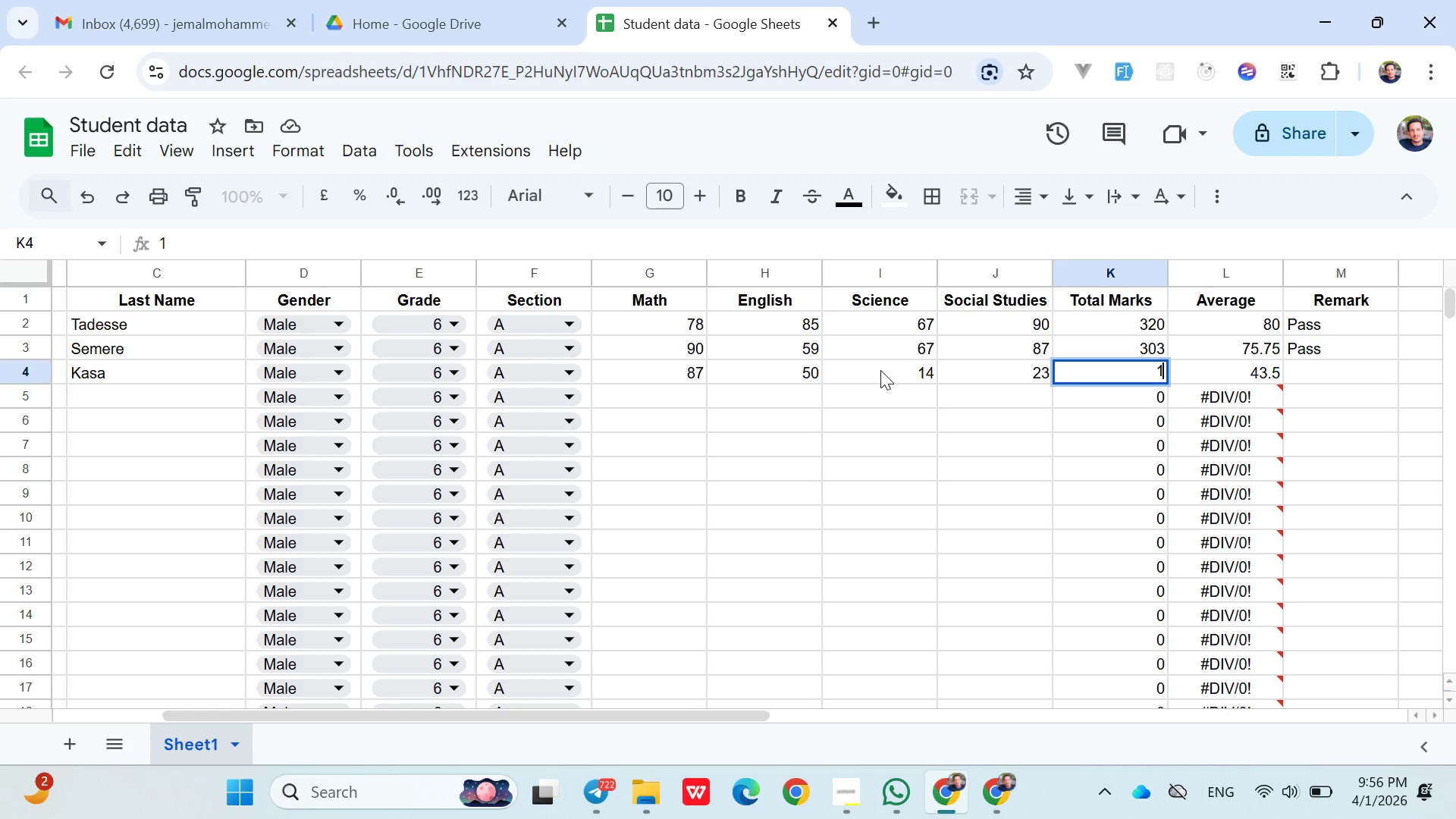 
key(Control+Y)
 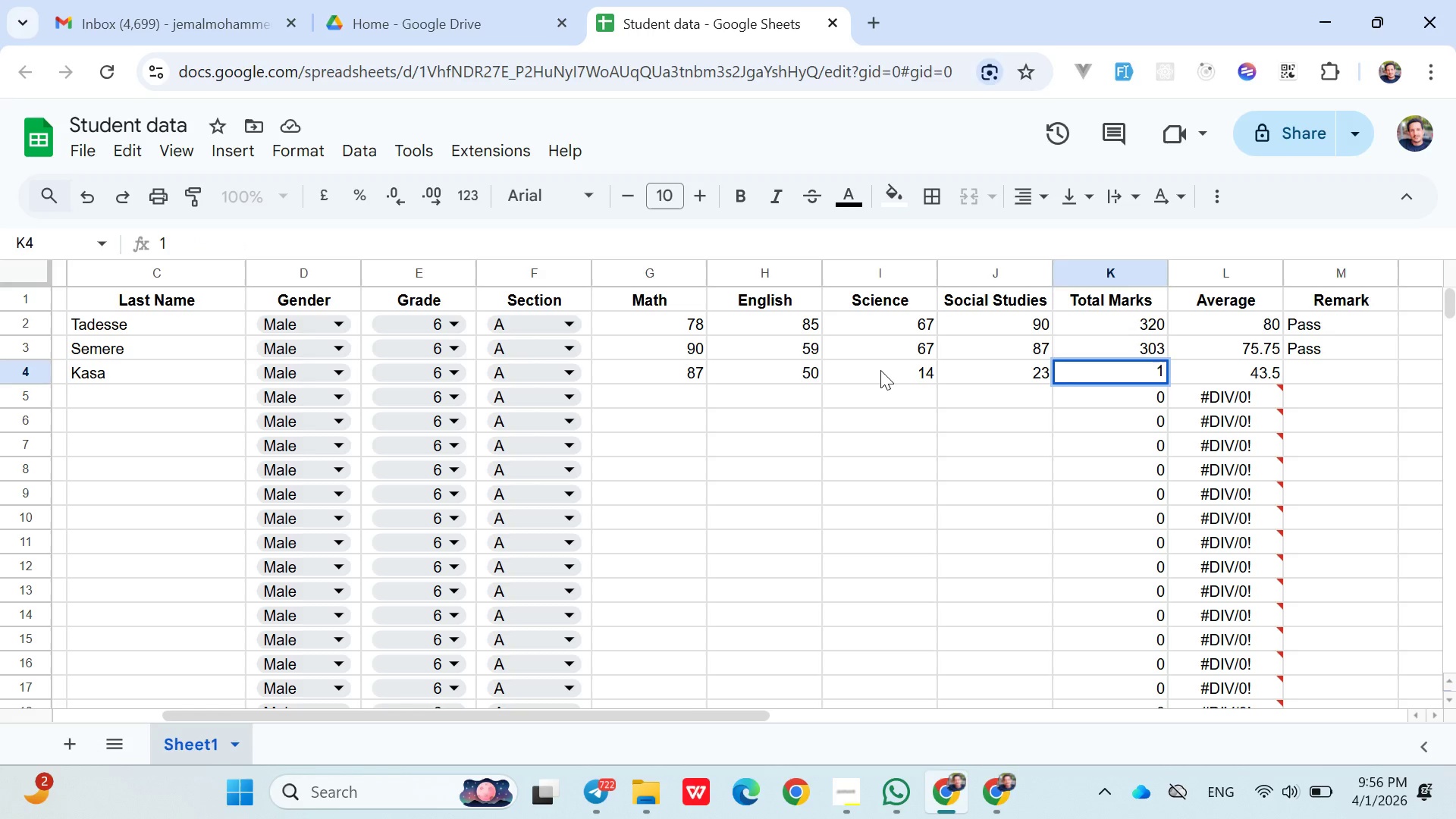 
key(Control+Y)
 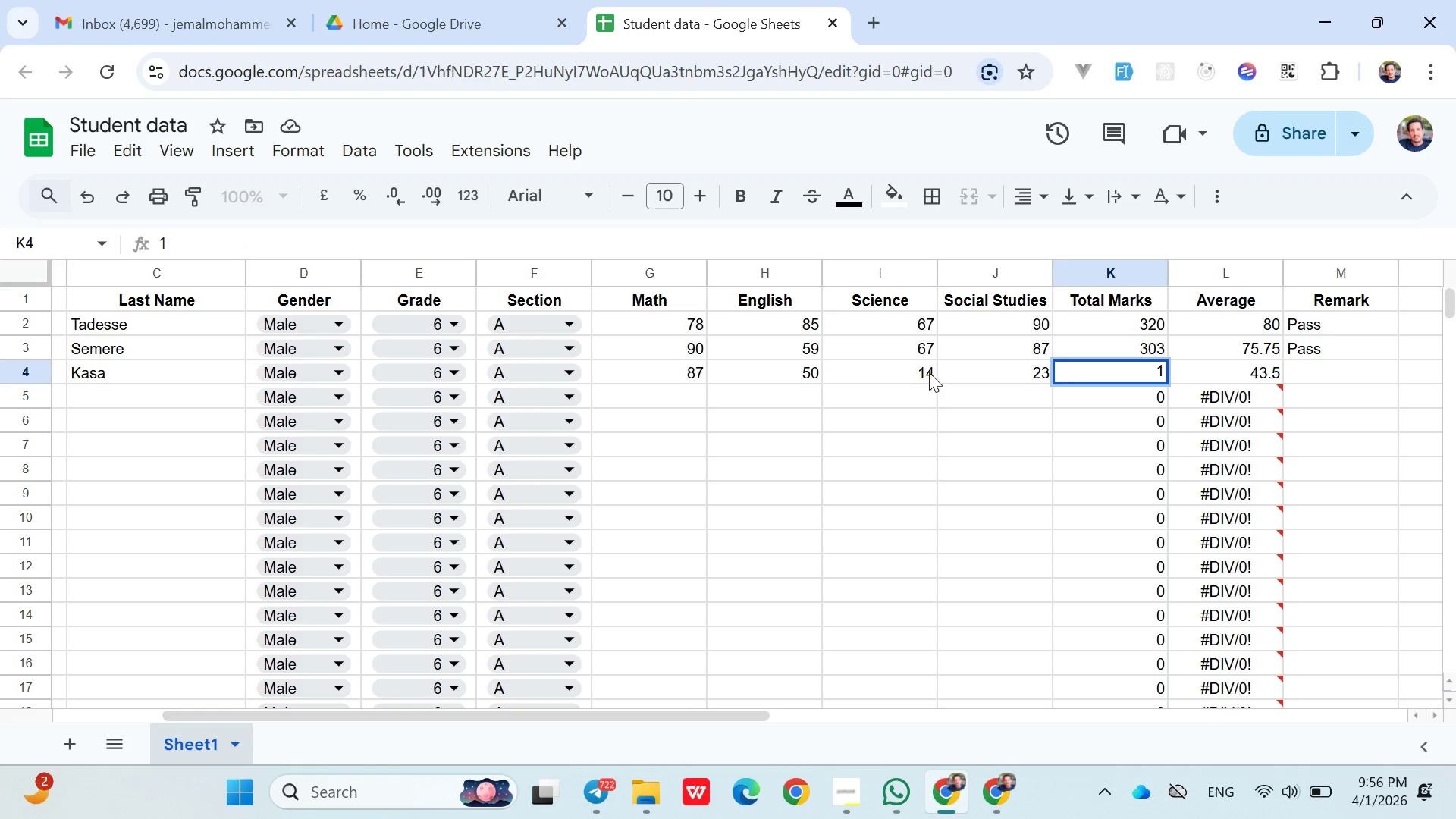 
left_click([940, 373])
 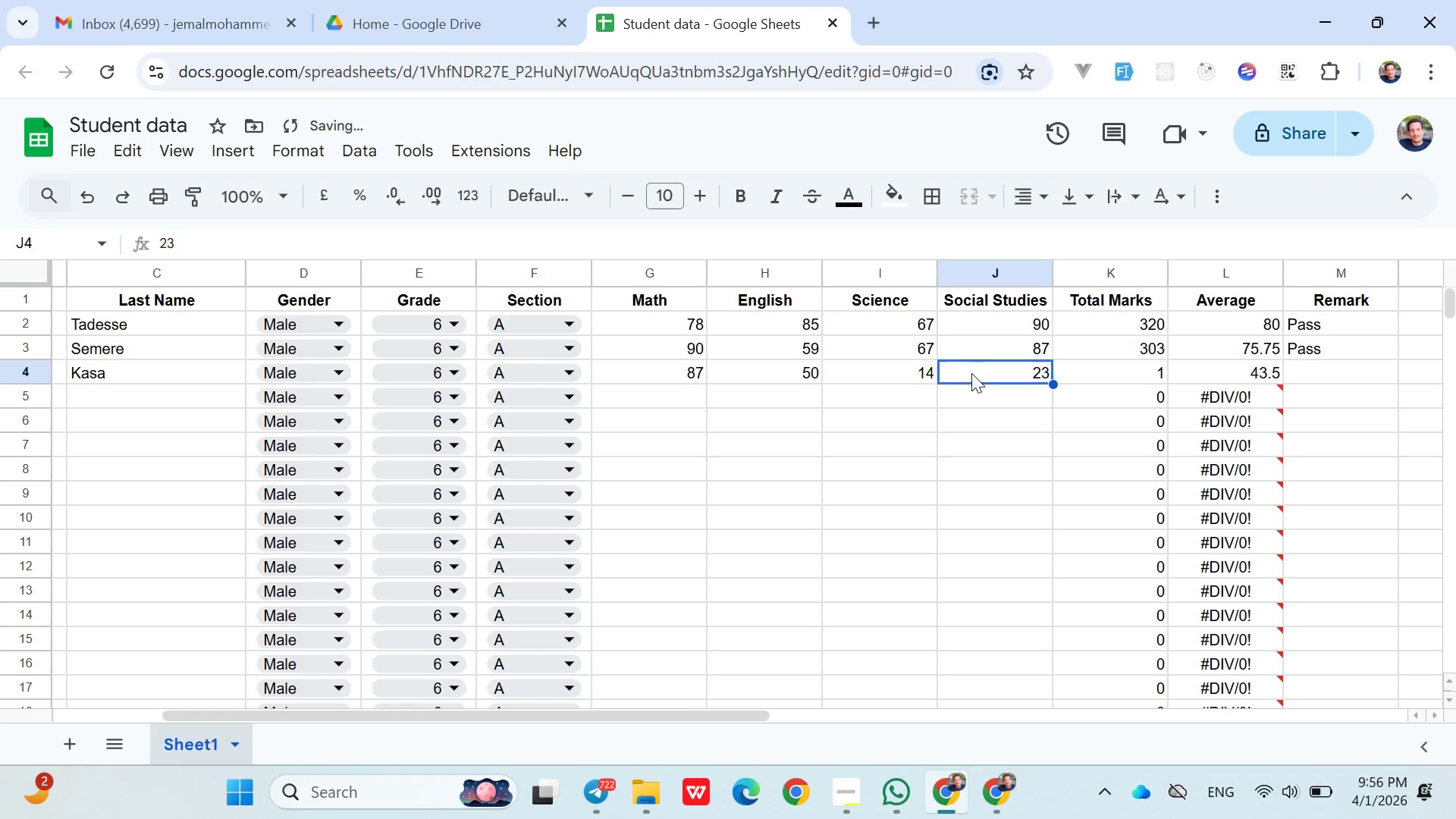 
double_click([988, 373])
 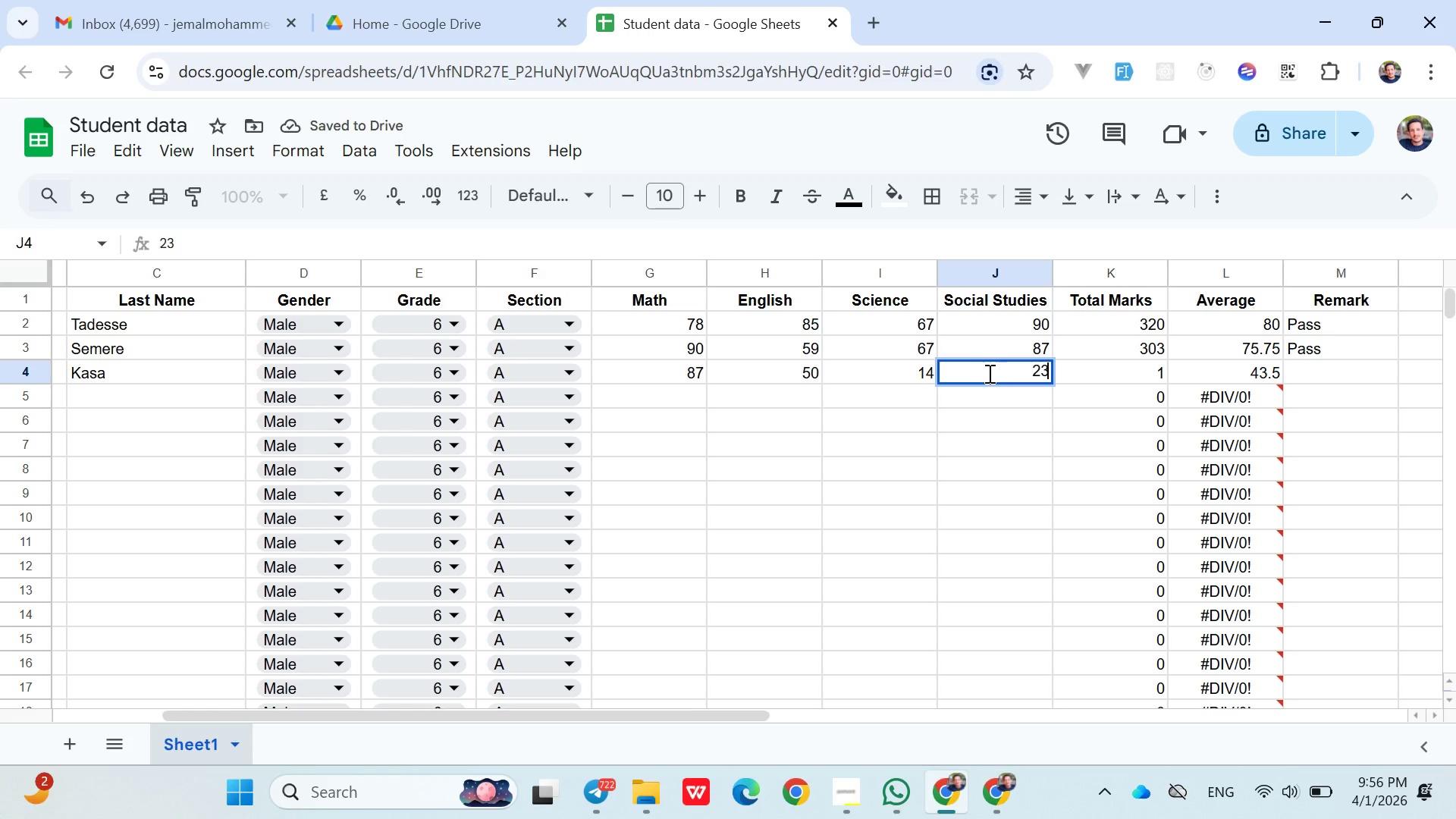 
key(Backspace)
 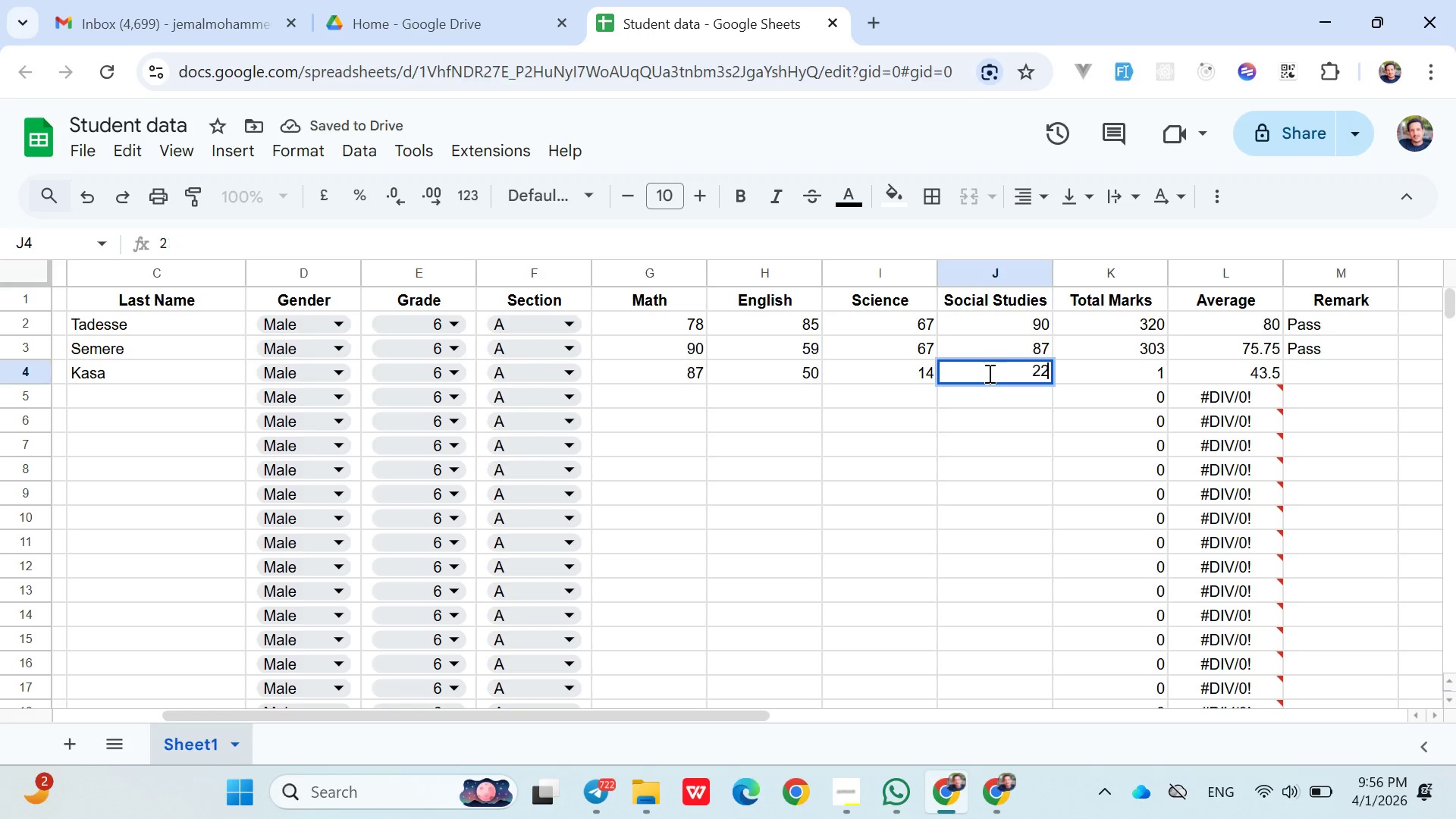 
key(2)
 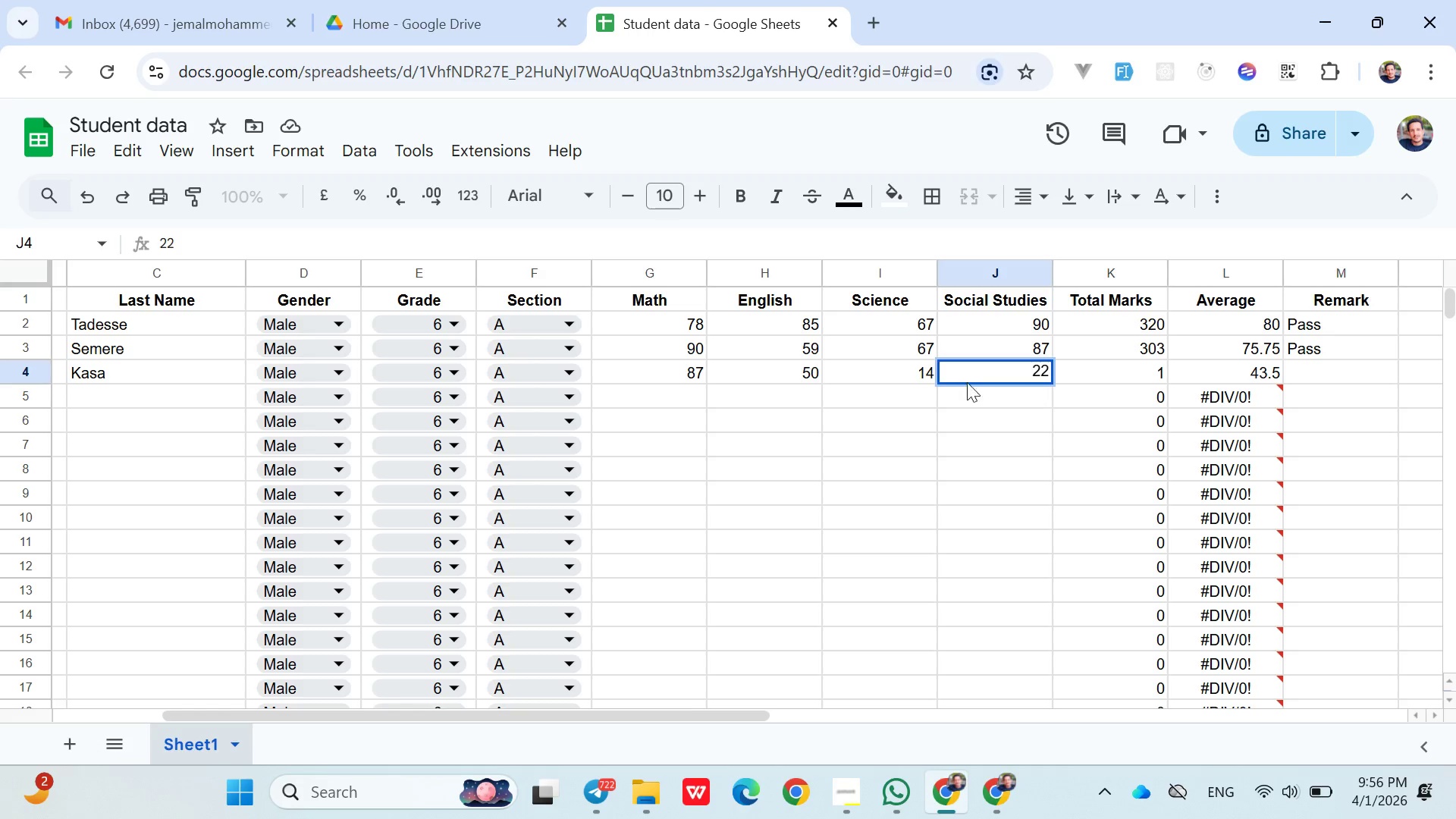 
left_click([912, 372])
 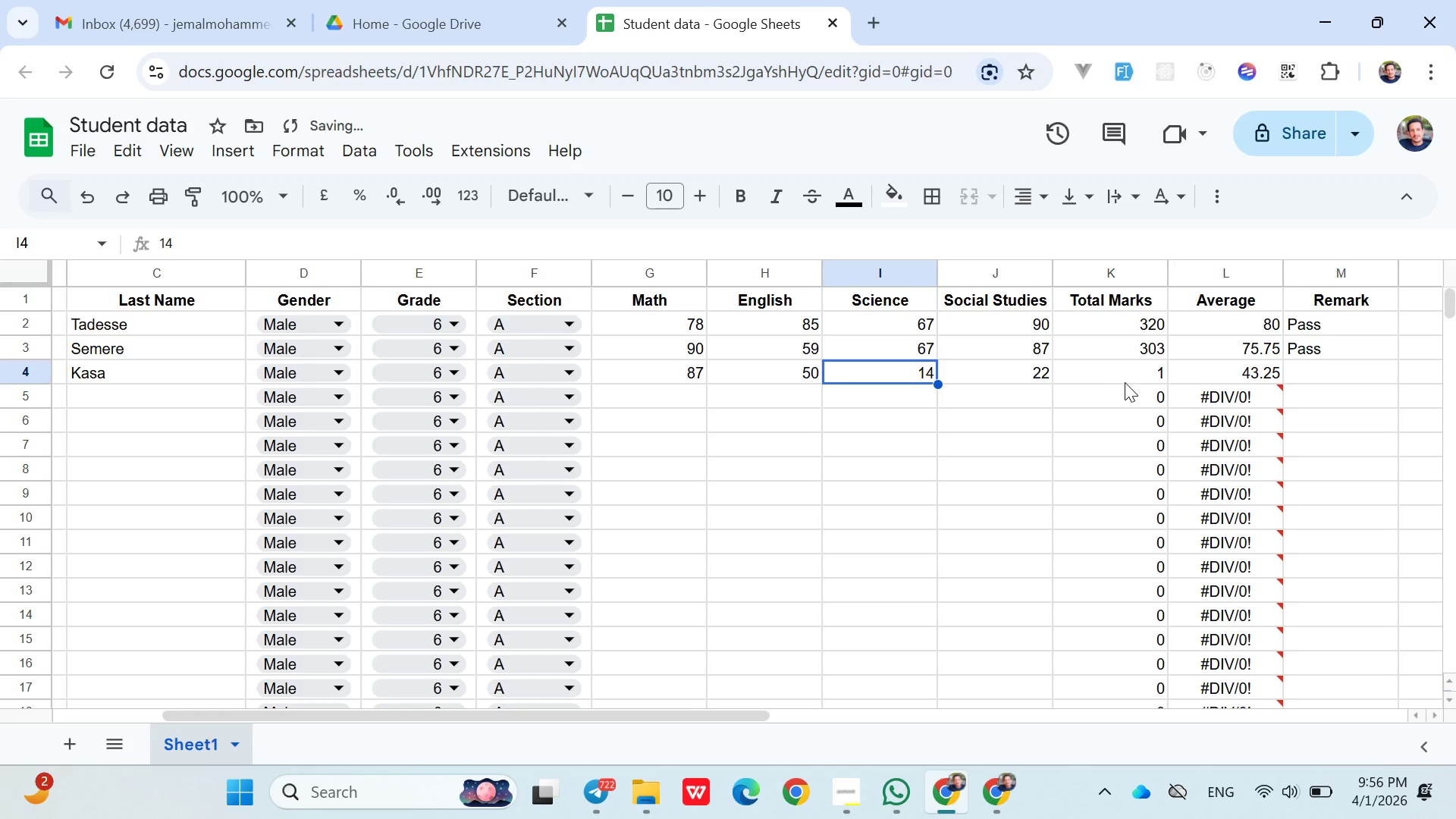 
left_click([1125, 379])
 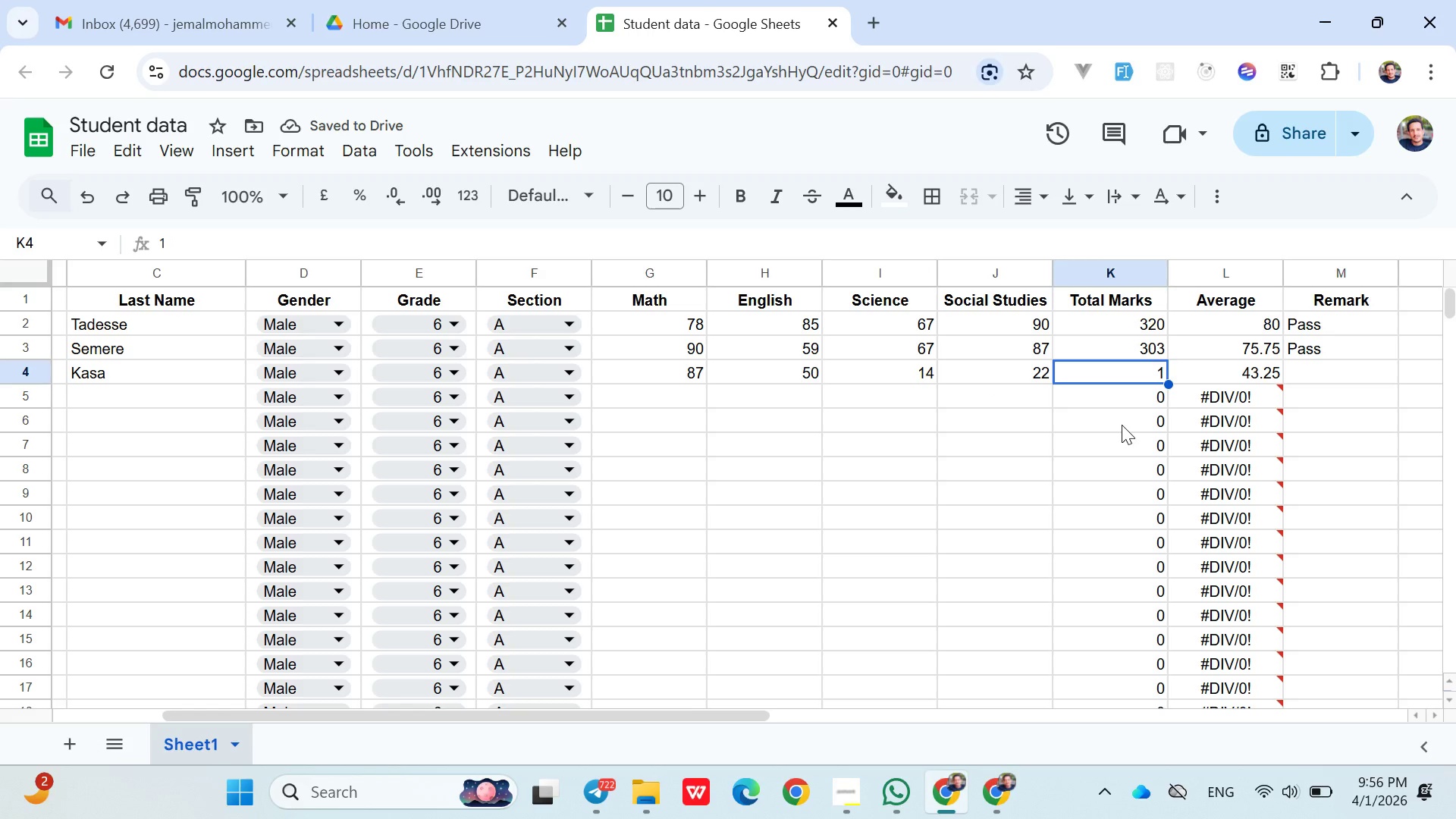 
double_click([1122, 374])
 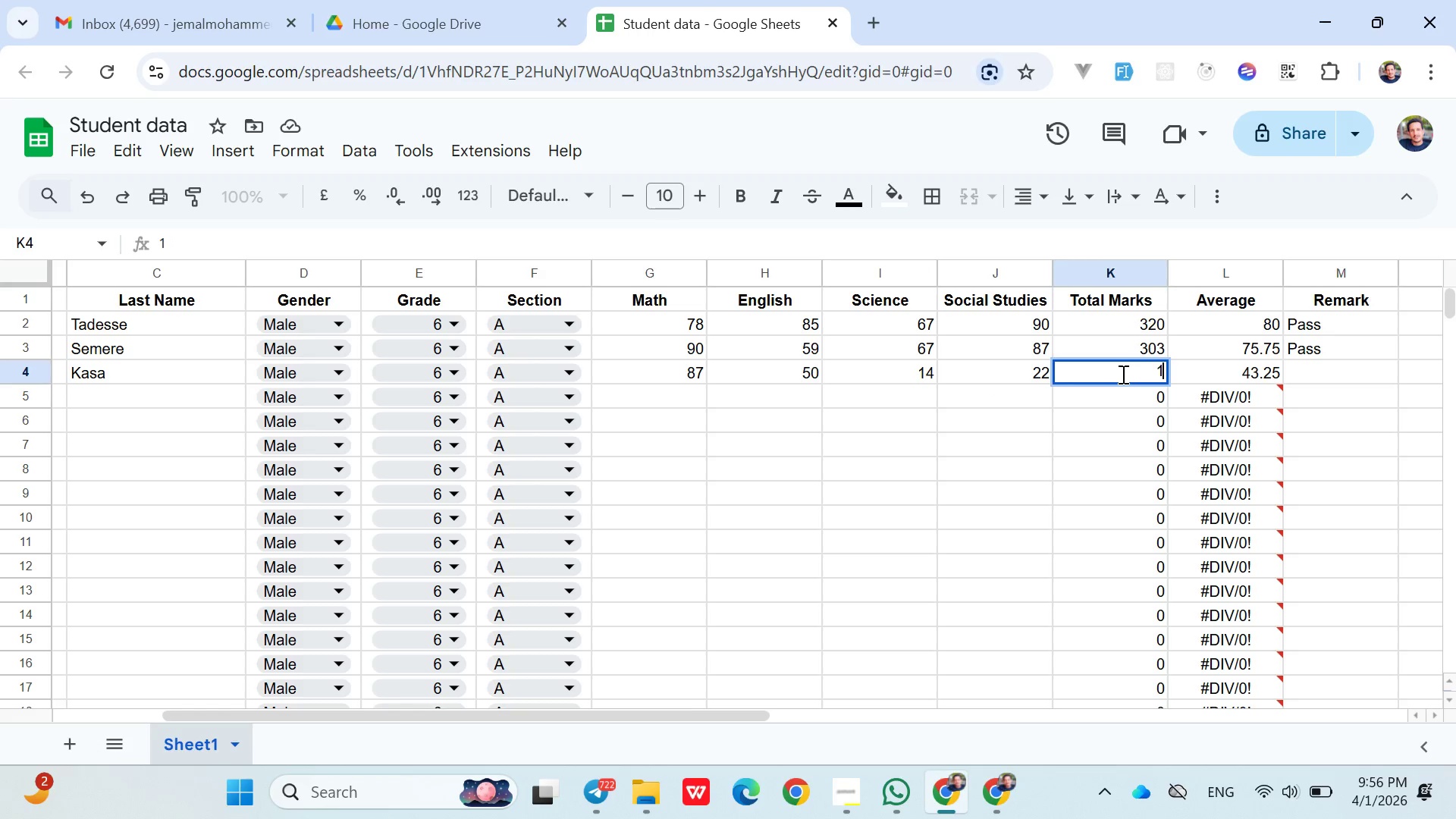 
key(Backspace)
 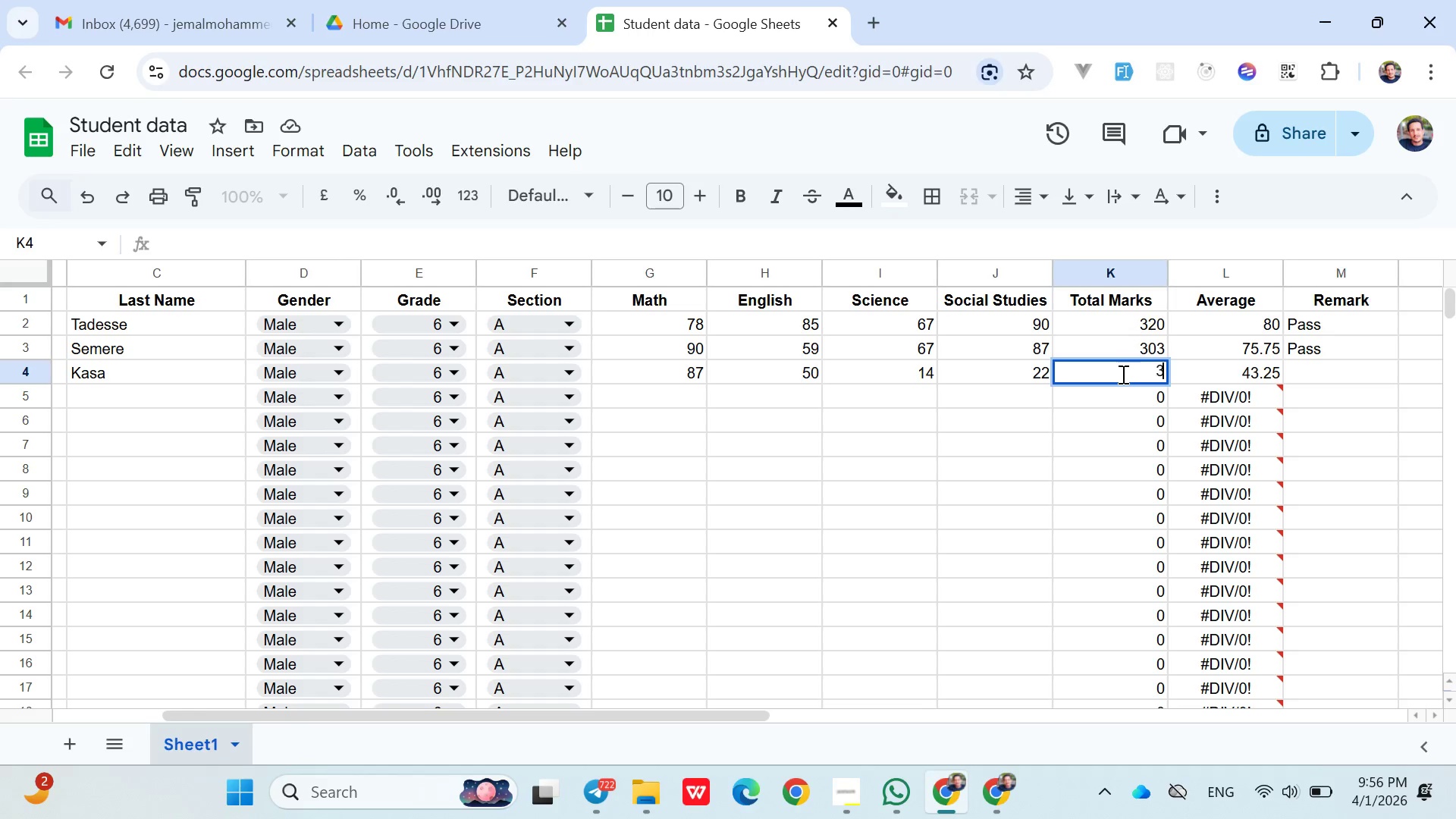 
key(3)
 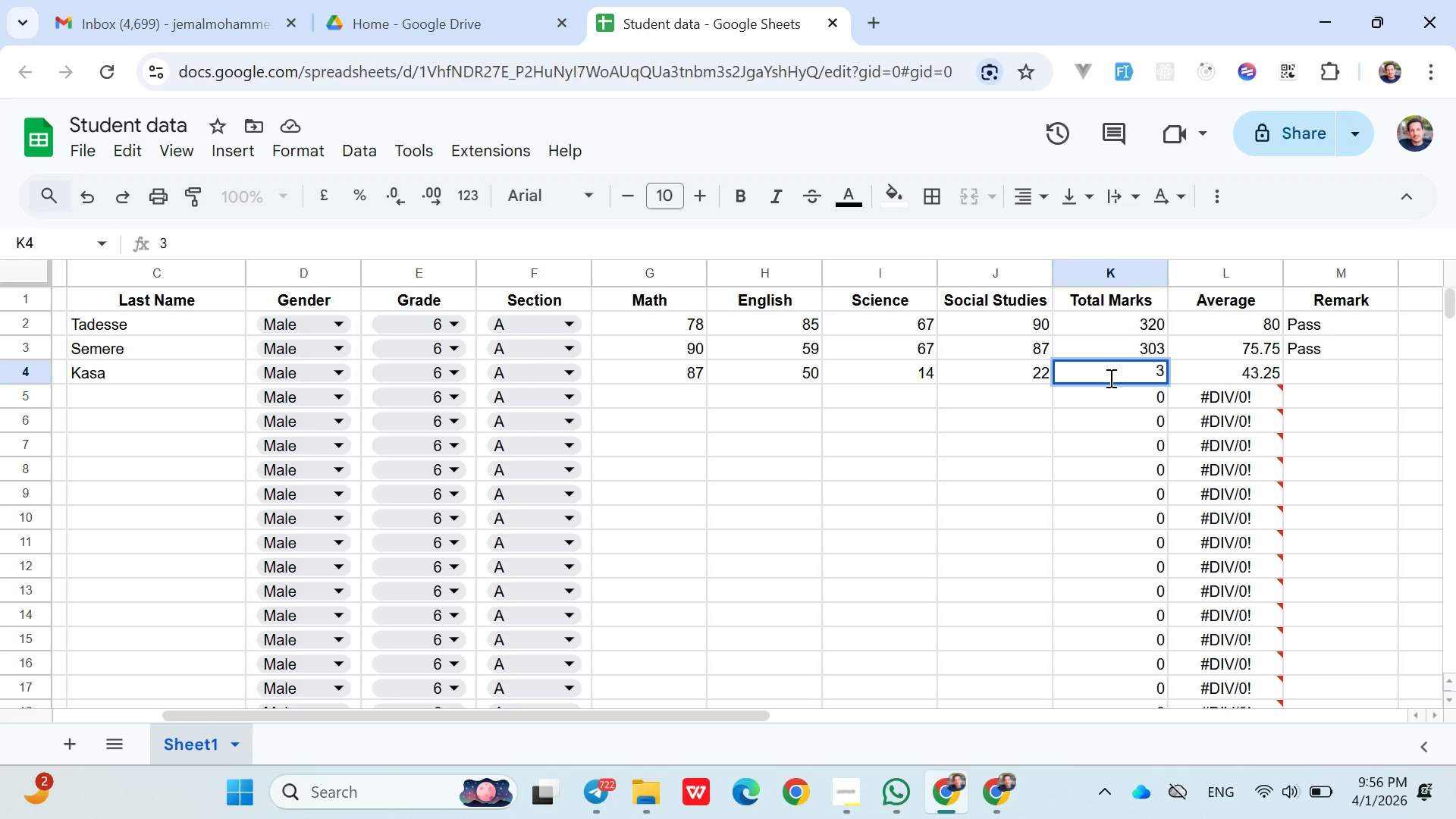 
key(Backspace)
 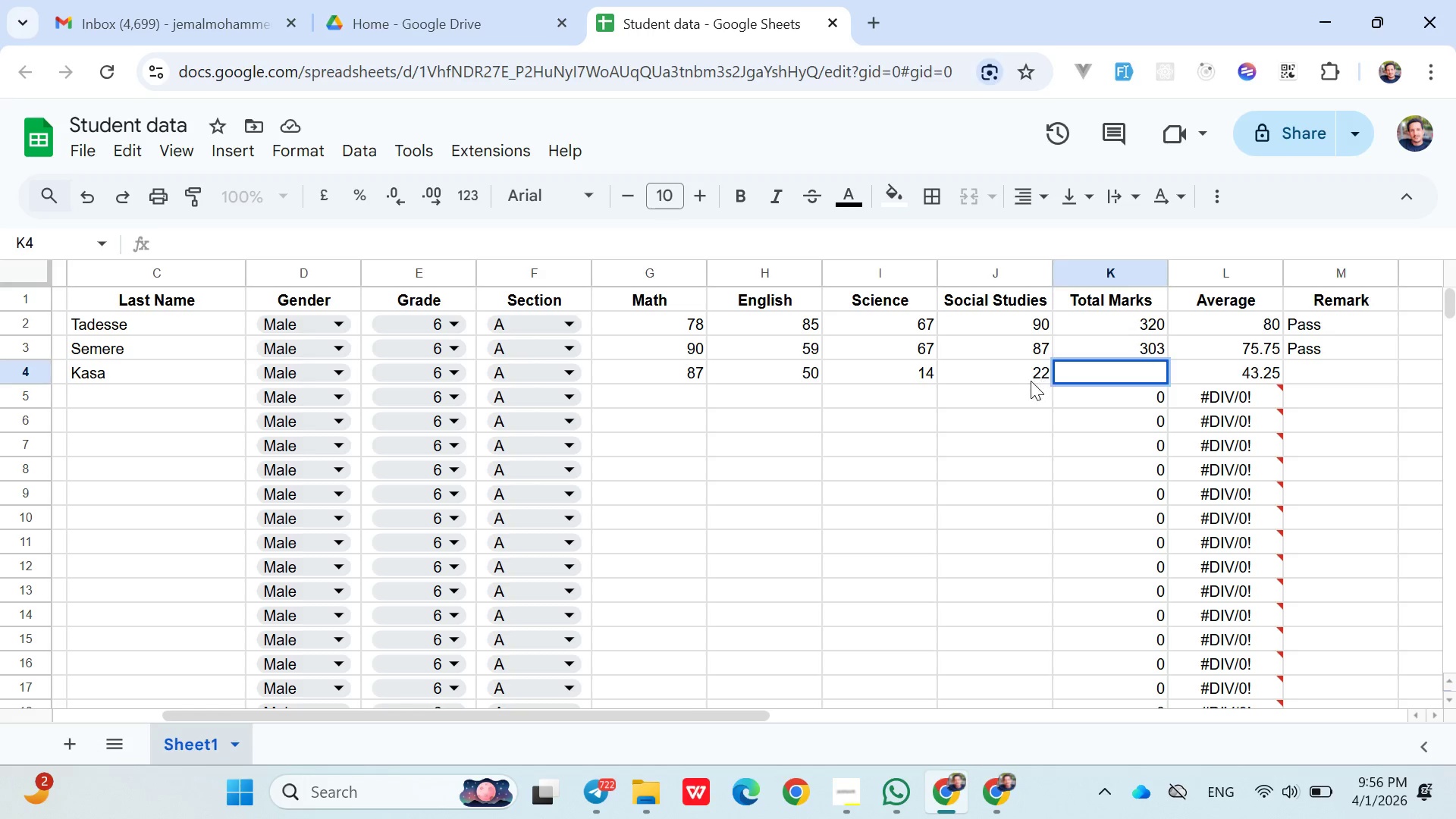 
double_click([1028, 381])
 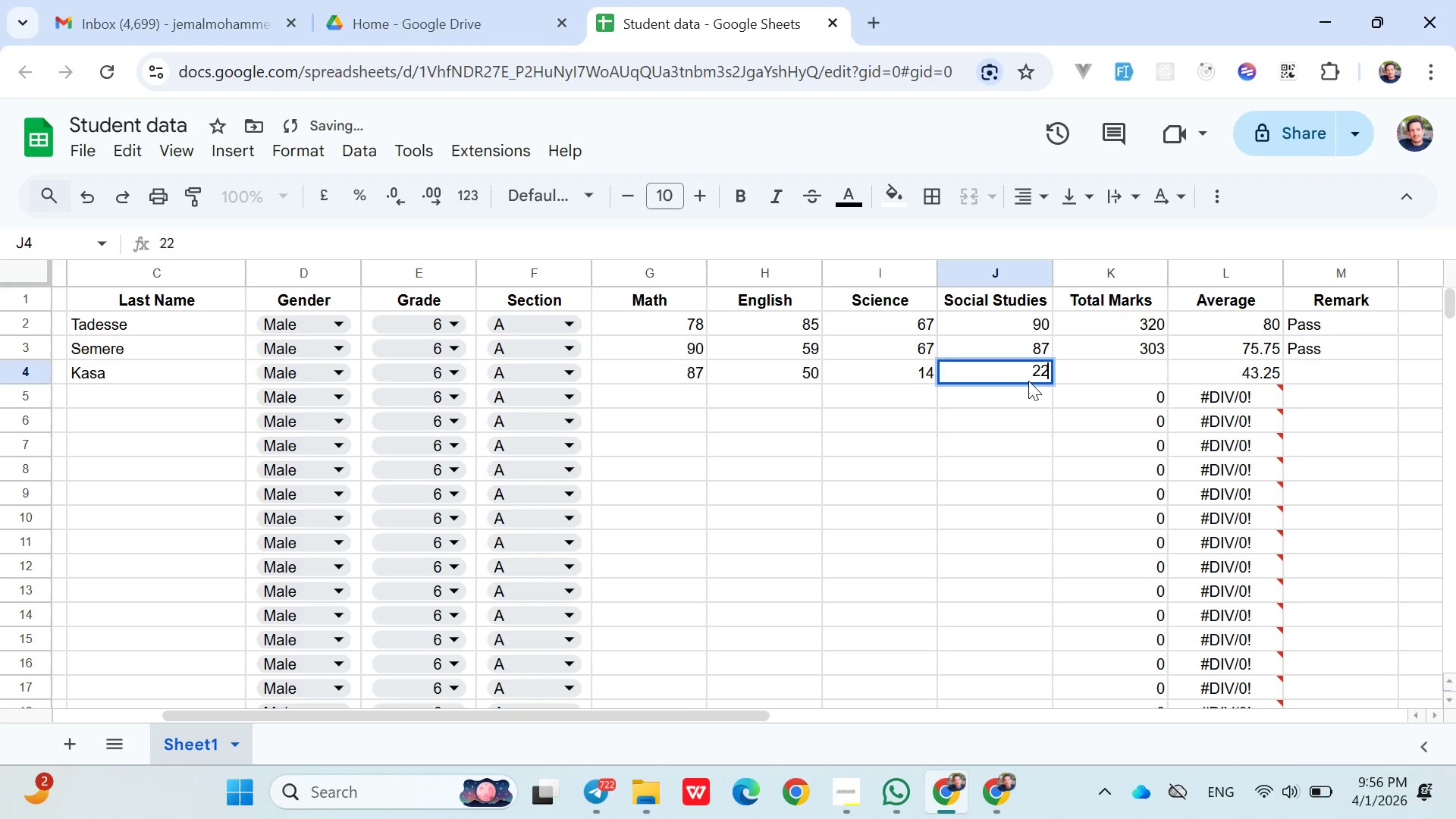 
key(3)
 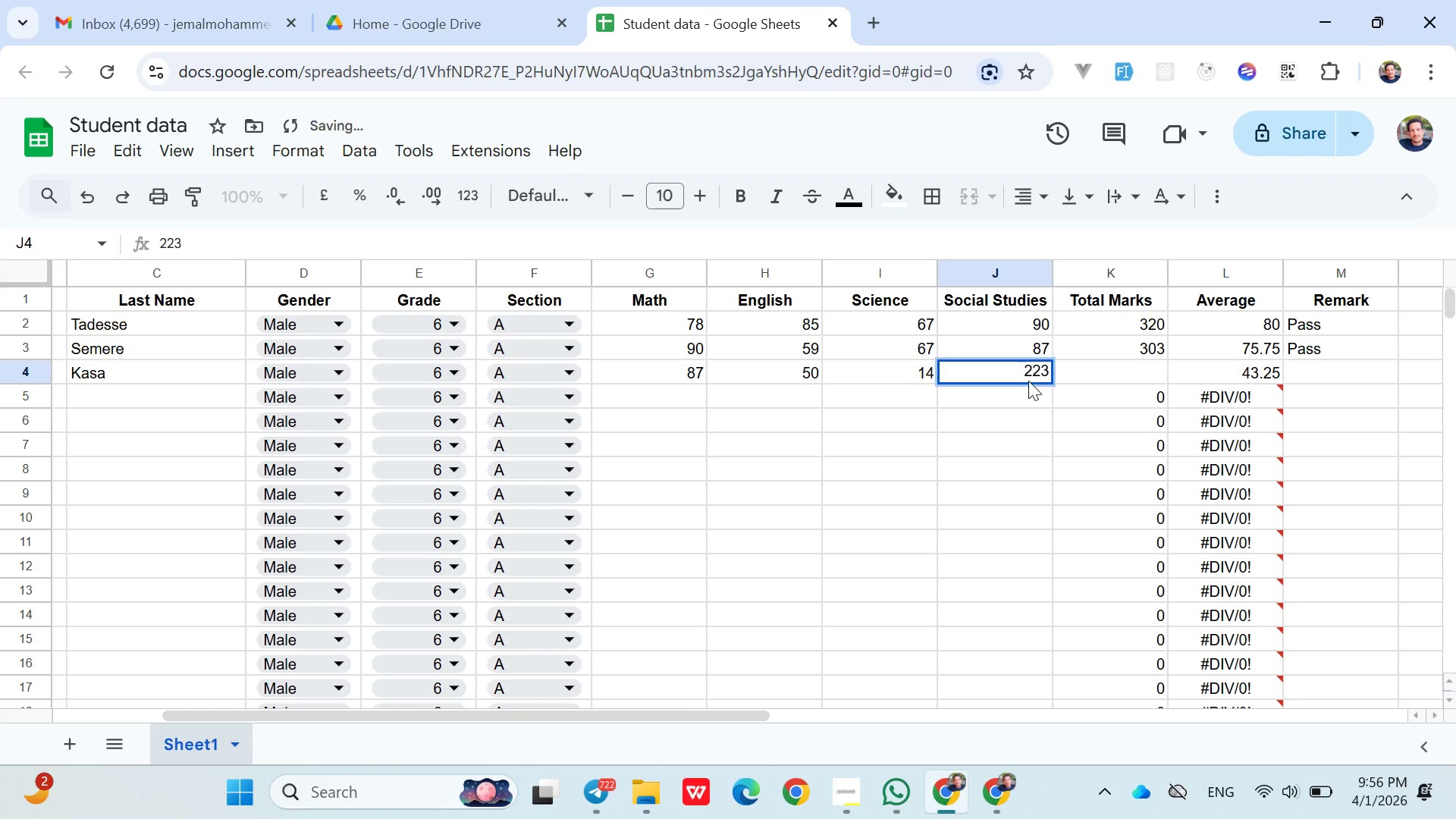 
key(Backspace)
 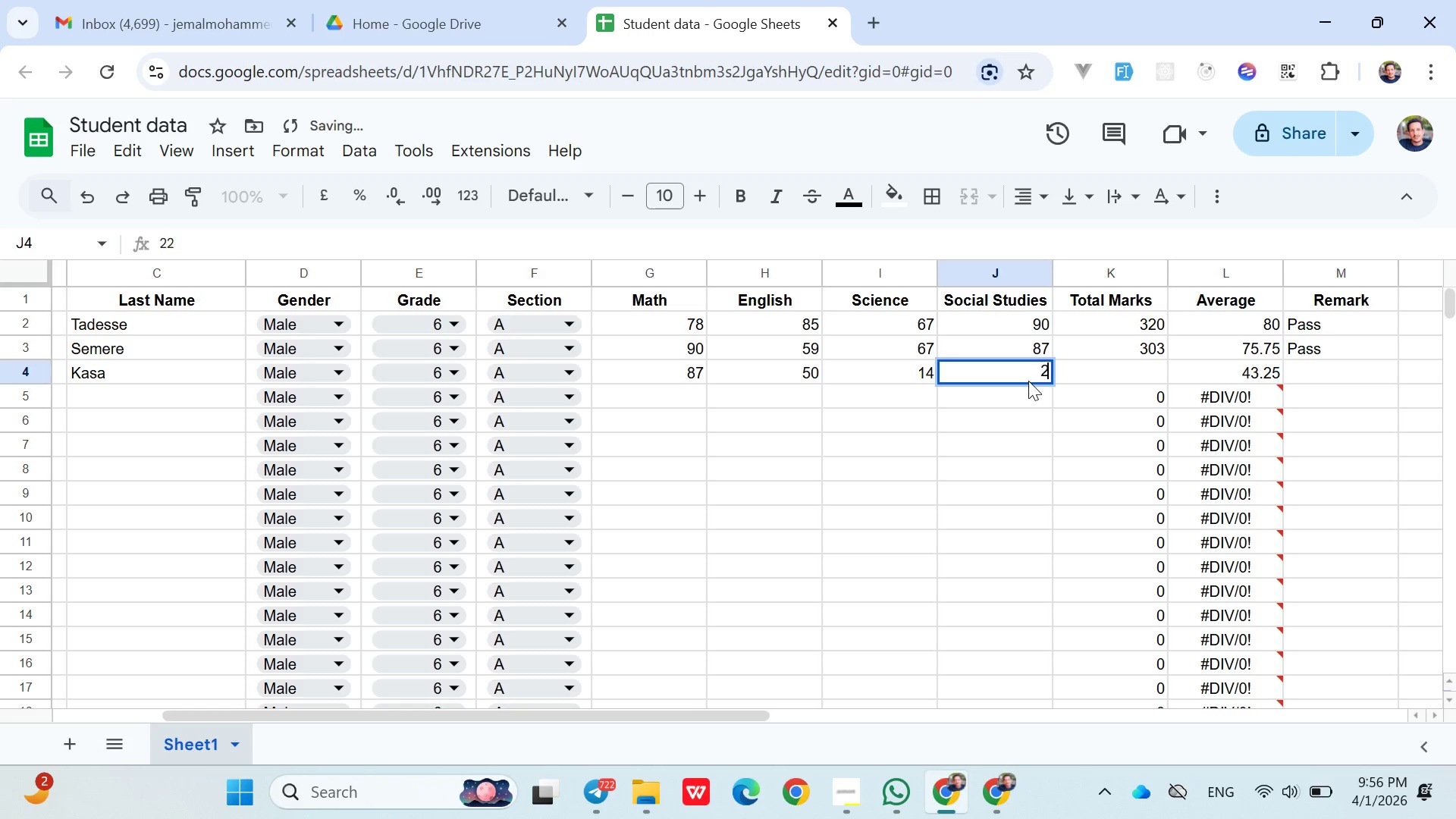 
key(Backspace)
 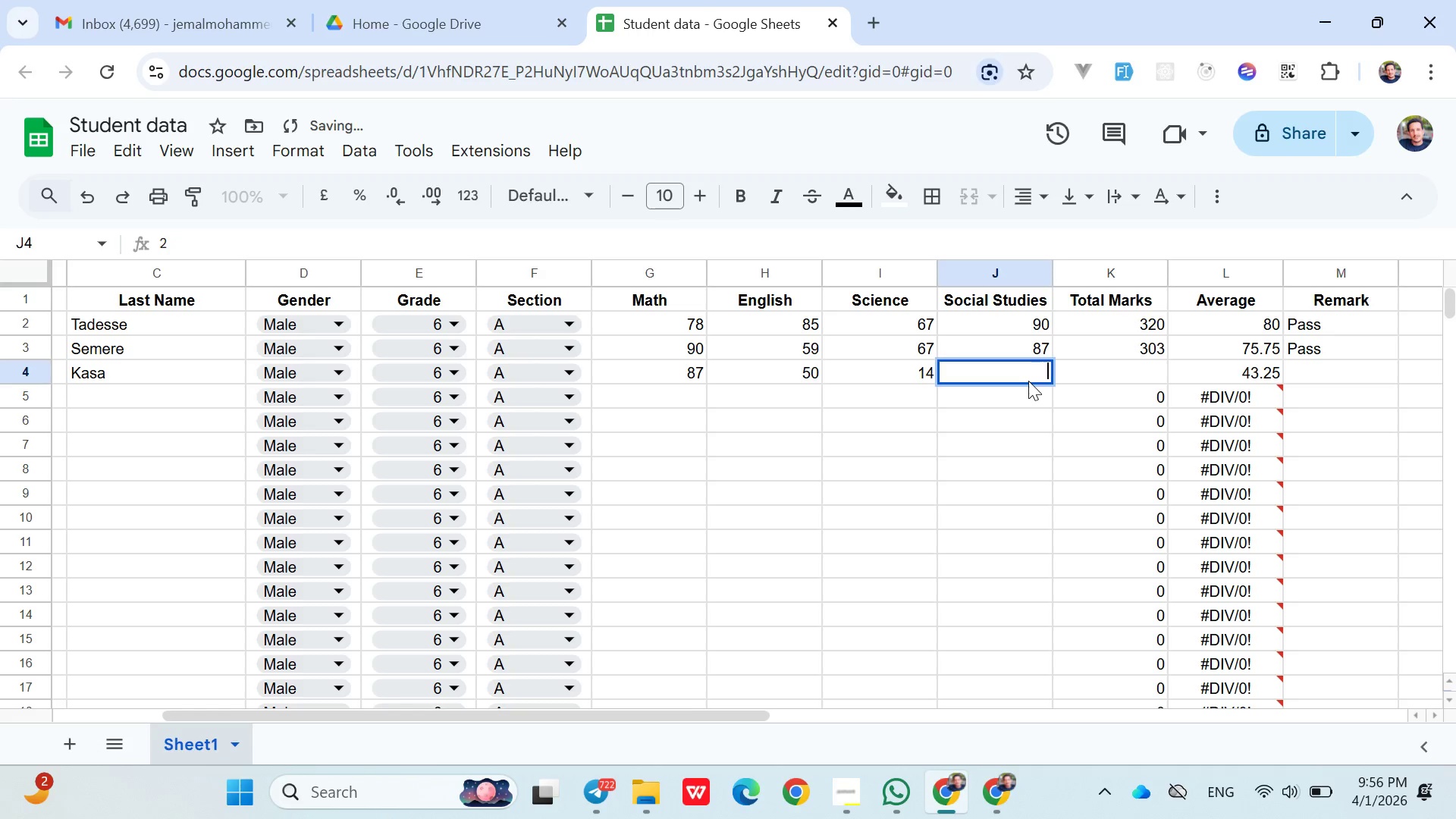 
key(Backspace)
 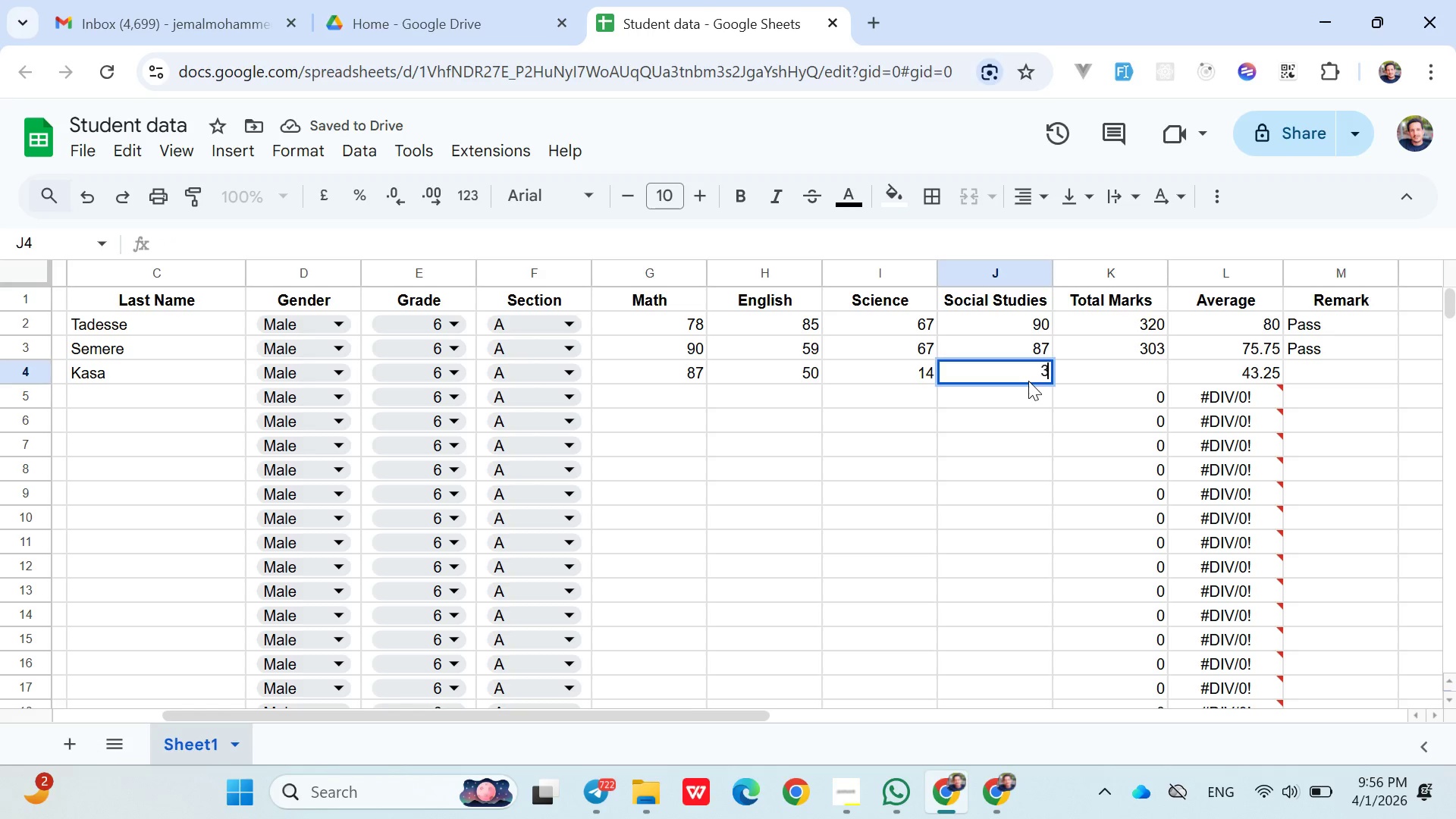 
key(3)
 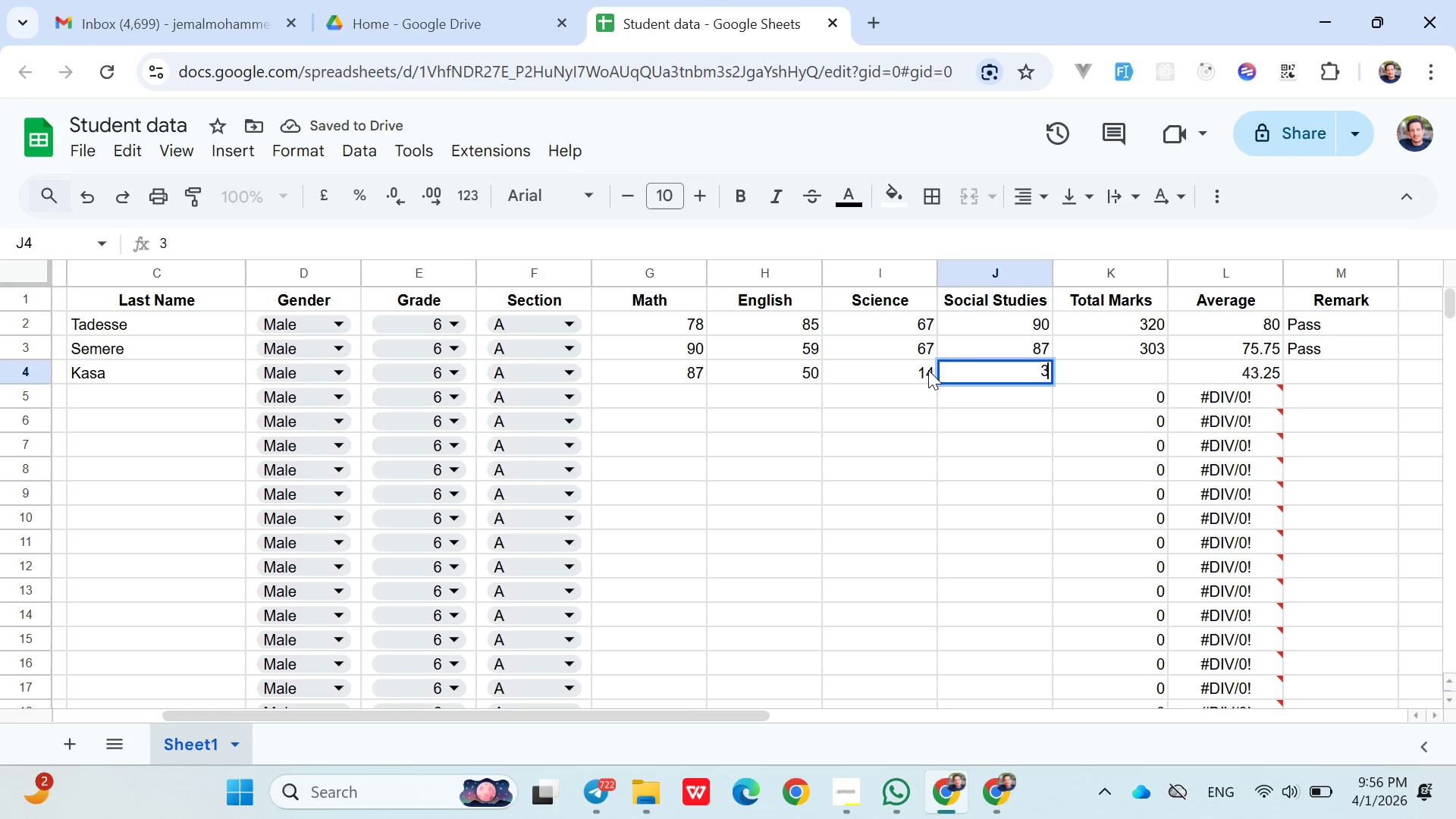 
left_click([912, 370])
 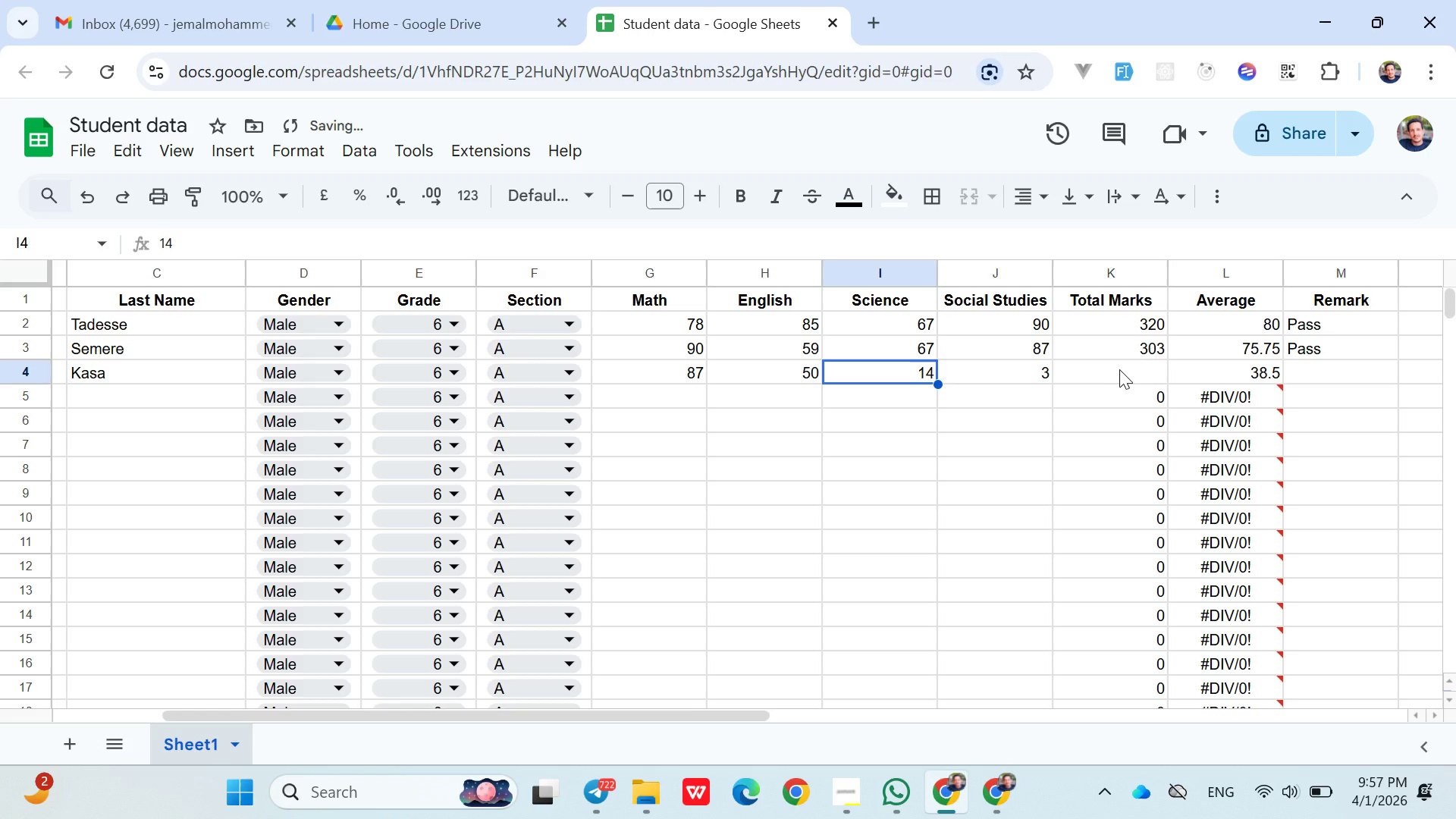 
left_click([1122, 369])
 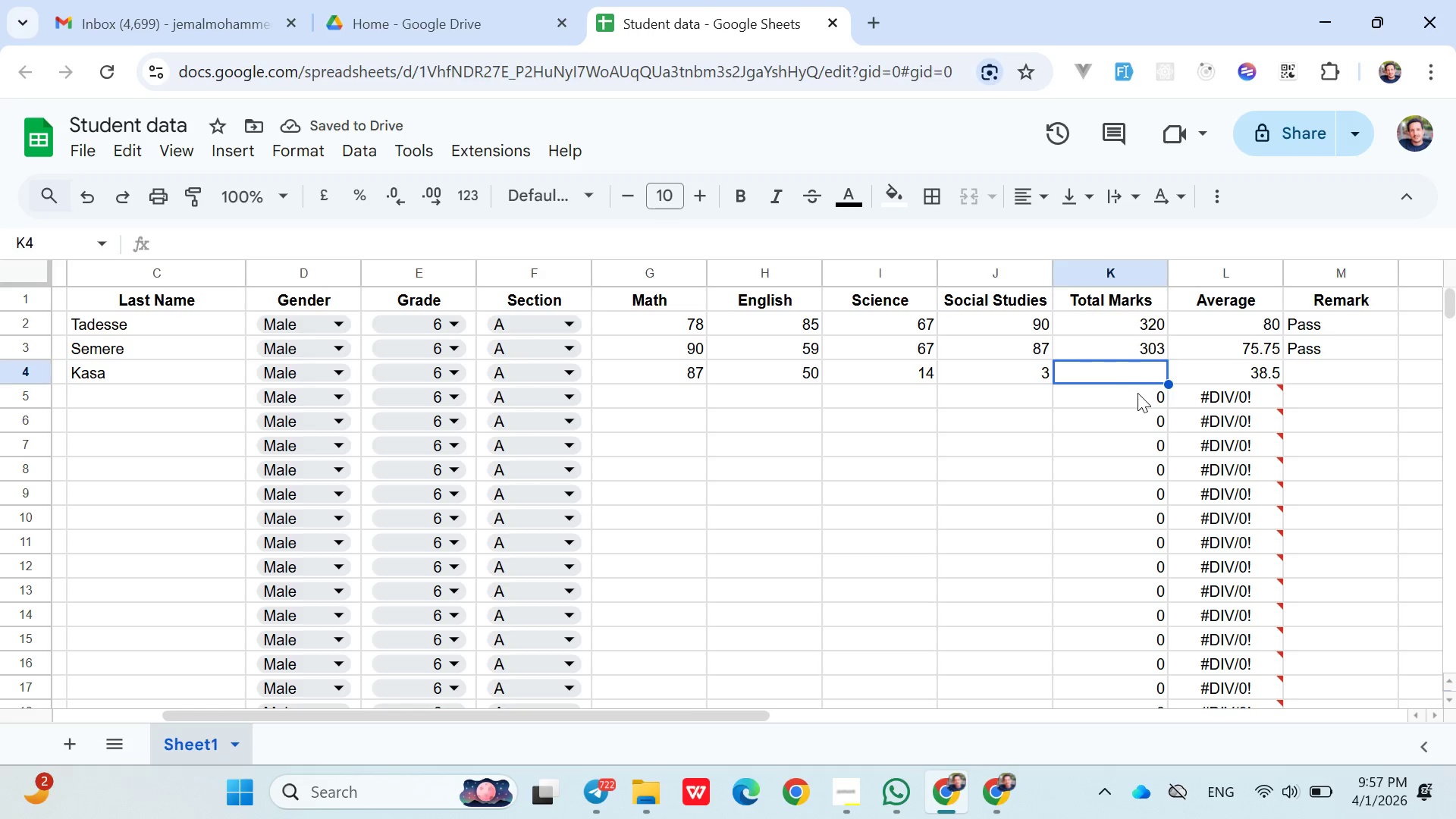 
left_click([1138, 393])
 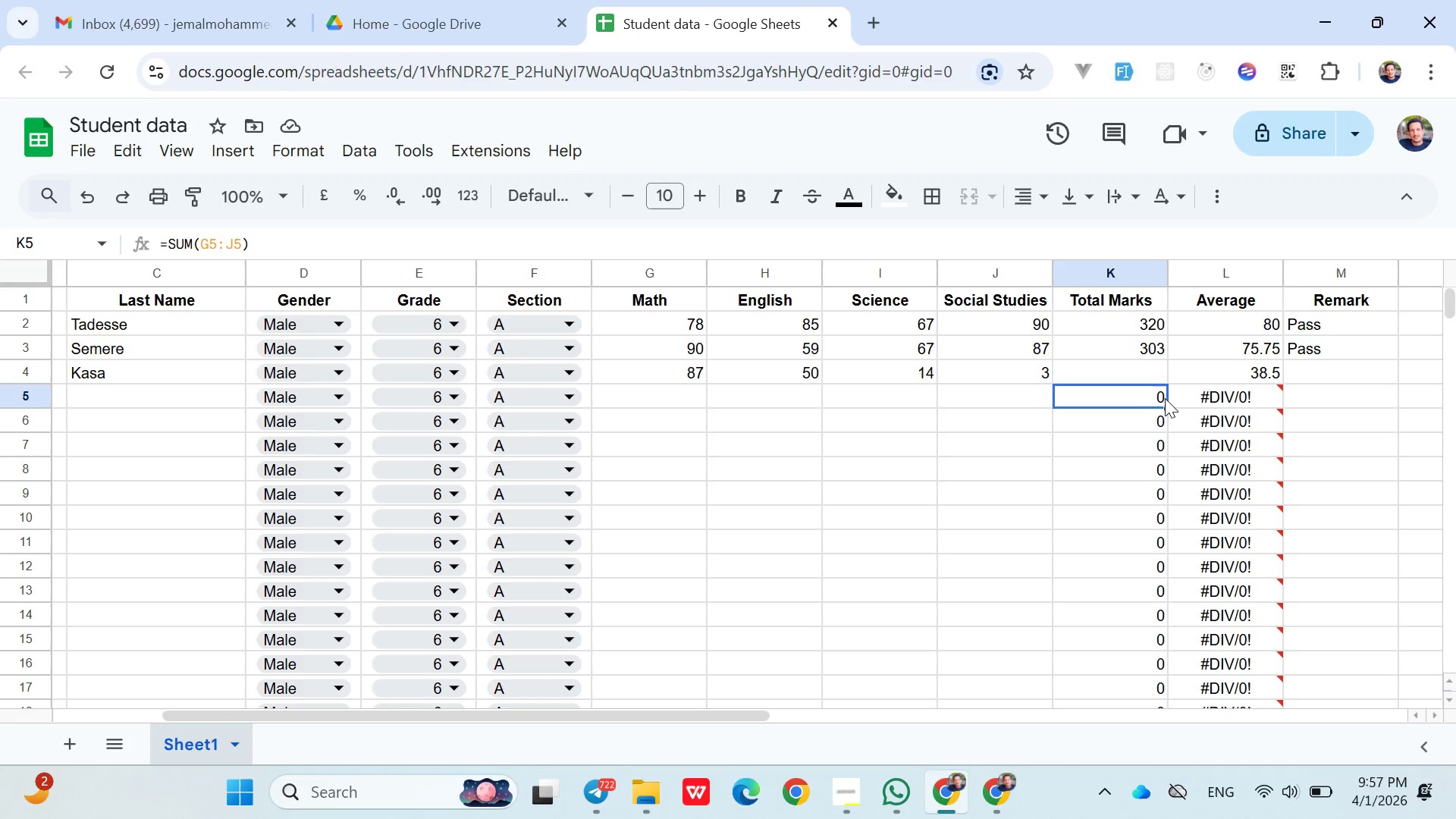 
left_click_drag(start_coordinate=[1147, 396], to_coordinate=[1147, 375])
 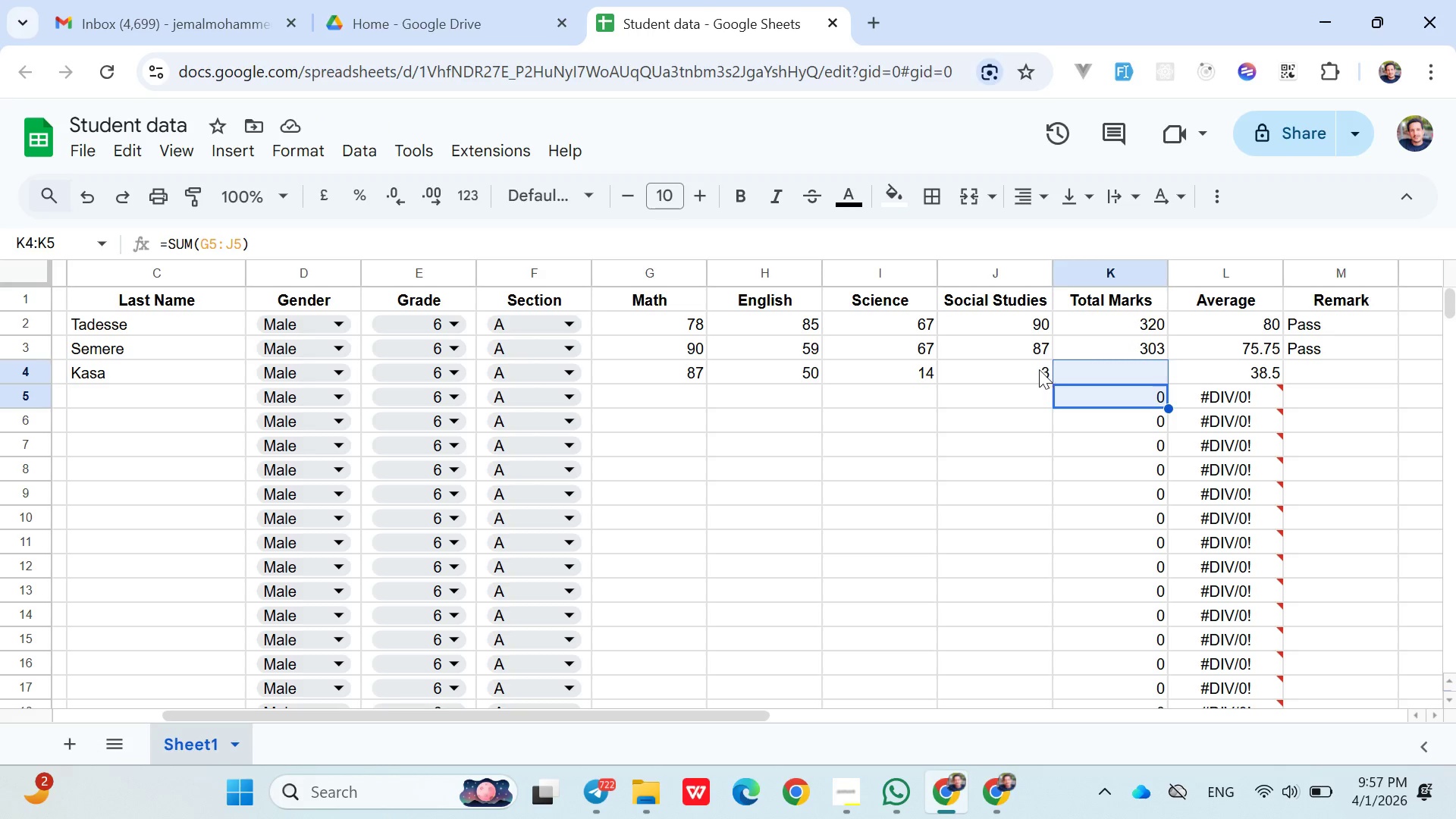 
left_click([1028, 369])
 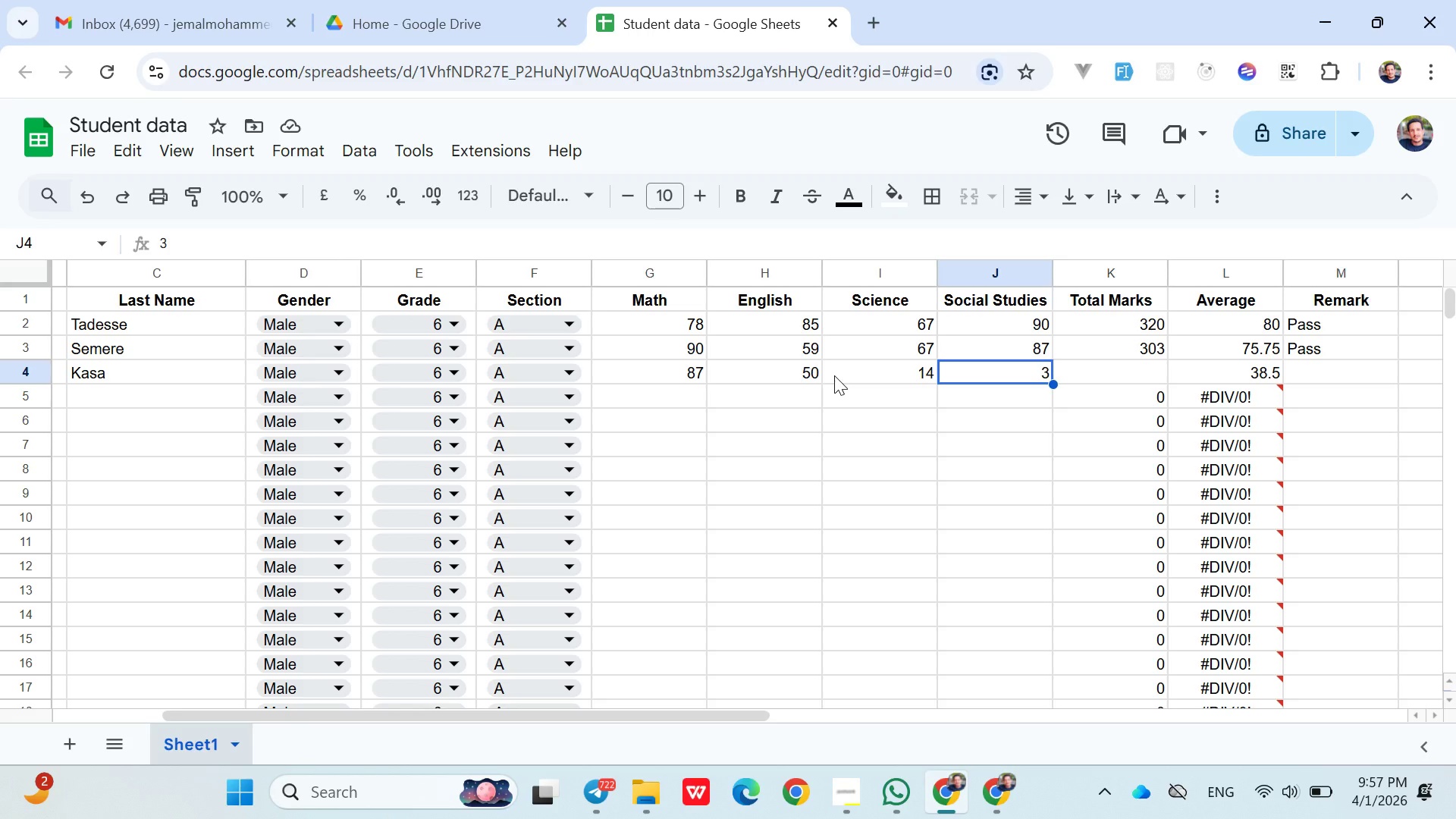 
key(Control+Z)
 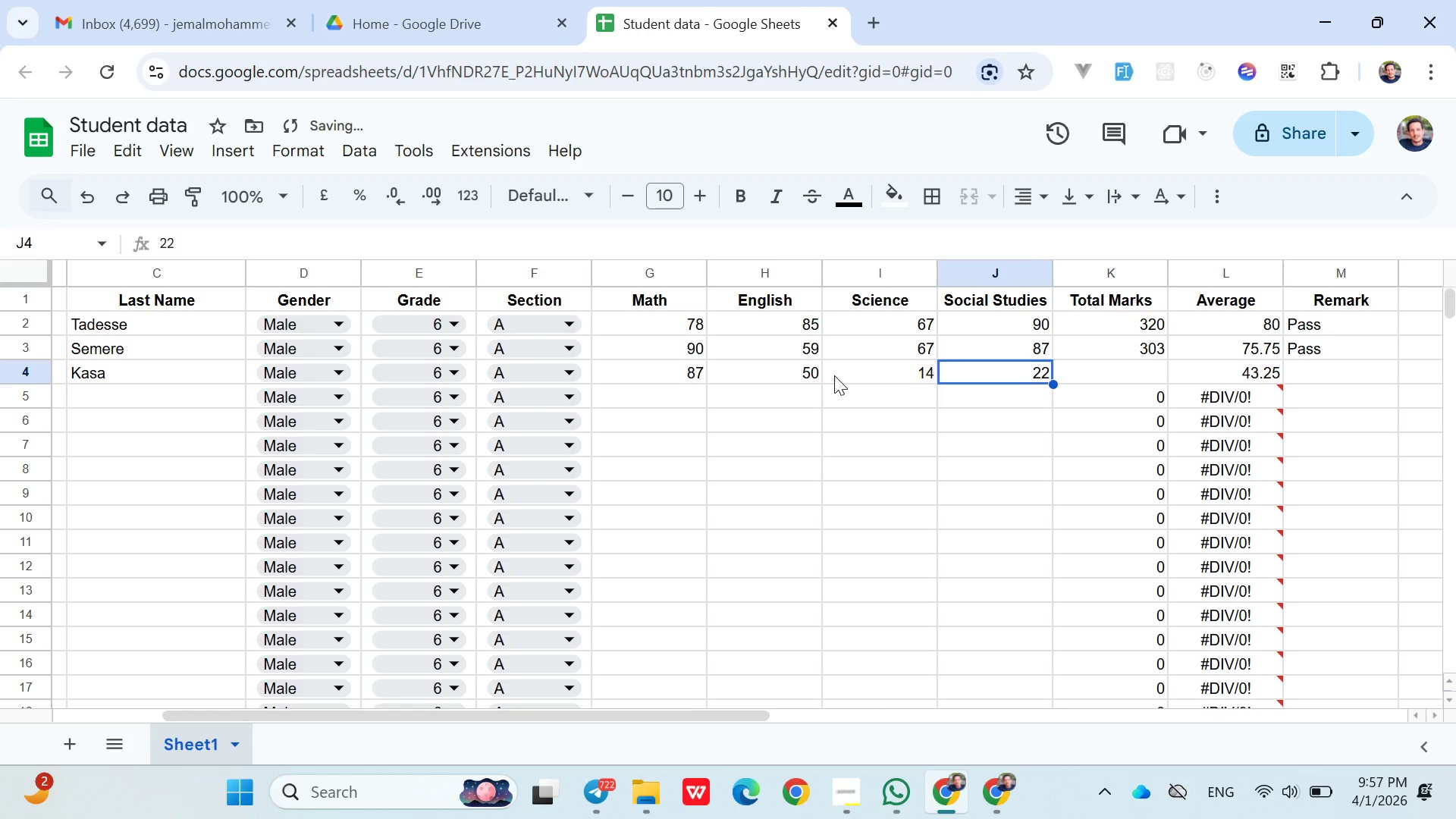 
key(Control+Z)
 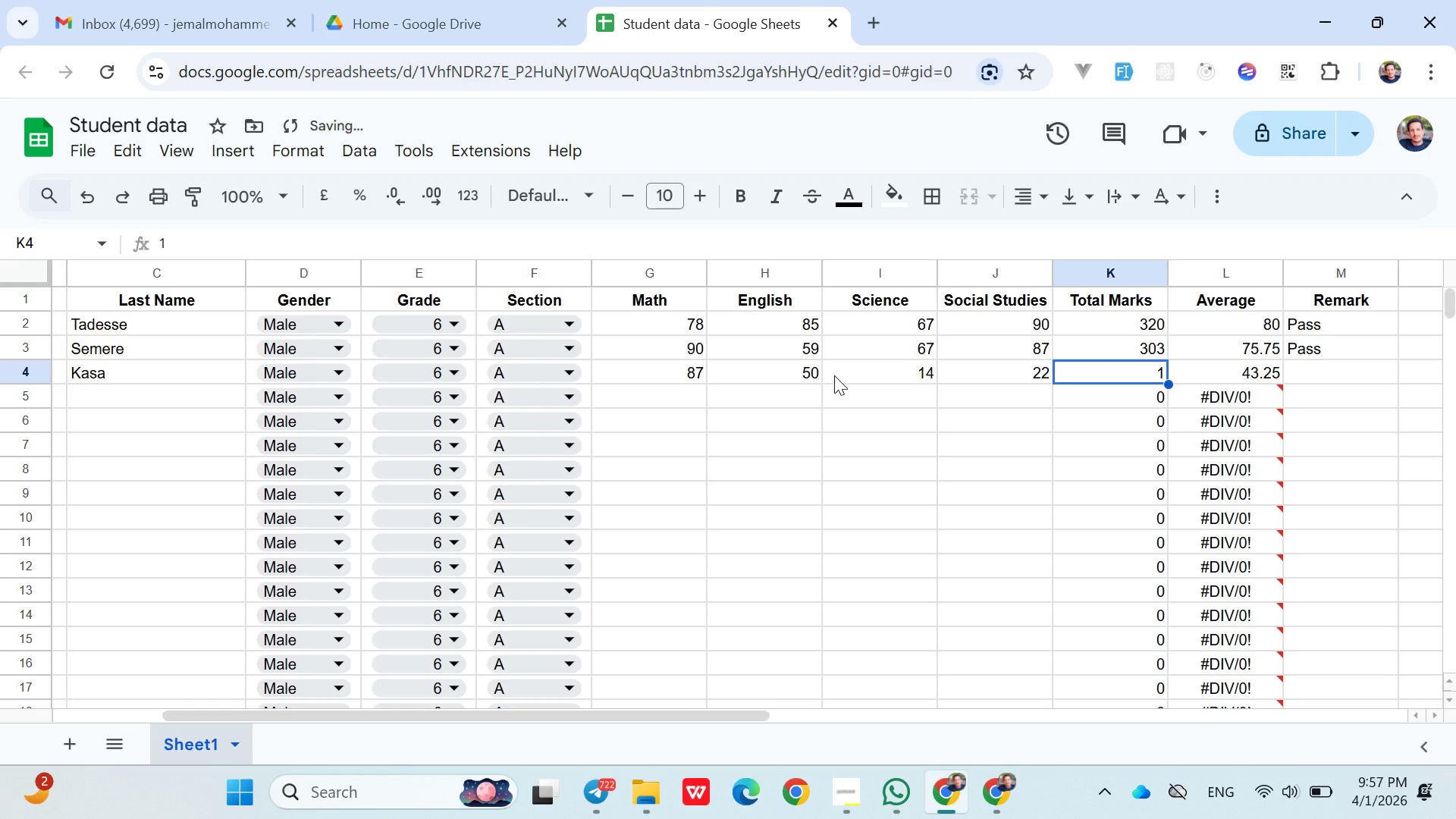 
key(Control+Z)
 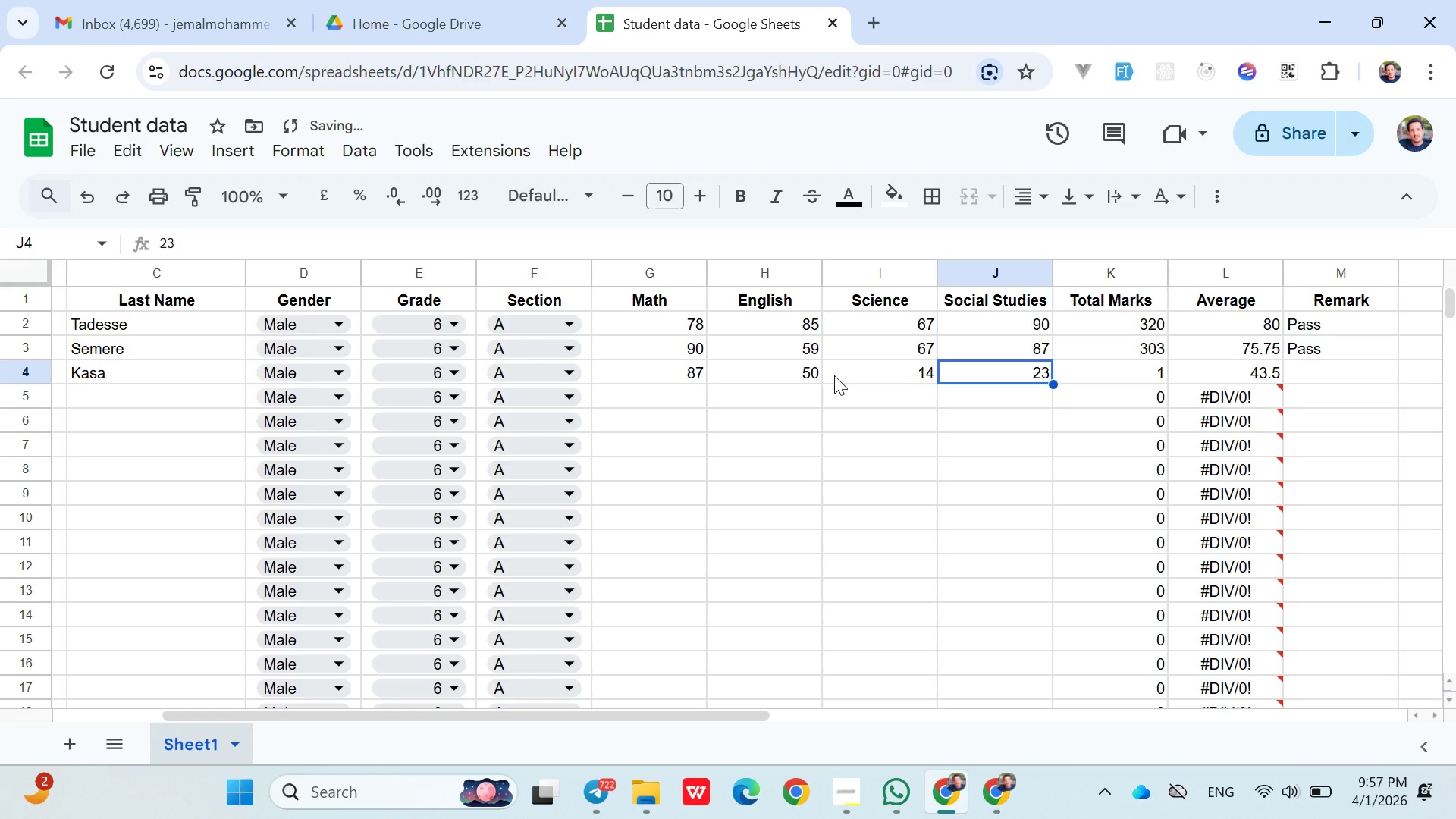 
key(Control+Z)
 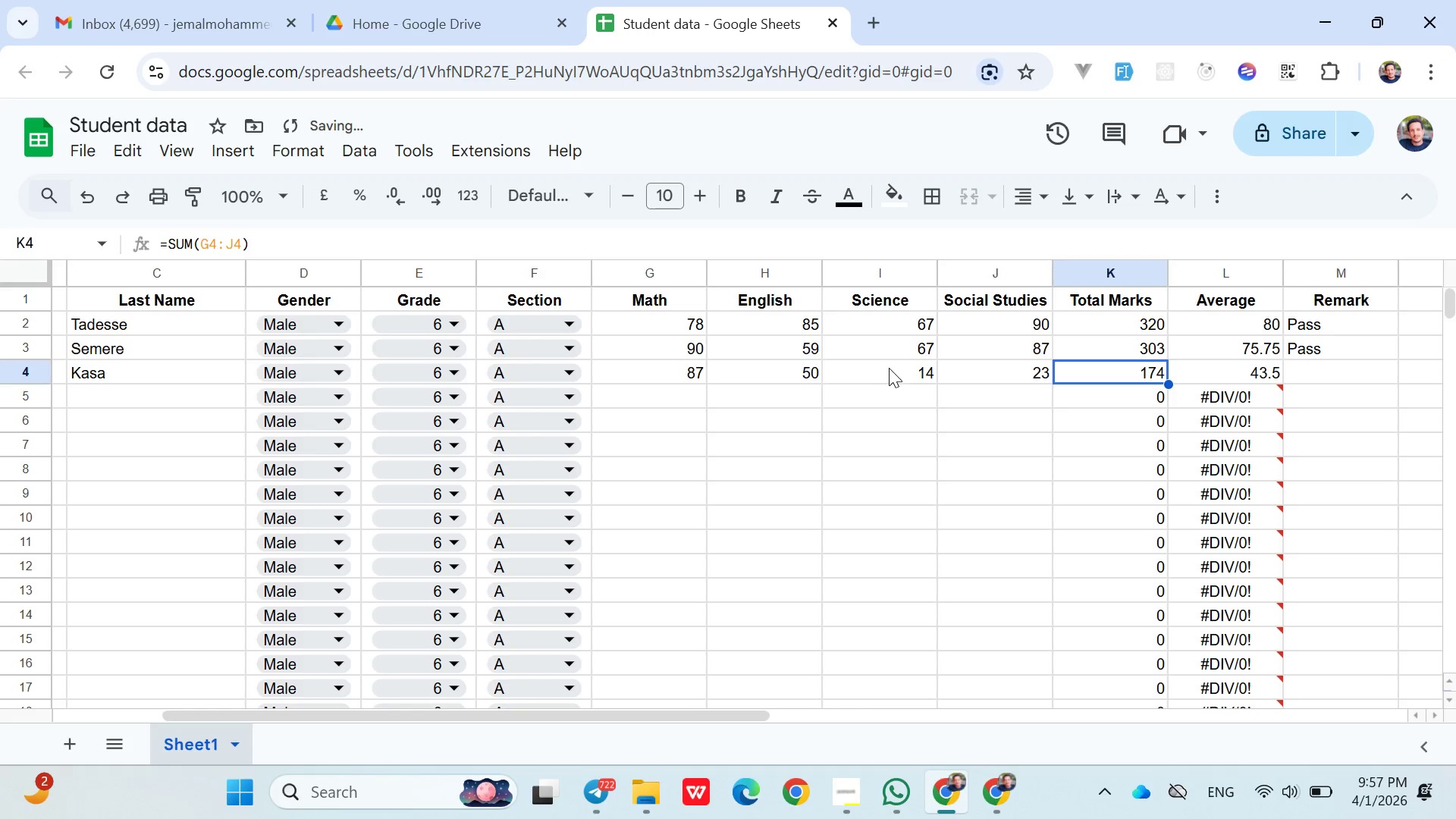 
double_click([896, 368])
 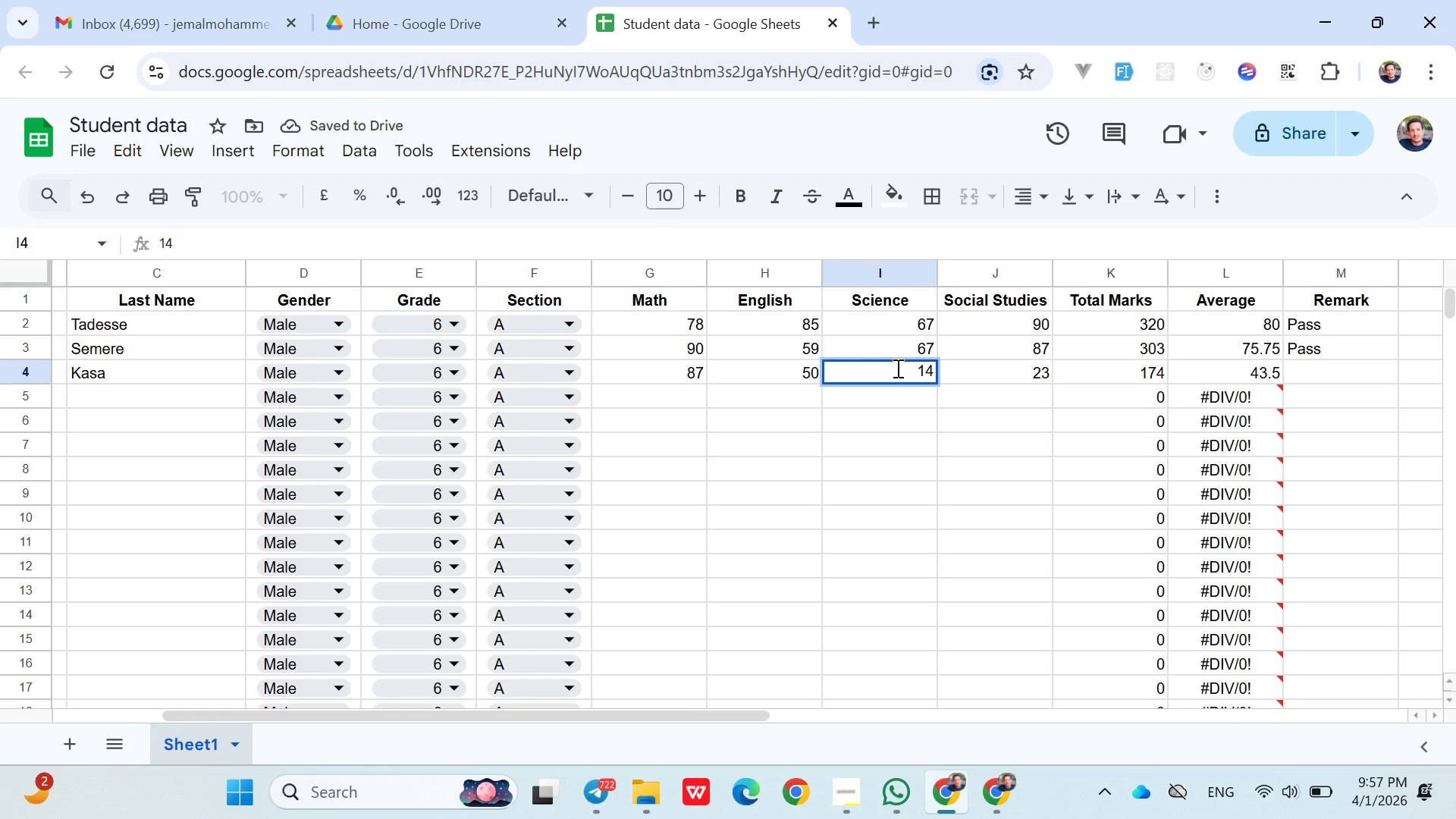 
key(Backspace)
type(3)
key(Backspace)
key(Backspace)
type(12)
 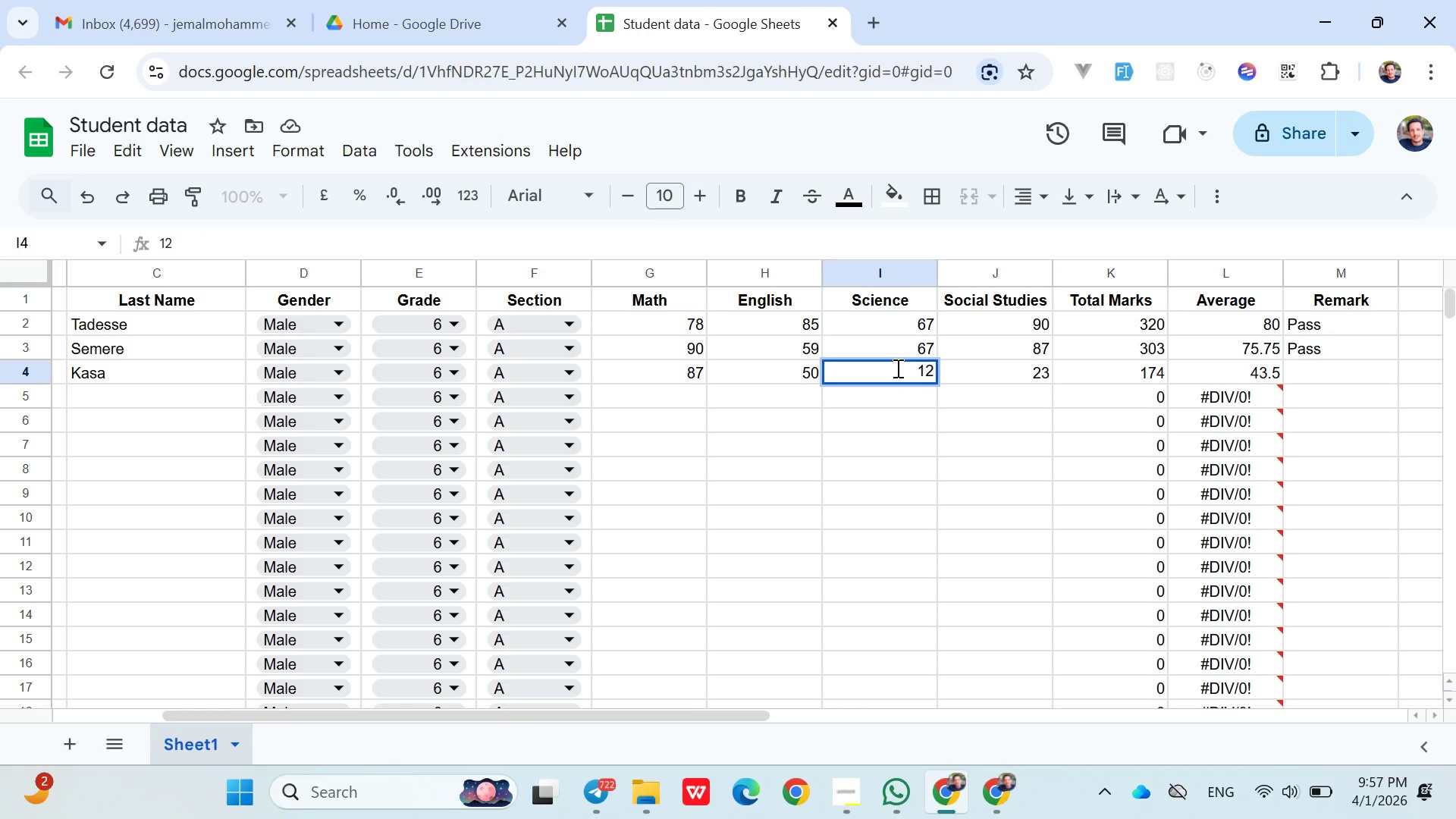 
key(Control+Z)
 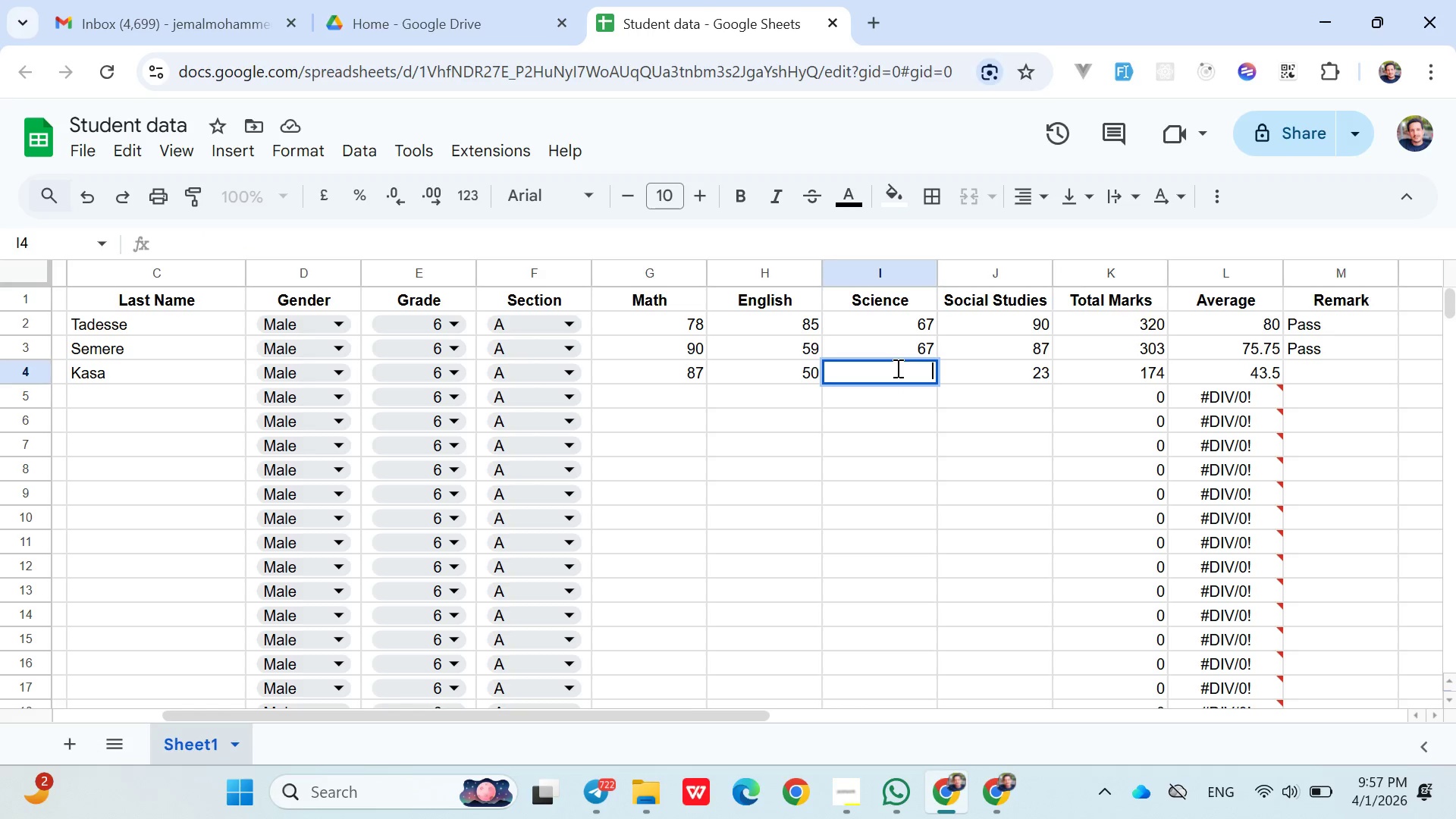 
key(Control+Z)
 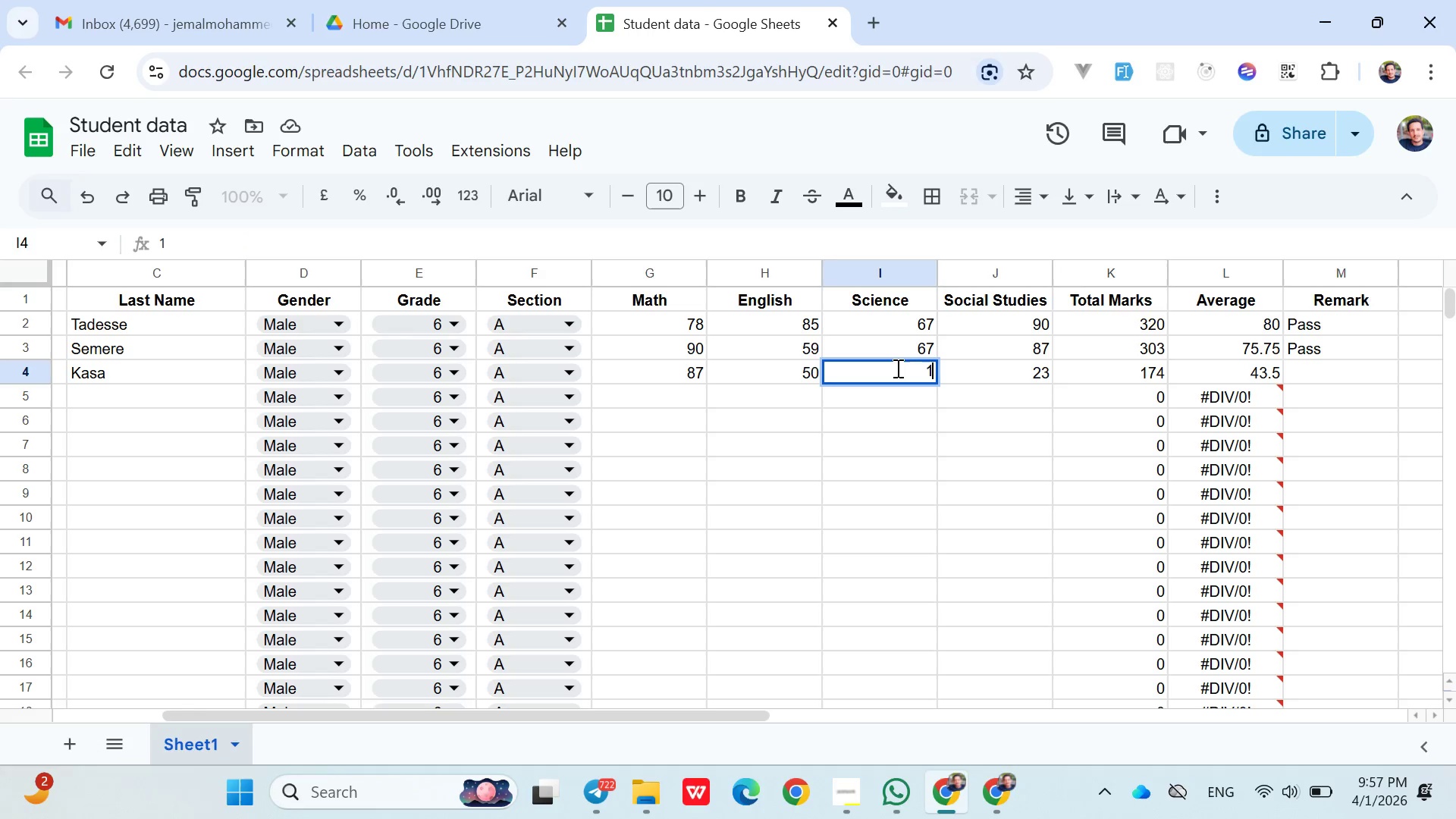 
key(Control+Z)
 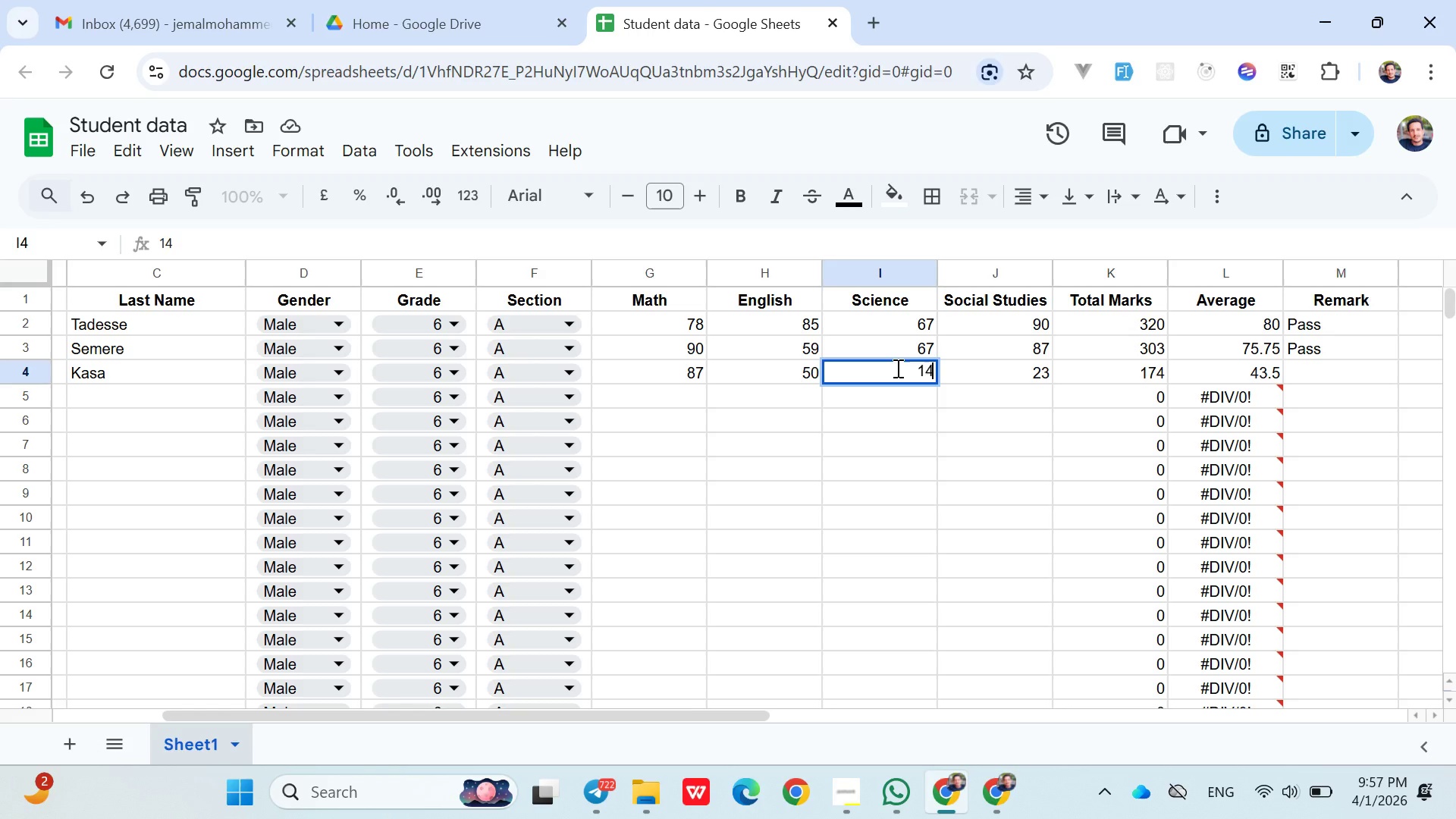 
key(Control+Z)
 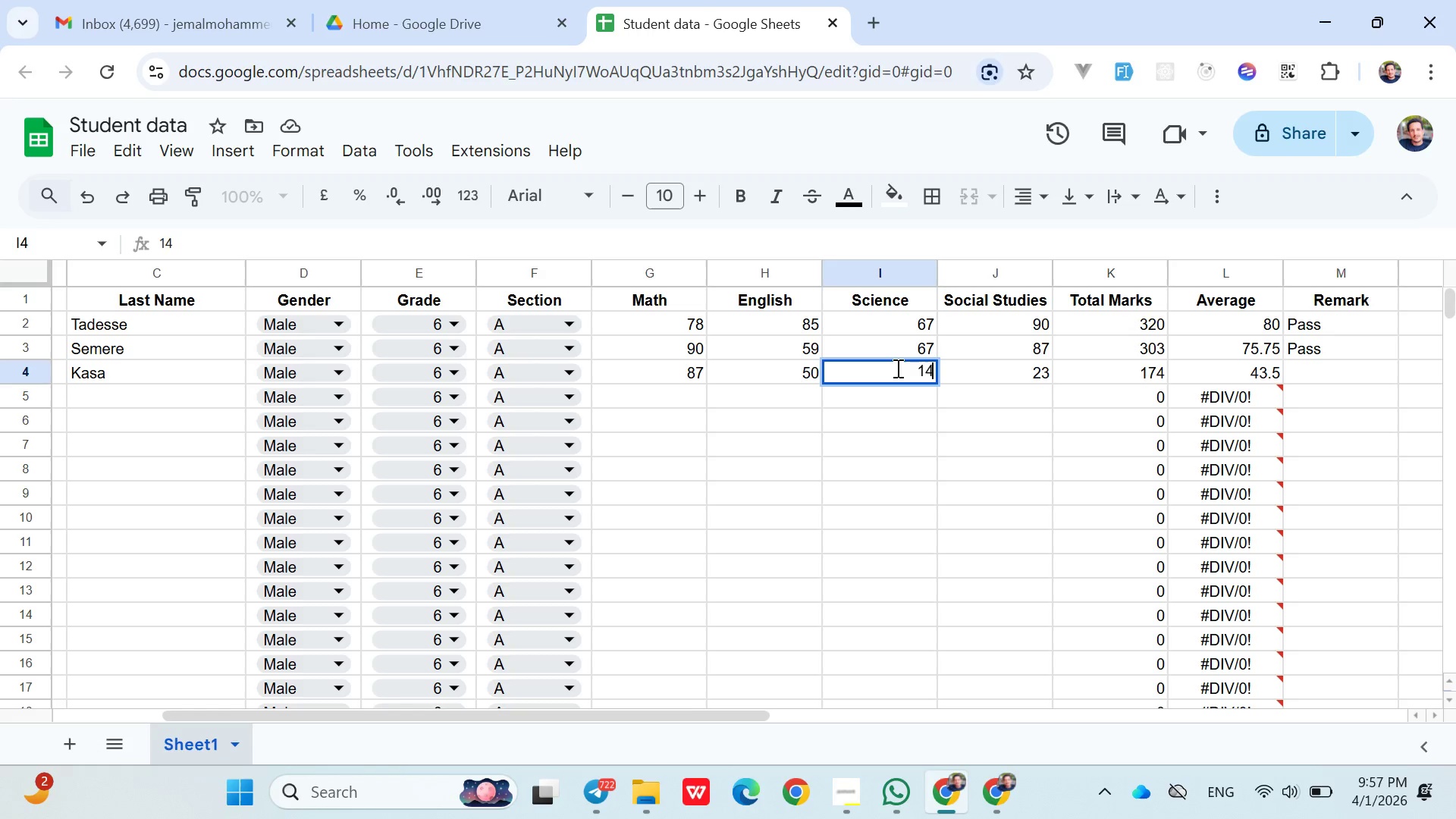 
key(Control+Z)
 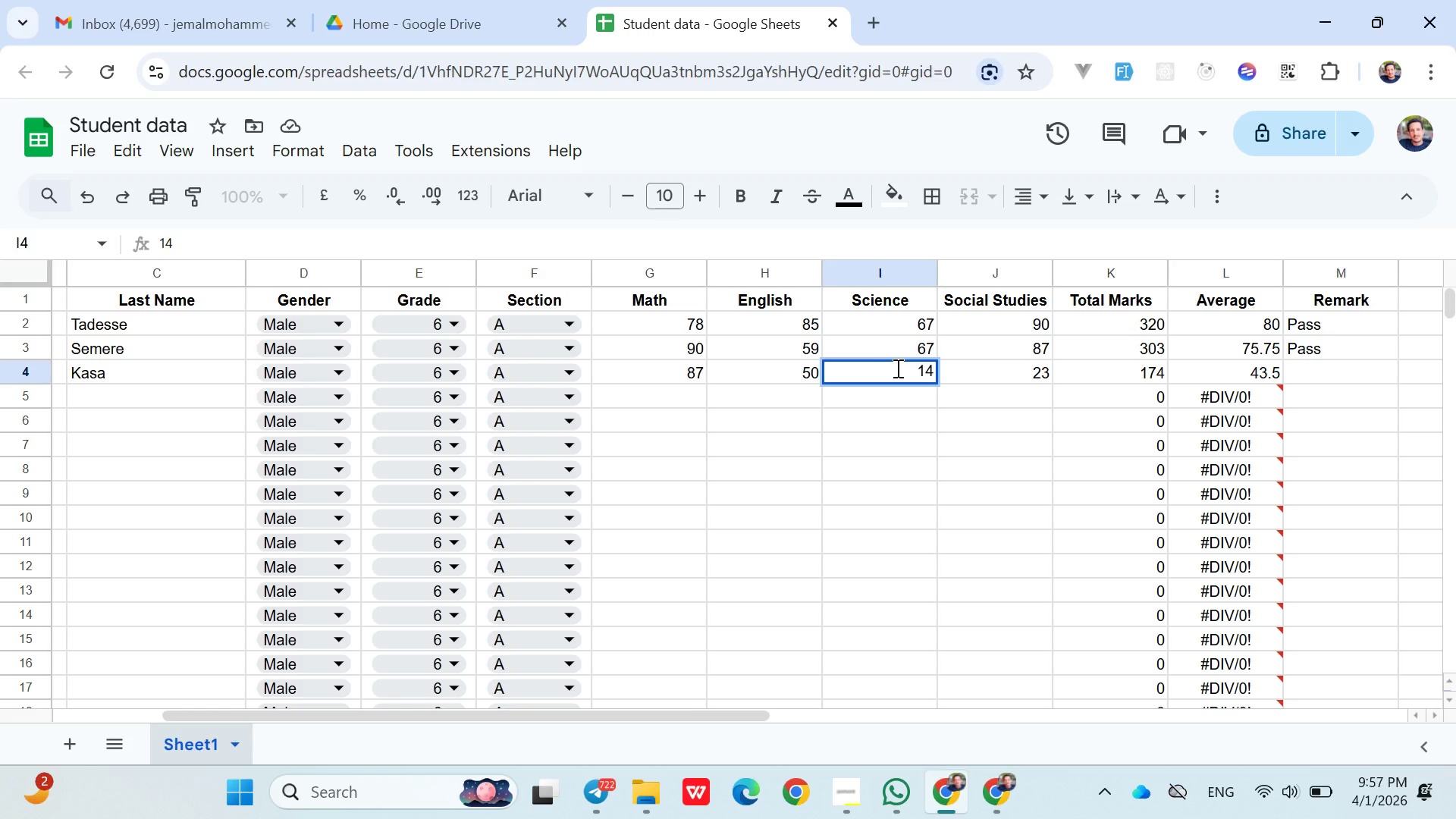 
key(Control+Z)
 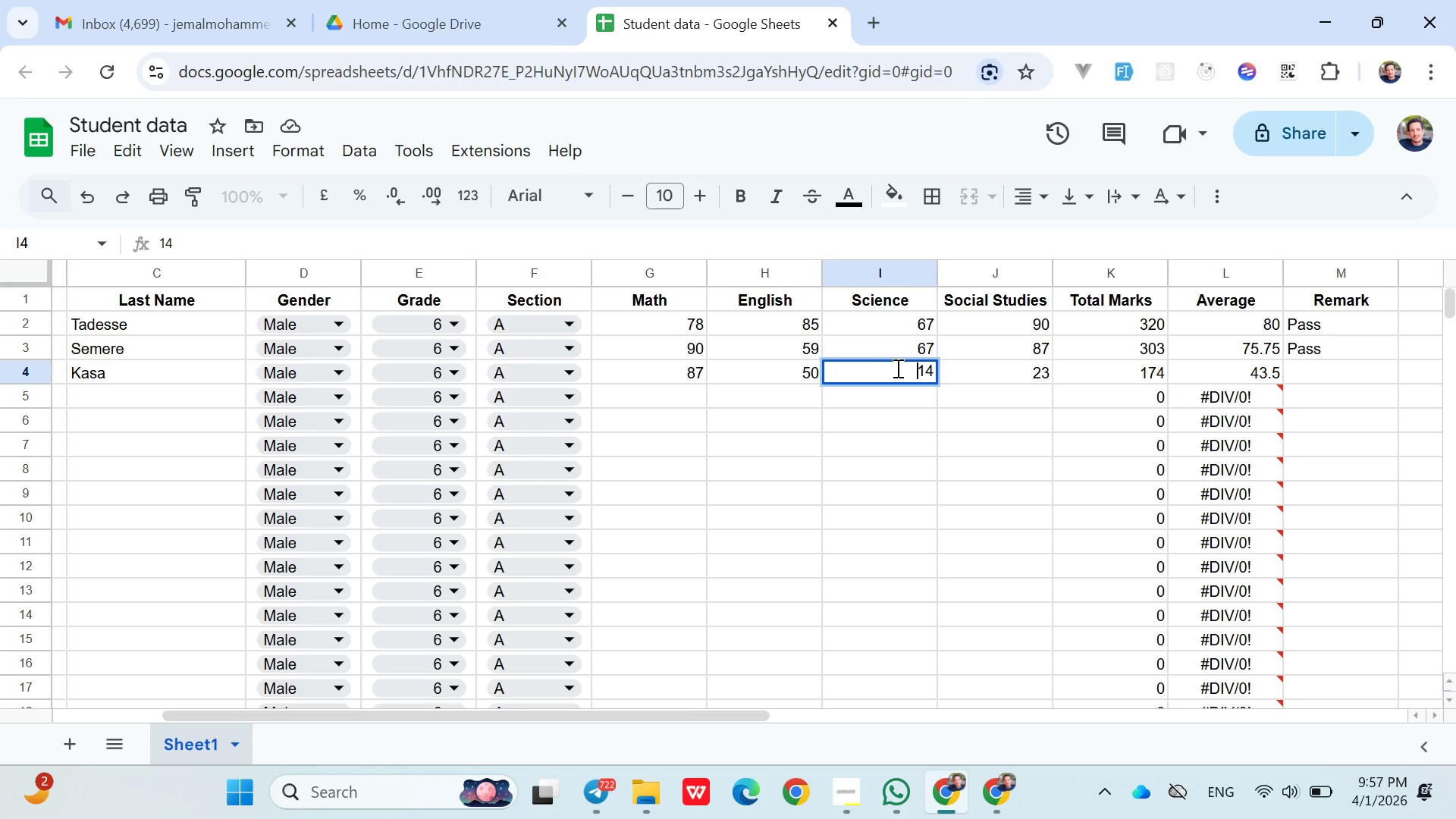 
key(Control+Z)
 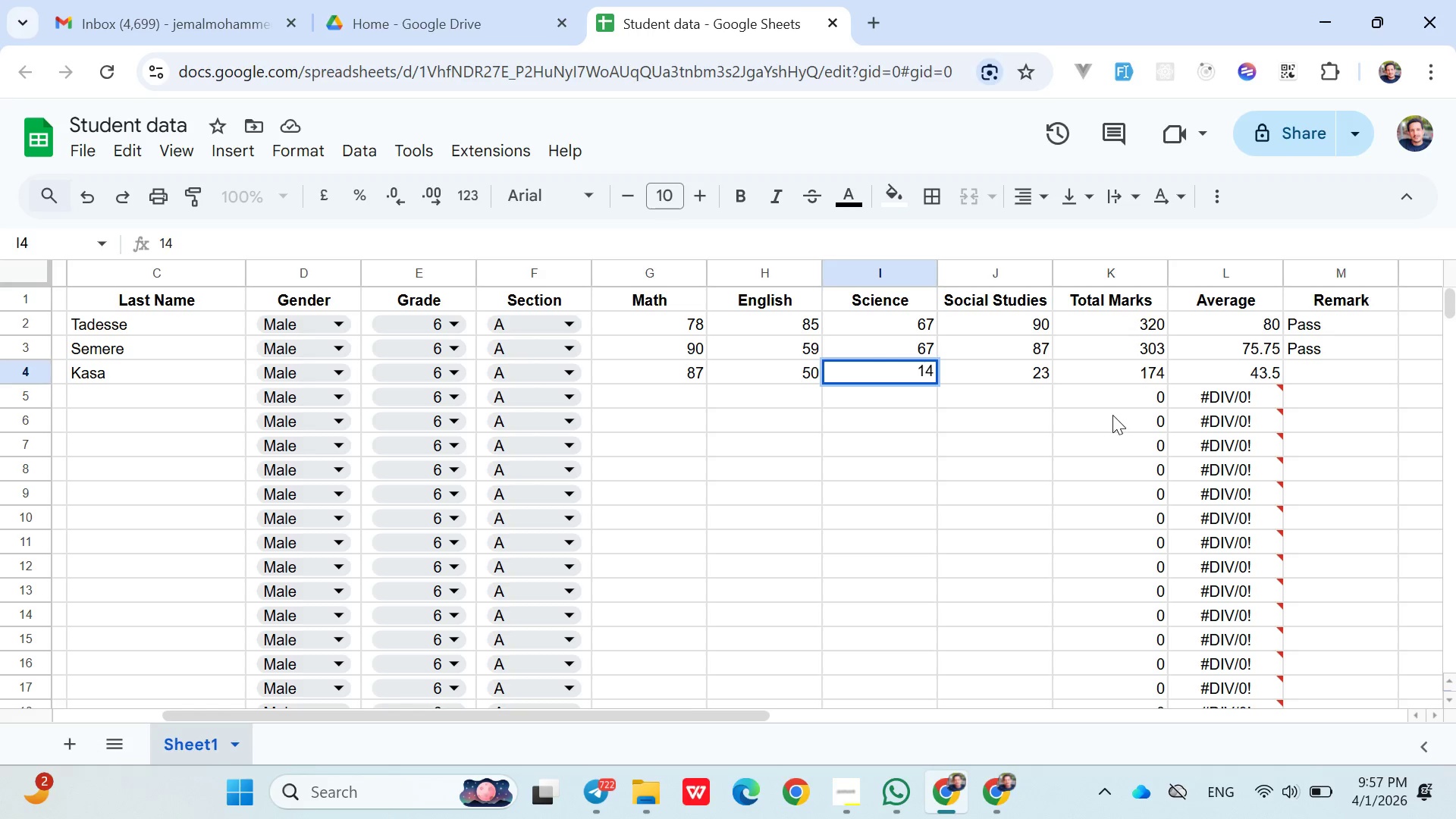 
left_click([1295, 372])
 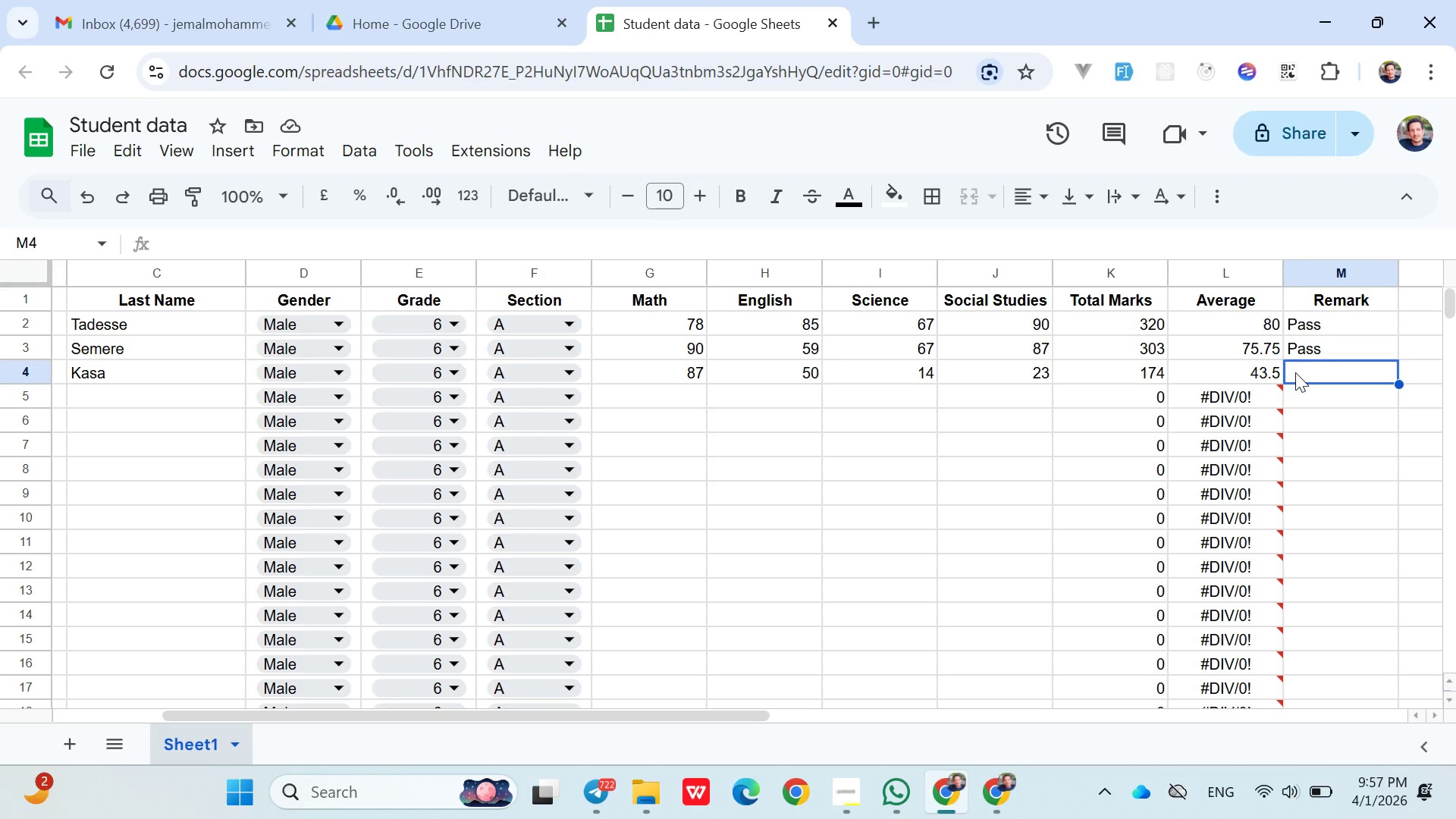 
type(Fail)
 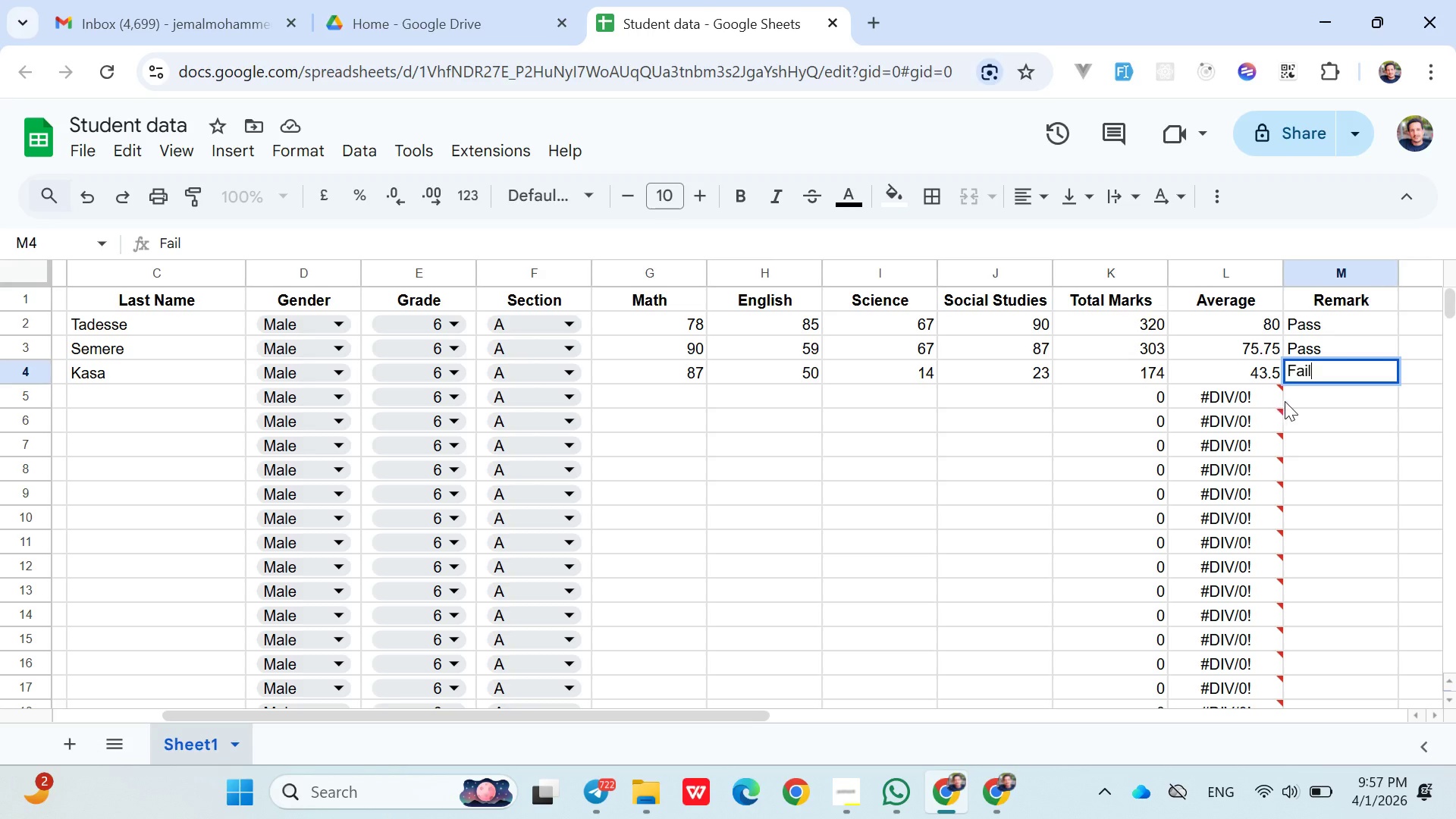 
left_click([1304, 400])
 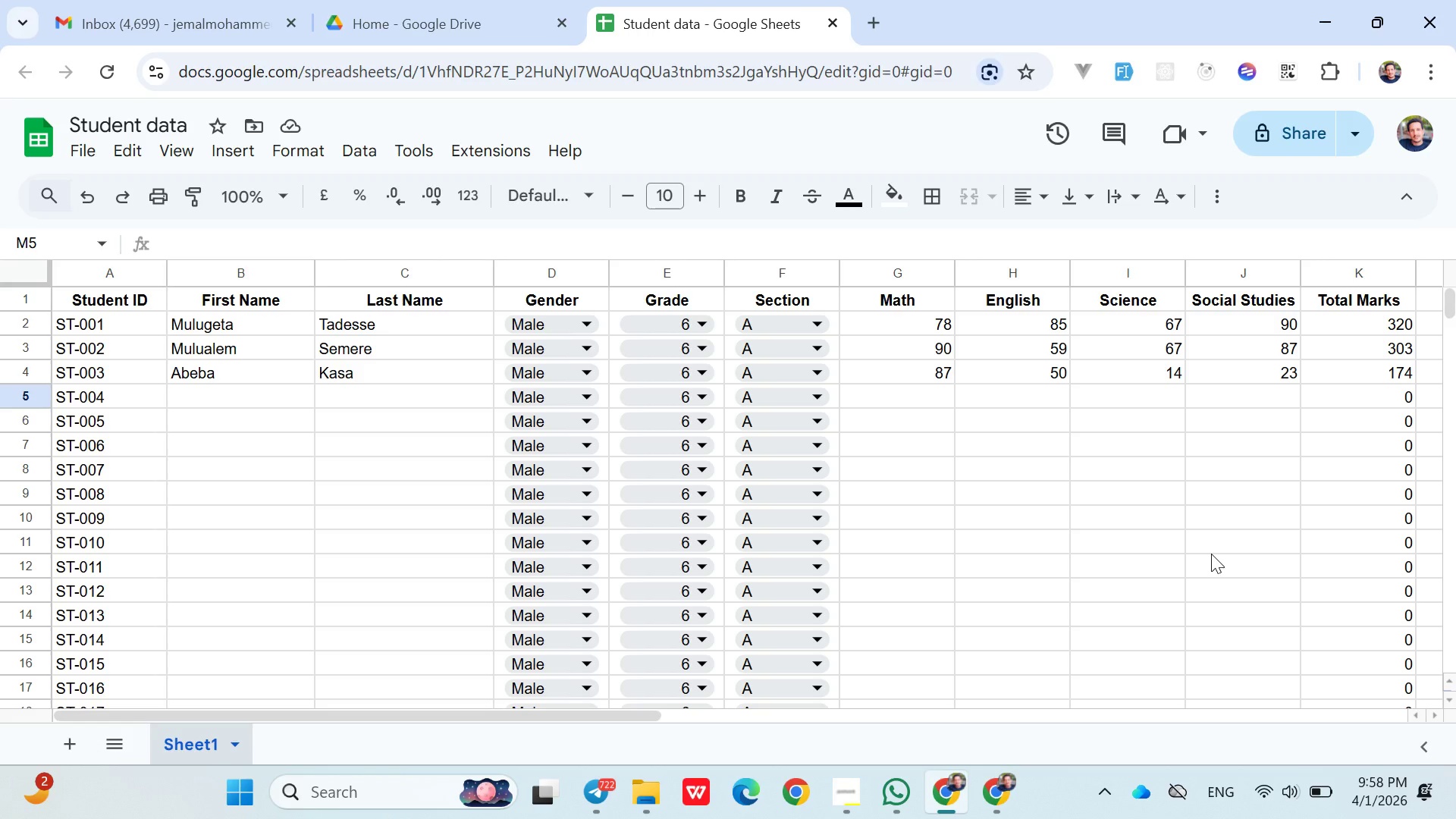 
wait(41.91)
 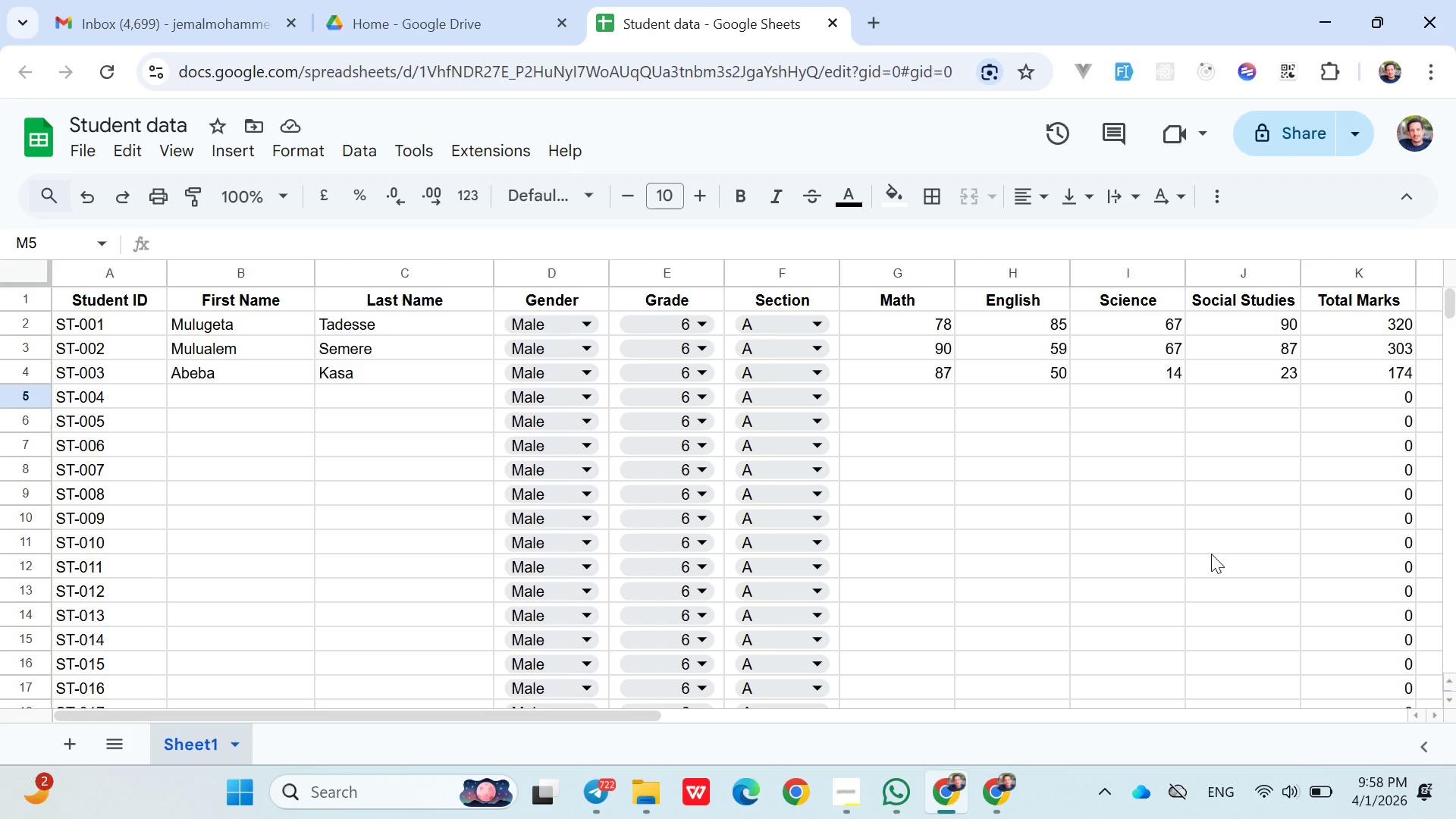 
hold_key(key=ShiftLeft, duration=0.42)
 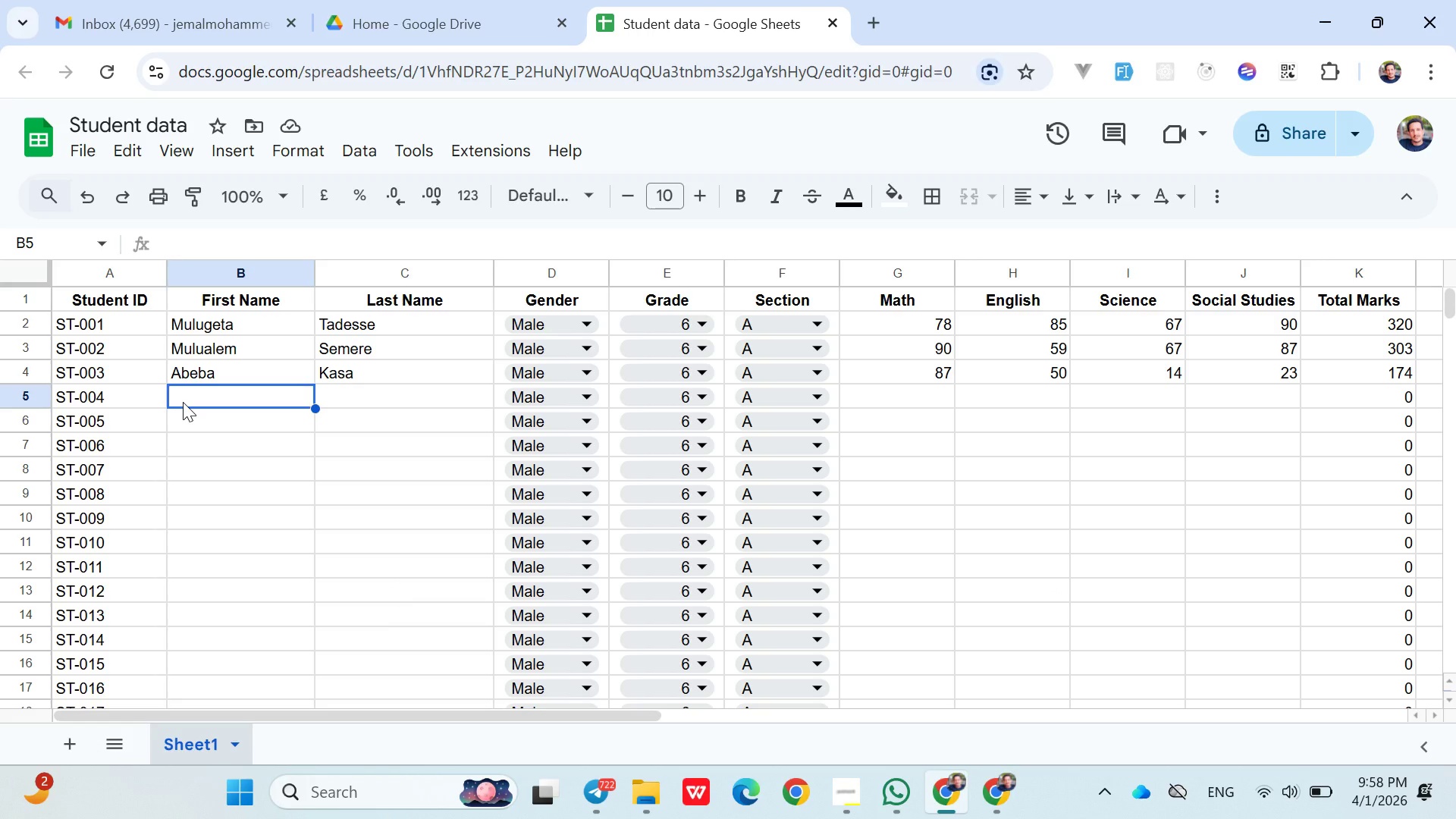 
type(Aster)
 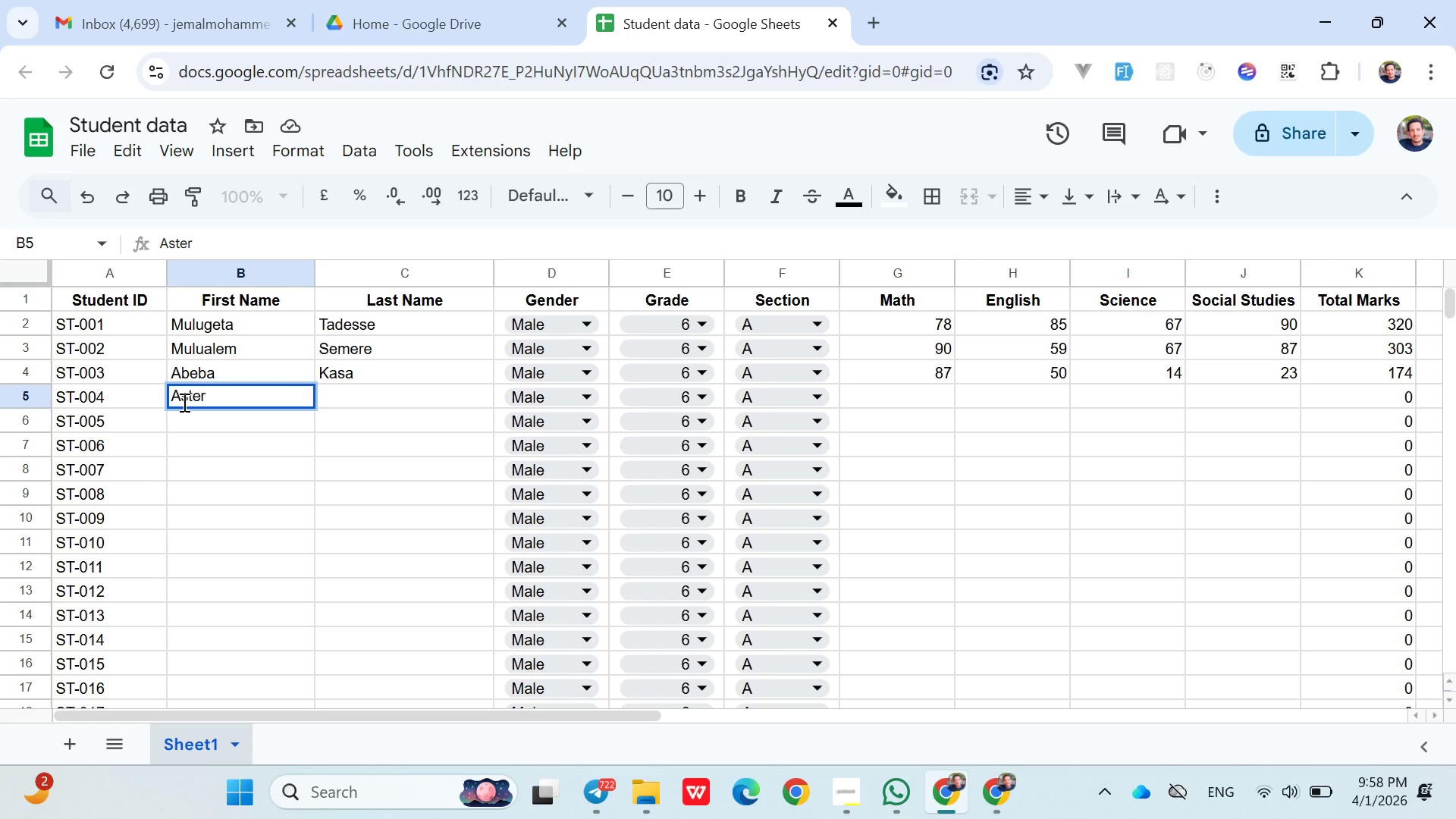 
key(ArrowRight)
 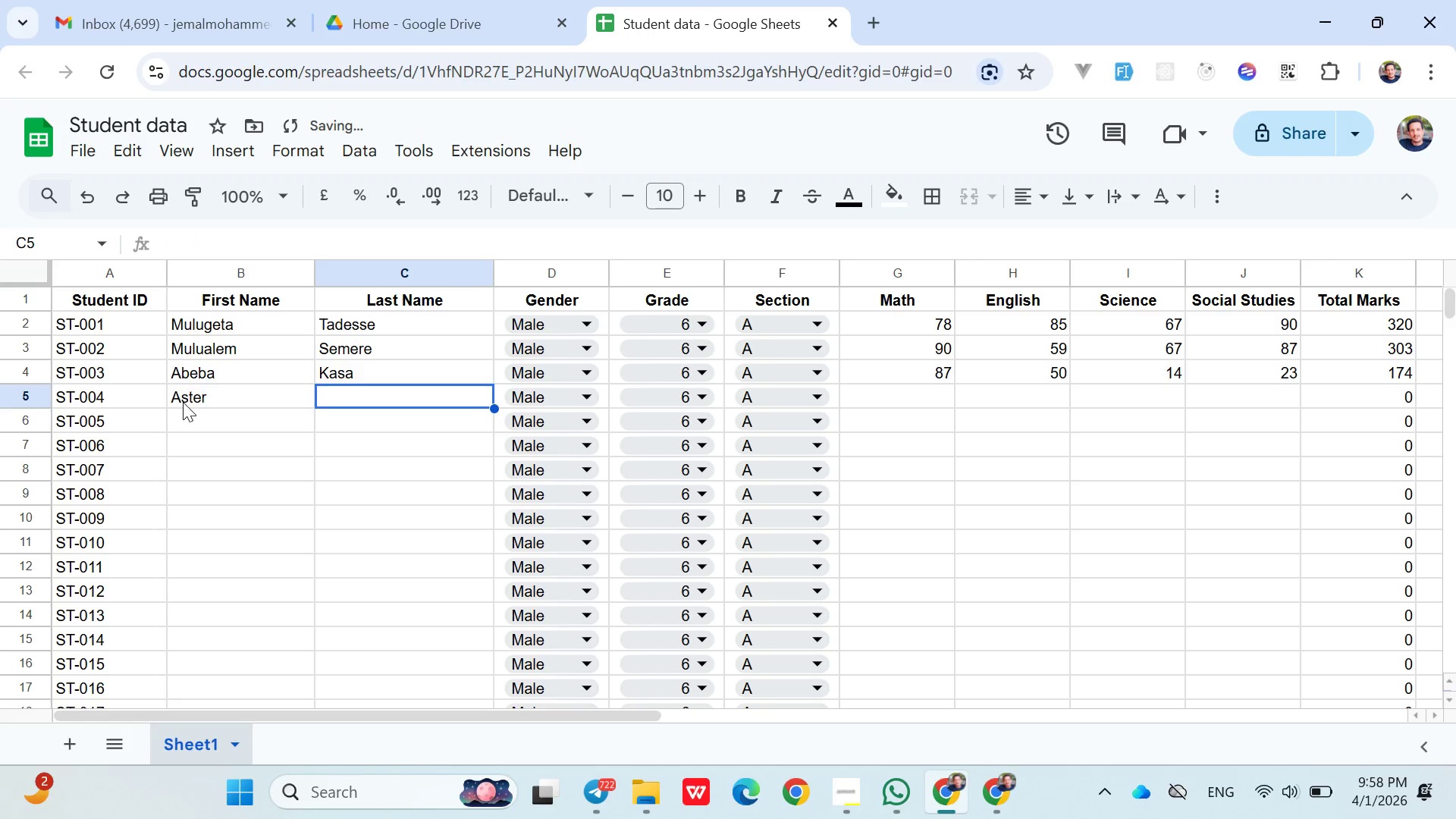 
type(Bekele)
 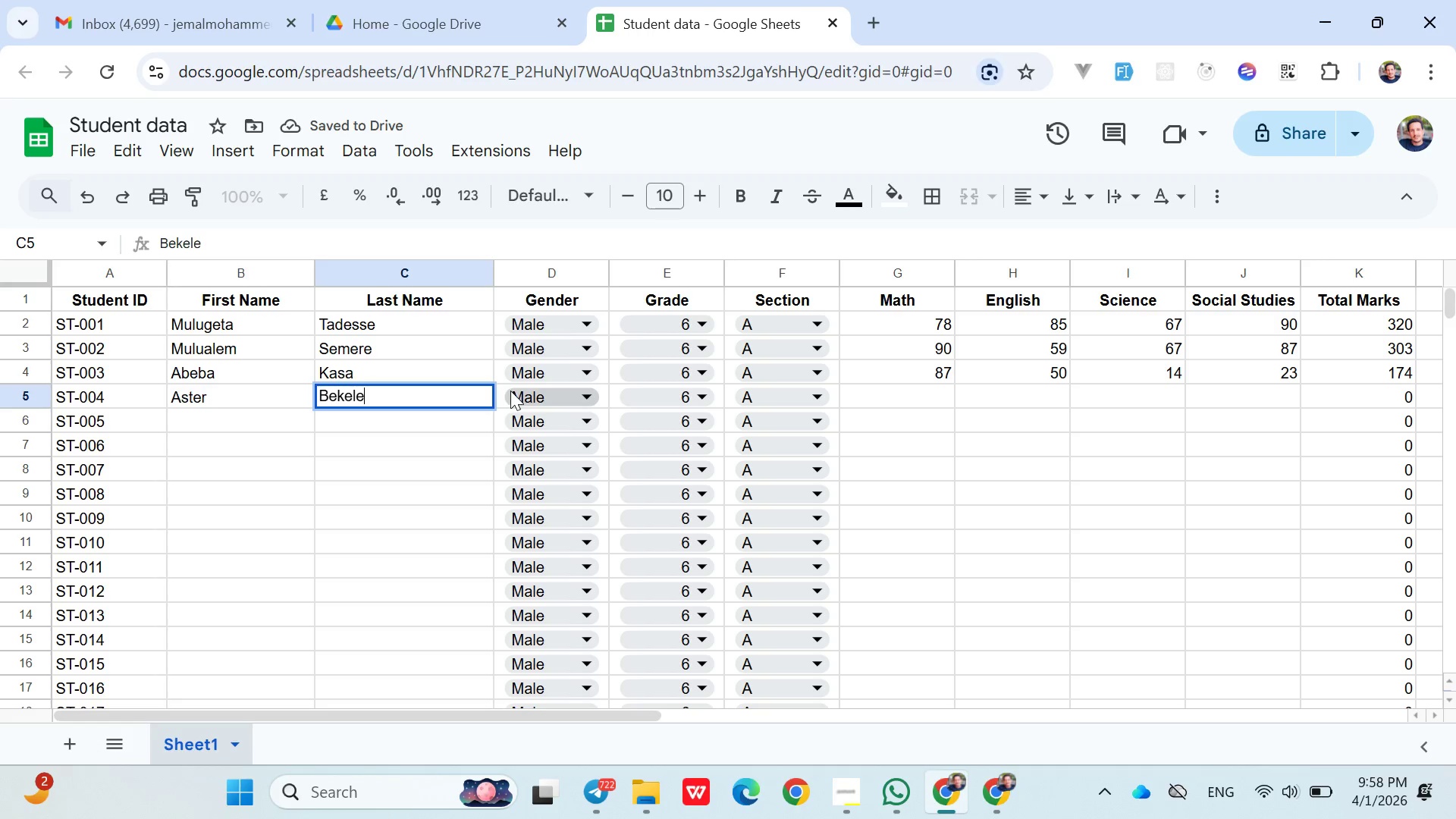 
left_click([540, 401])
 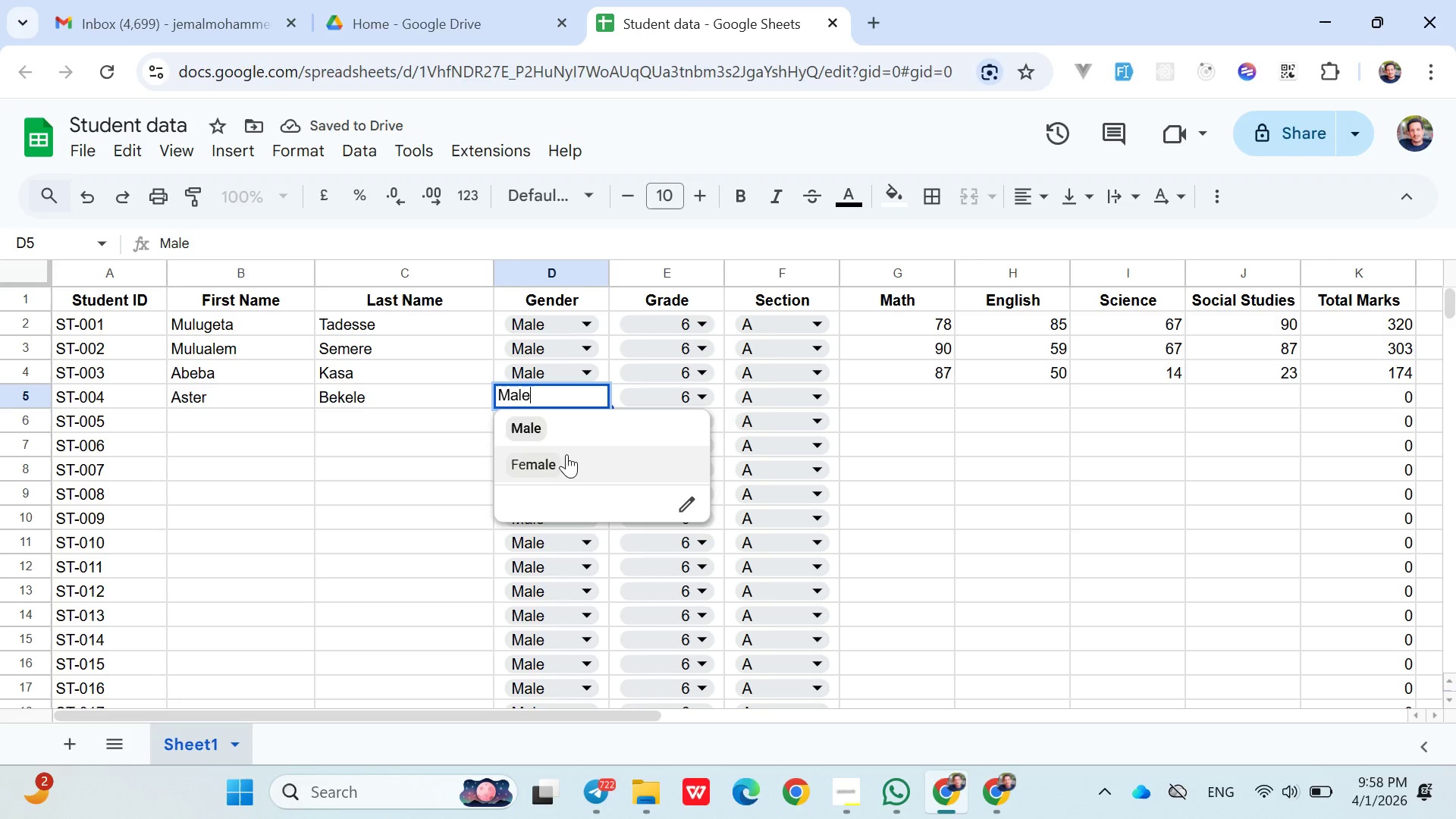 
left_click([566, 454])
 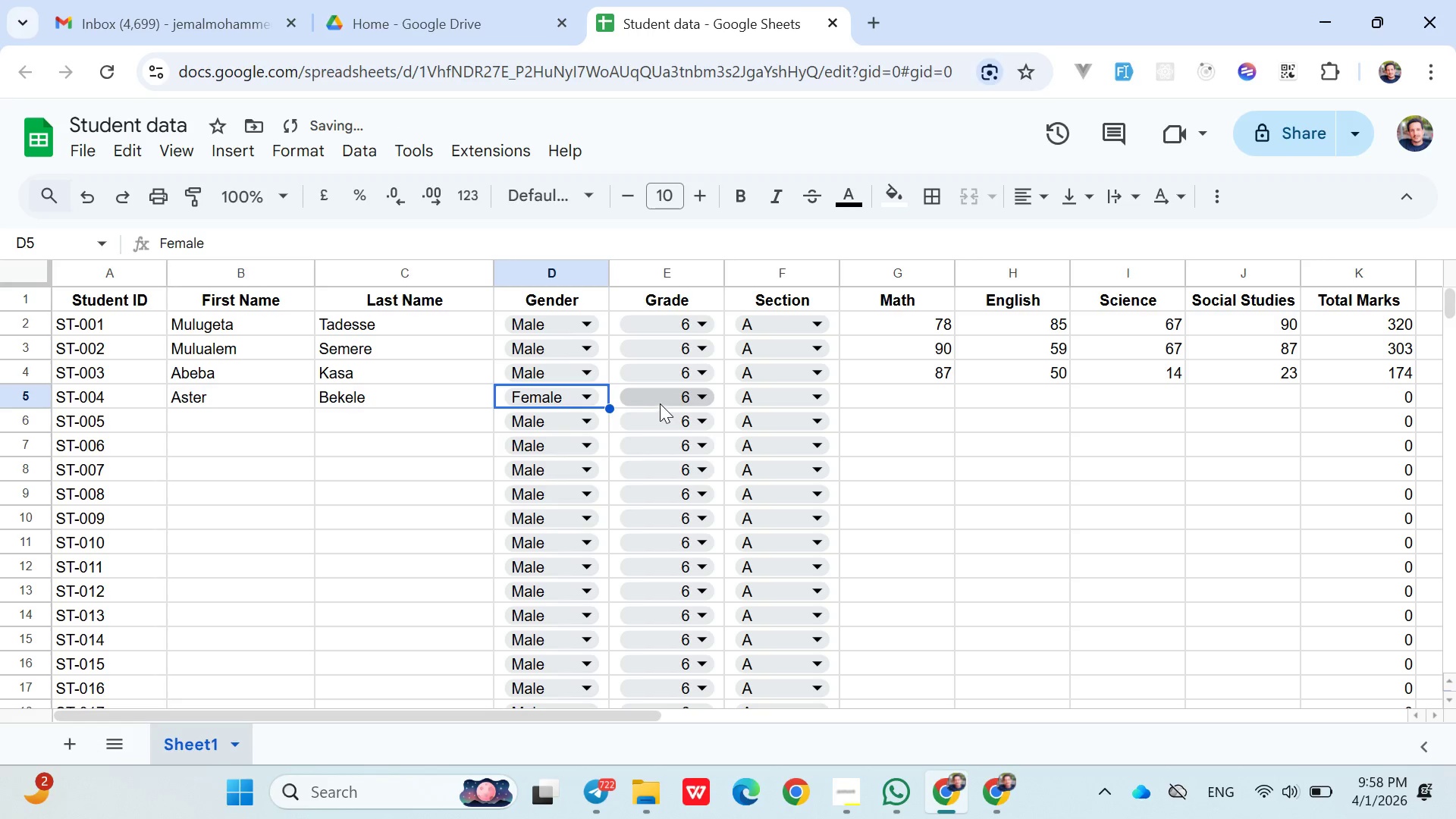 
left_click([661, 403])
 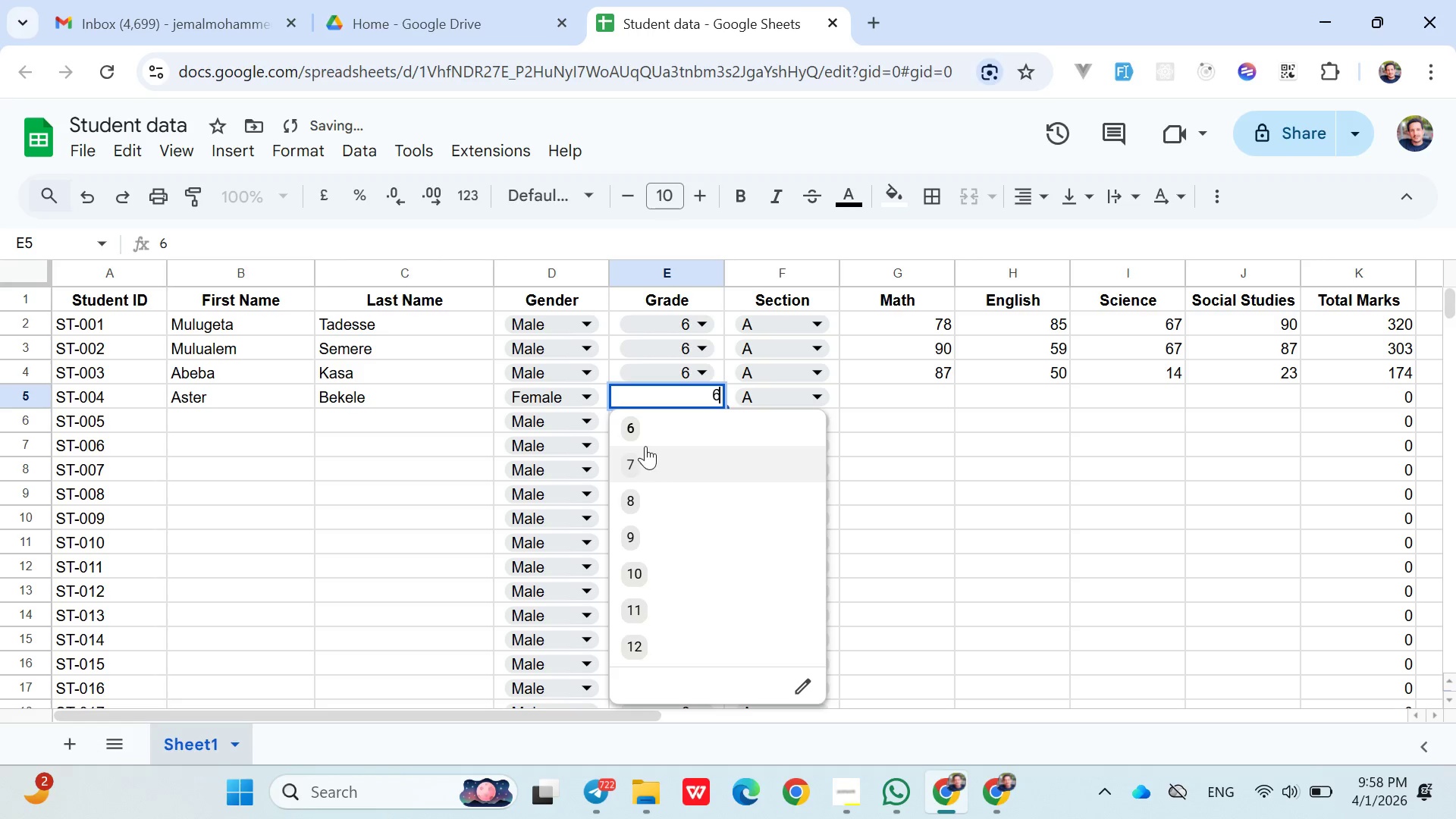 
left_click([642, 435])
 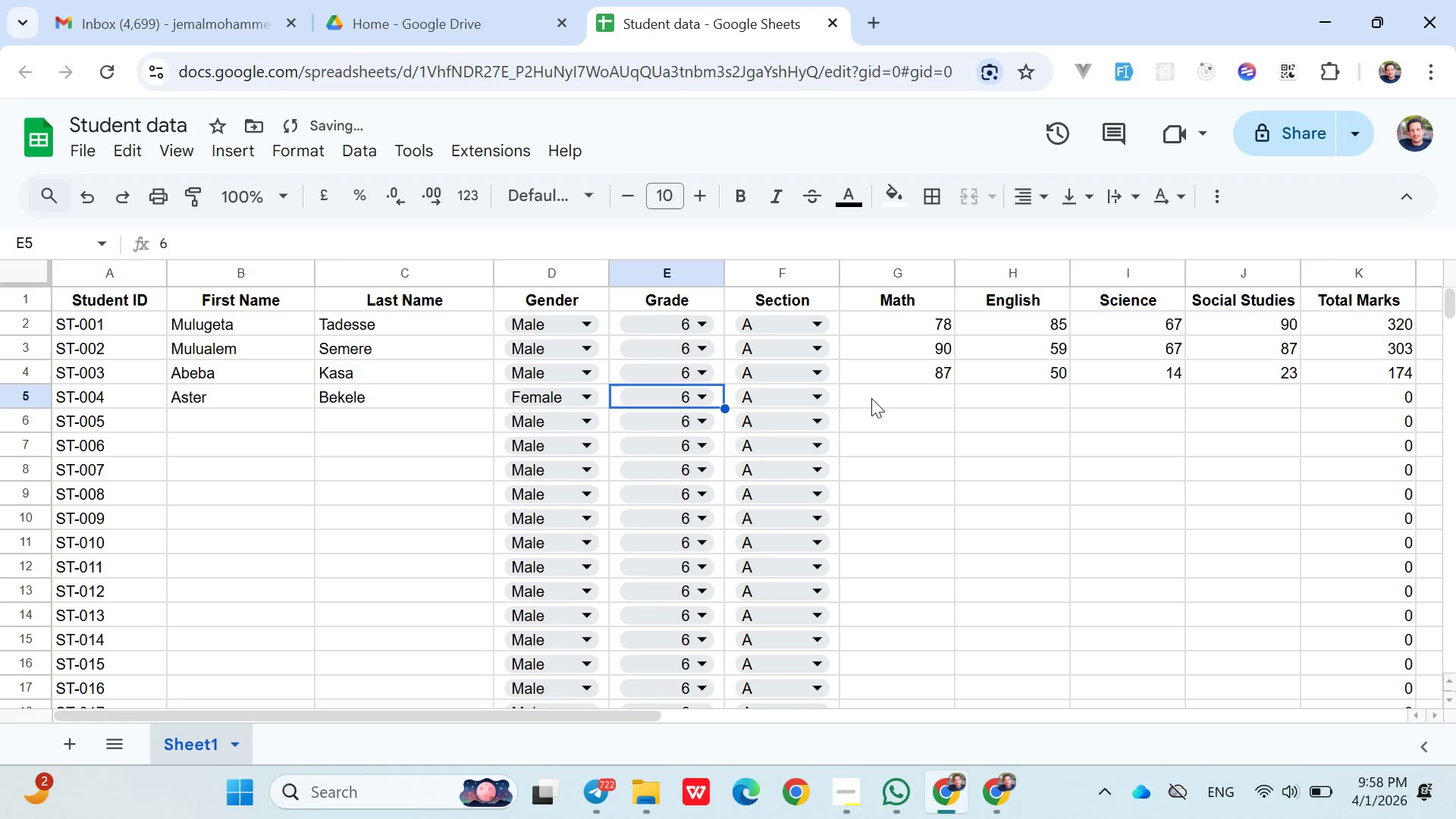 
left_click([873, 398])
 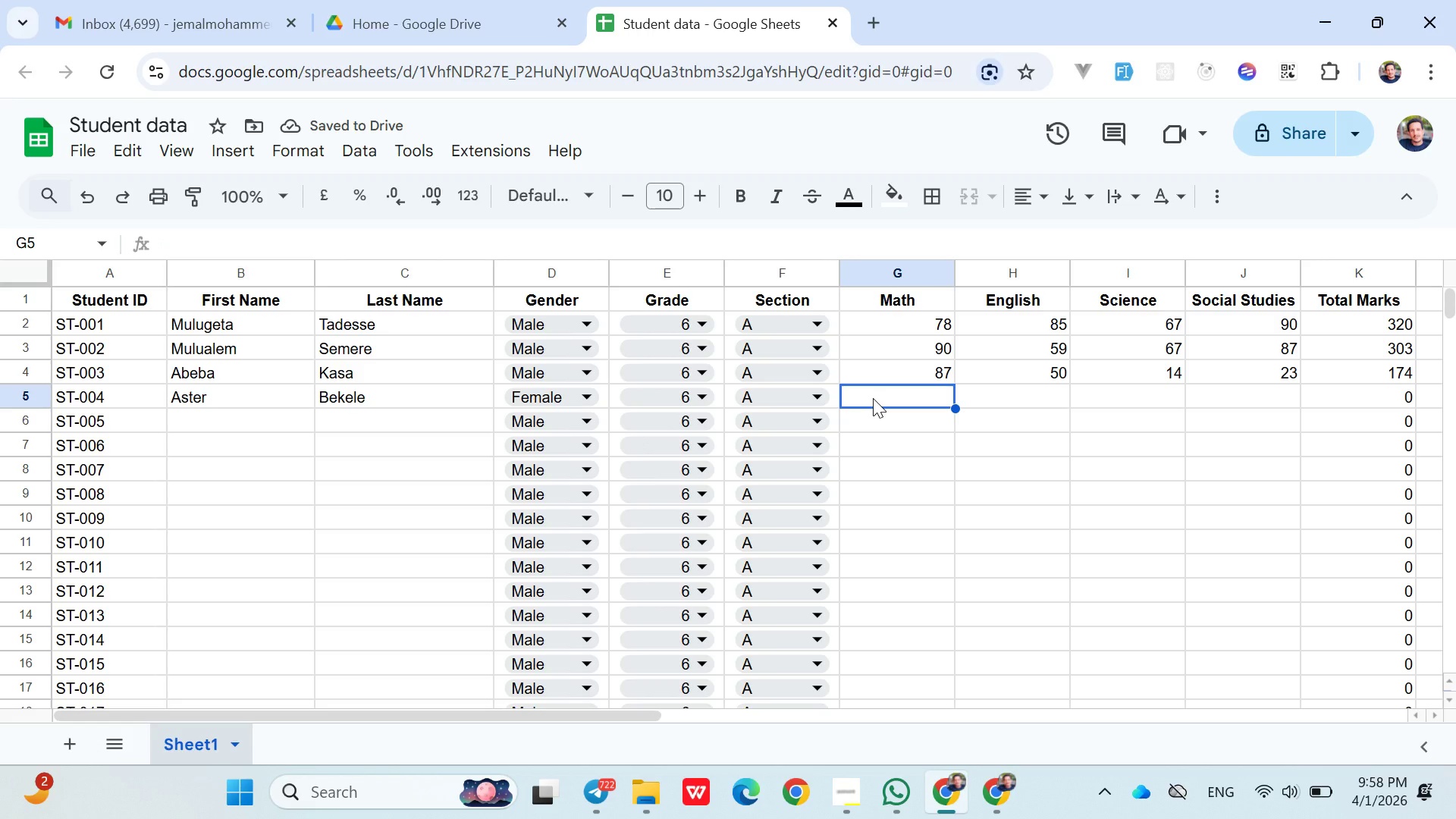 
type(56)
 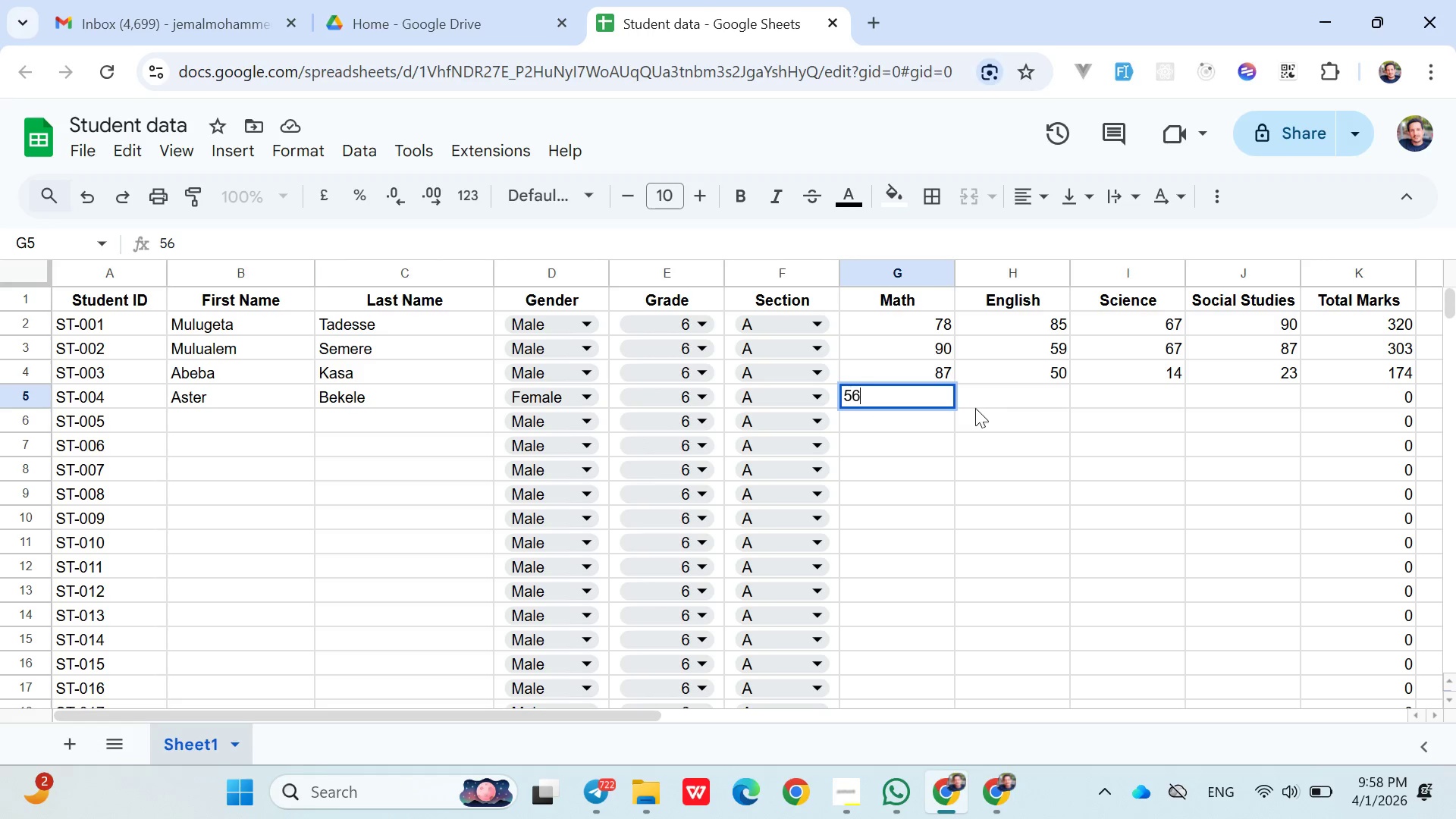 
left_click([990, 400])
 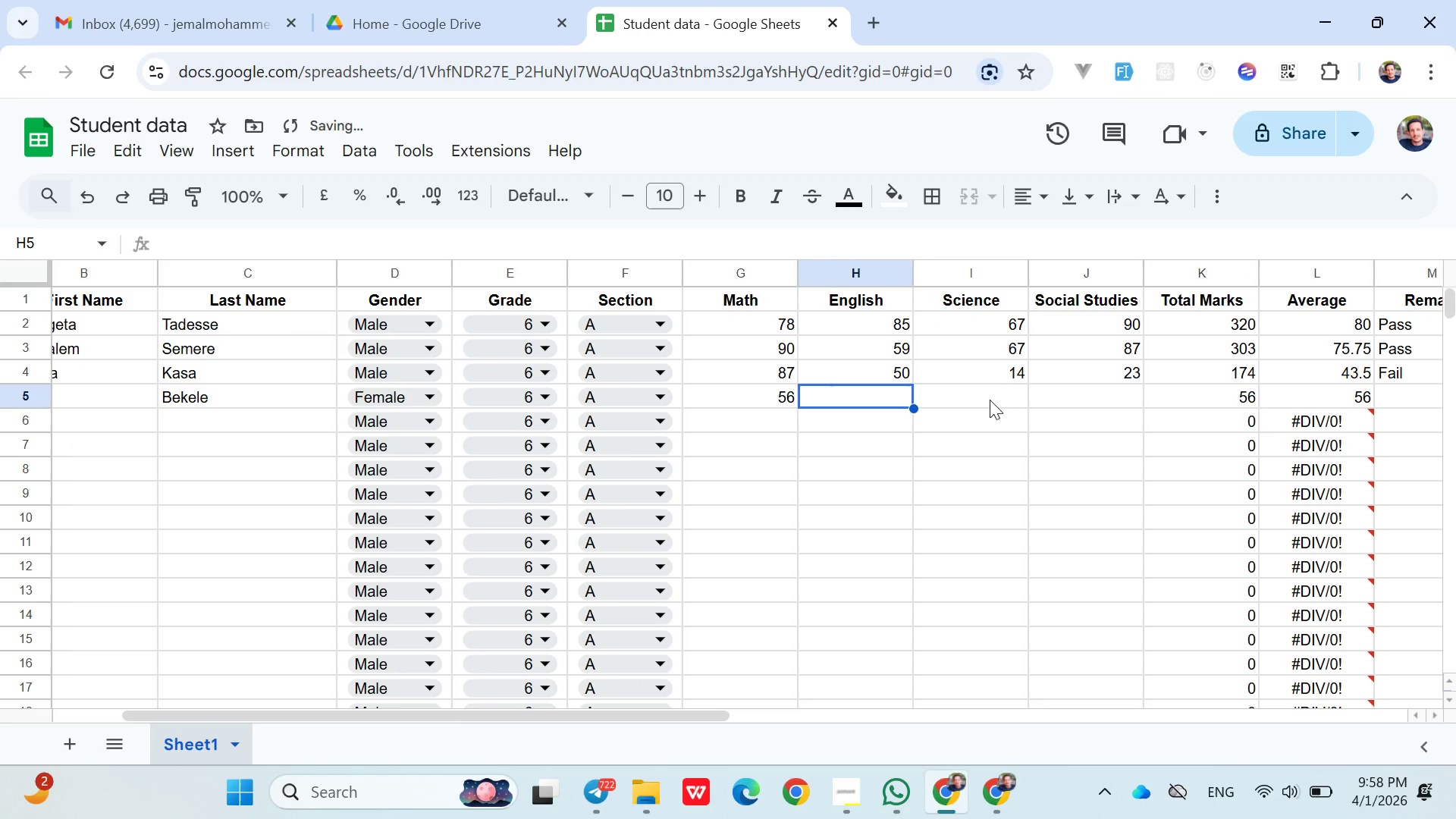 
type(89)
 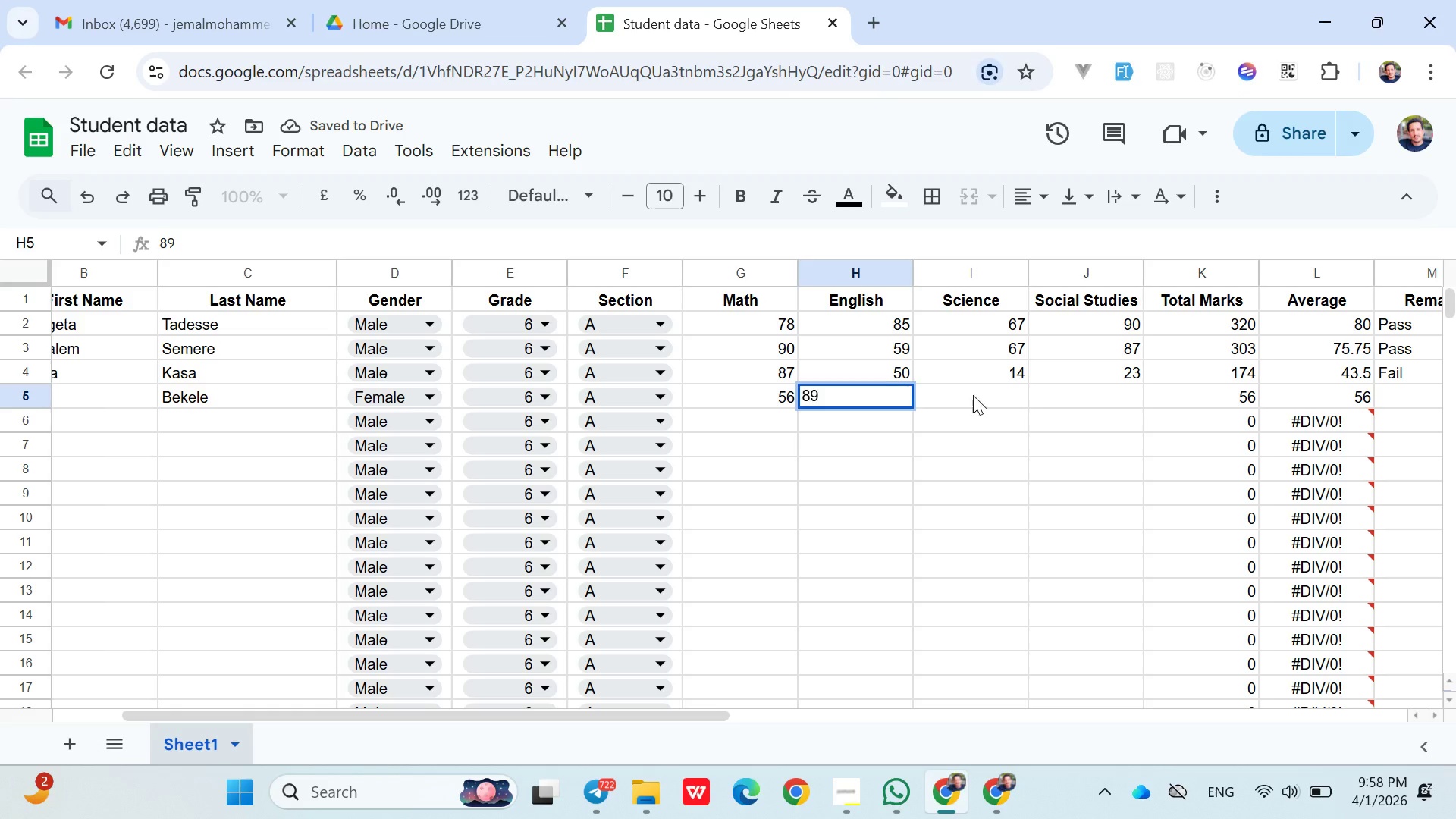 
left_click([968, 394])
 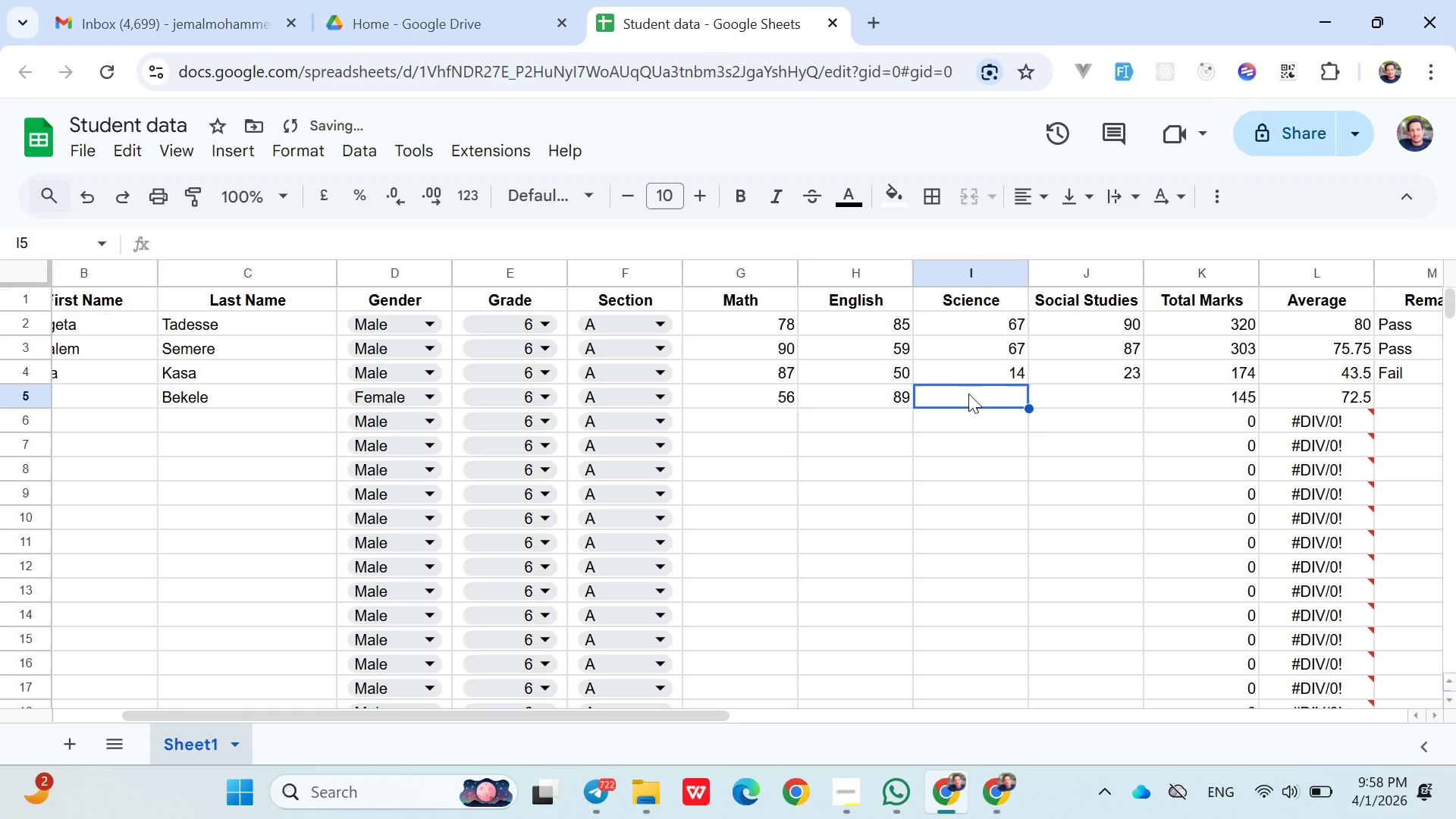 
type(90)
 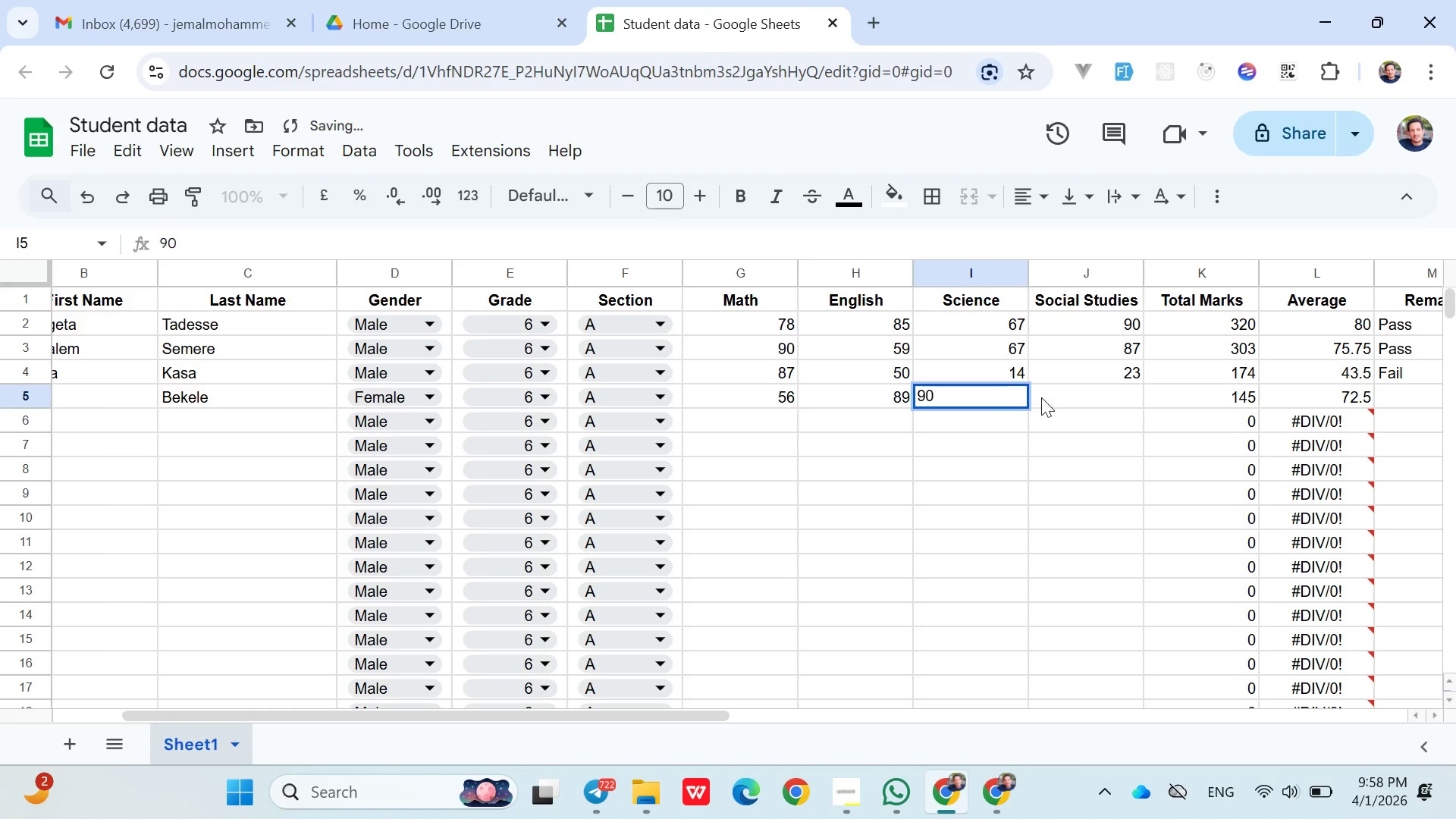 
left_click([1054, 399])
 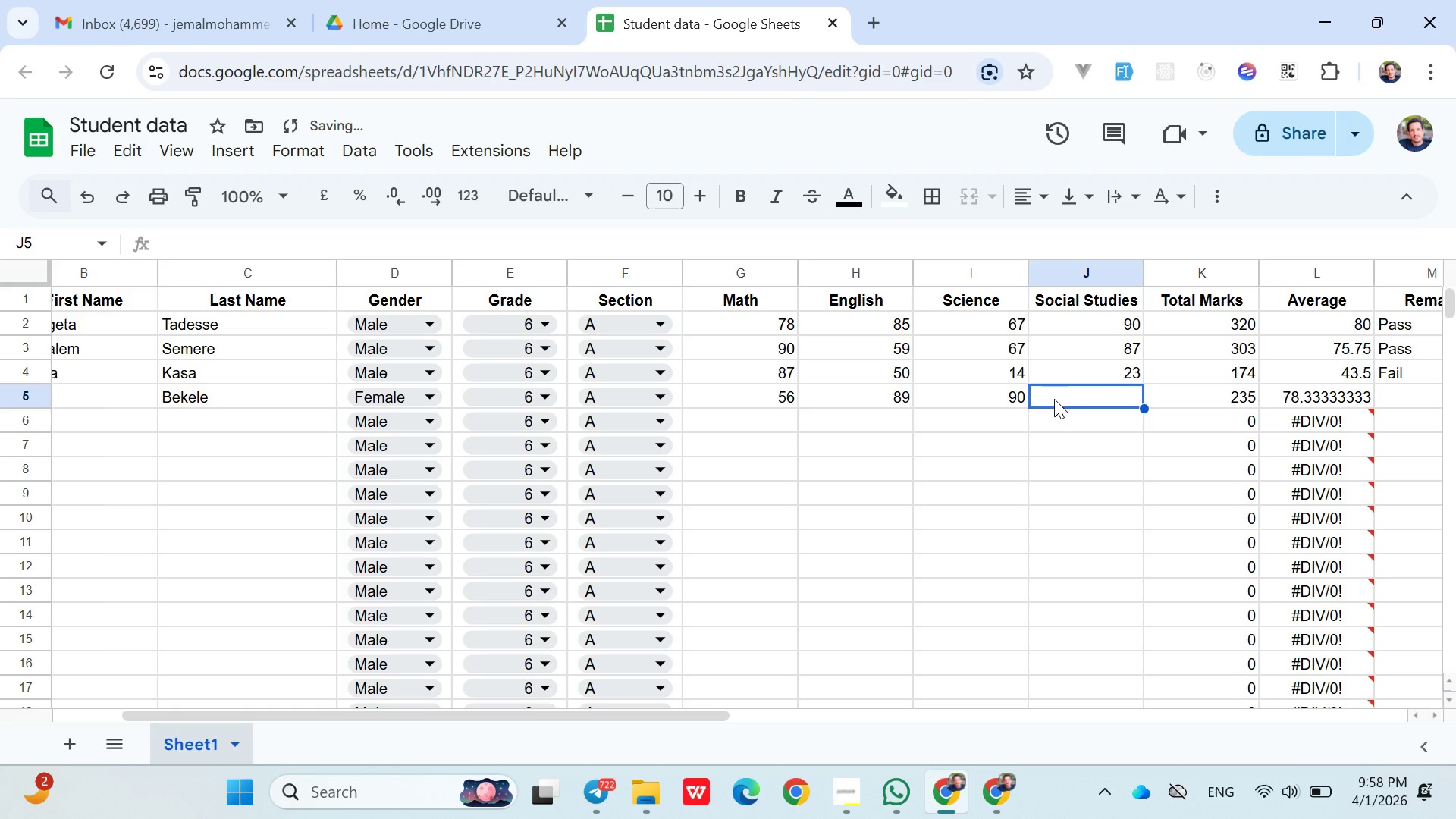 
type(93)
 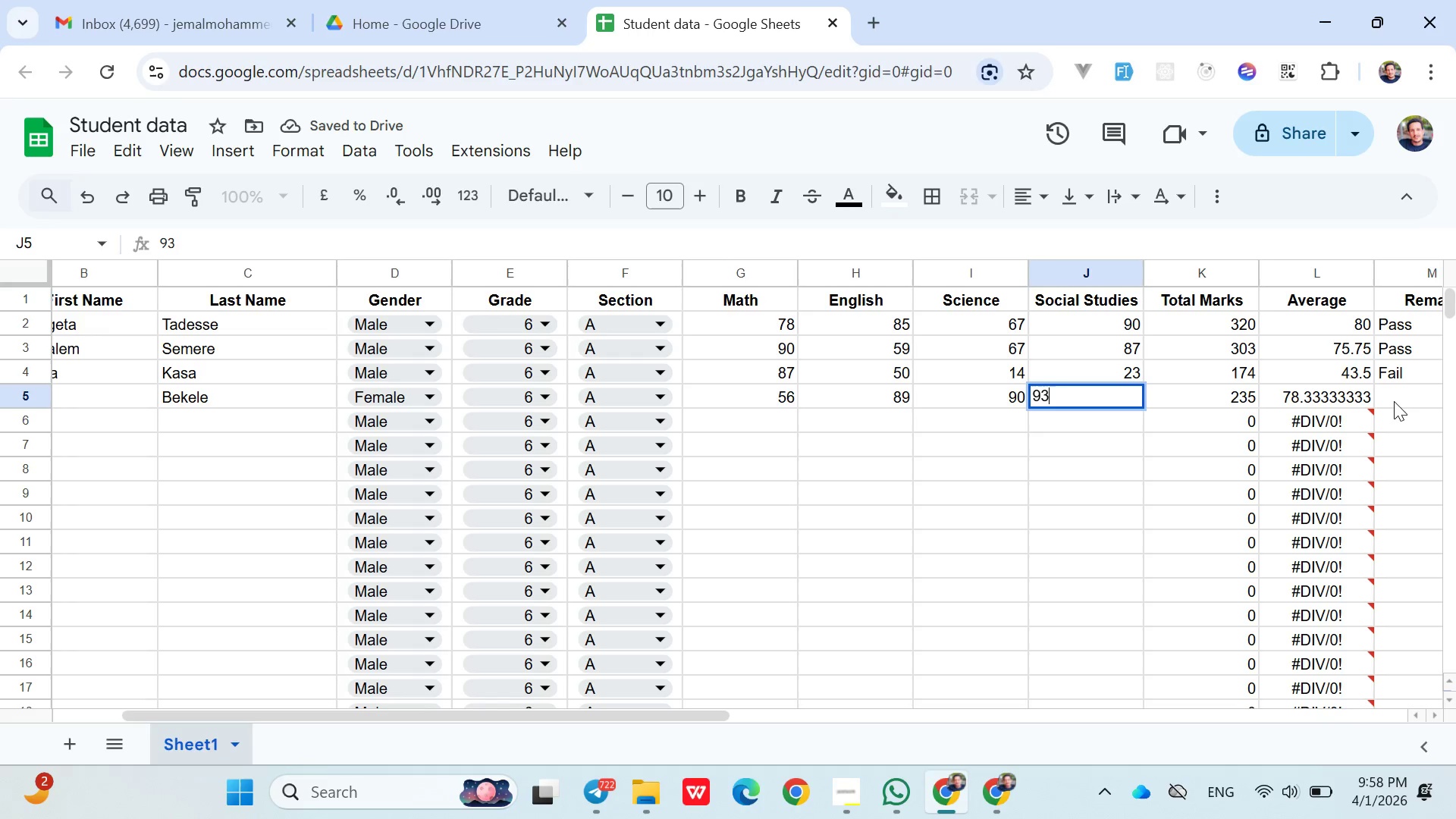 
left_click([1394, 401])
 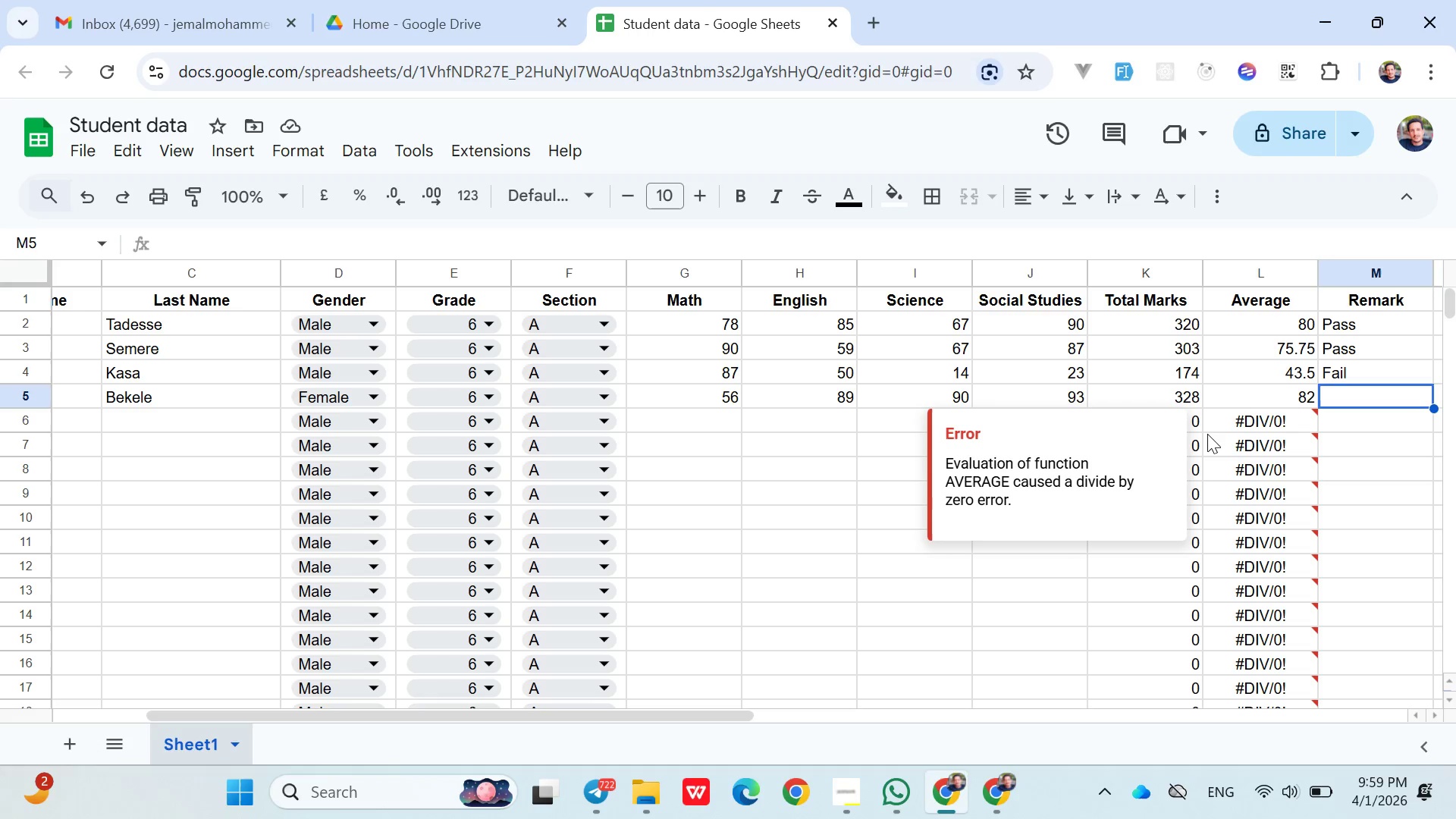 
wait(55.92)
 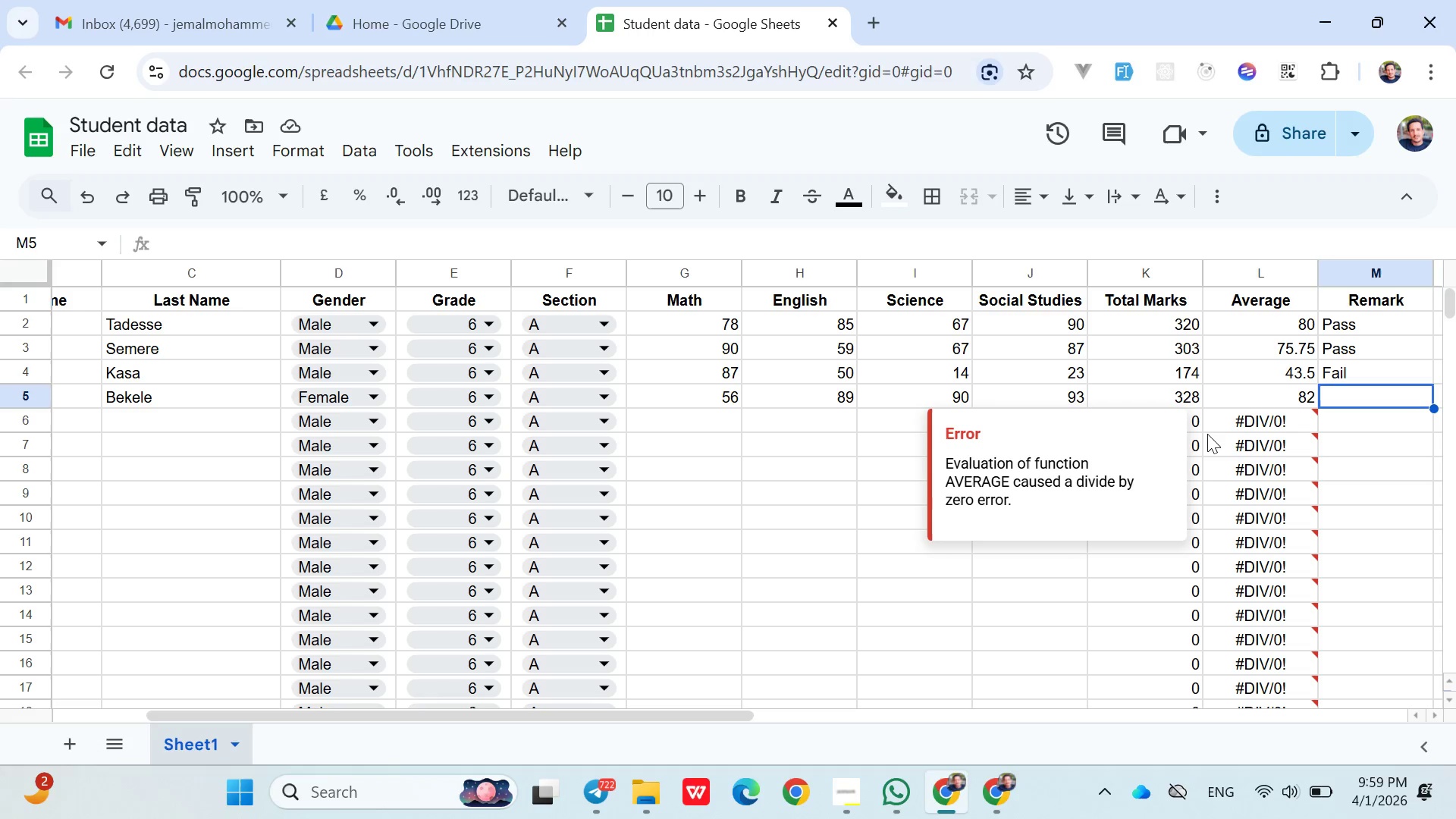 
left_click([1331, 400])
 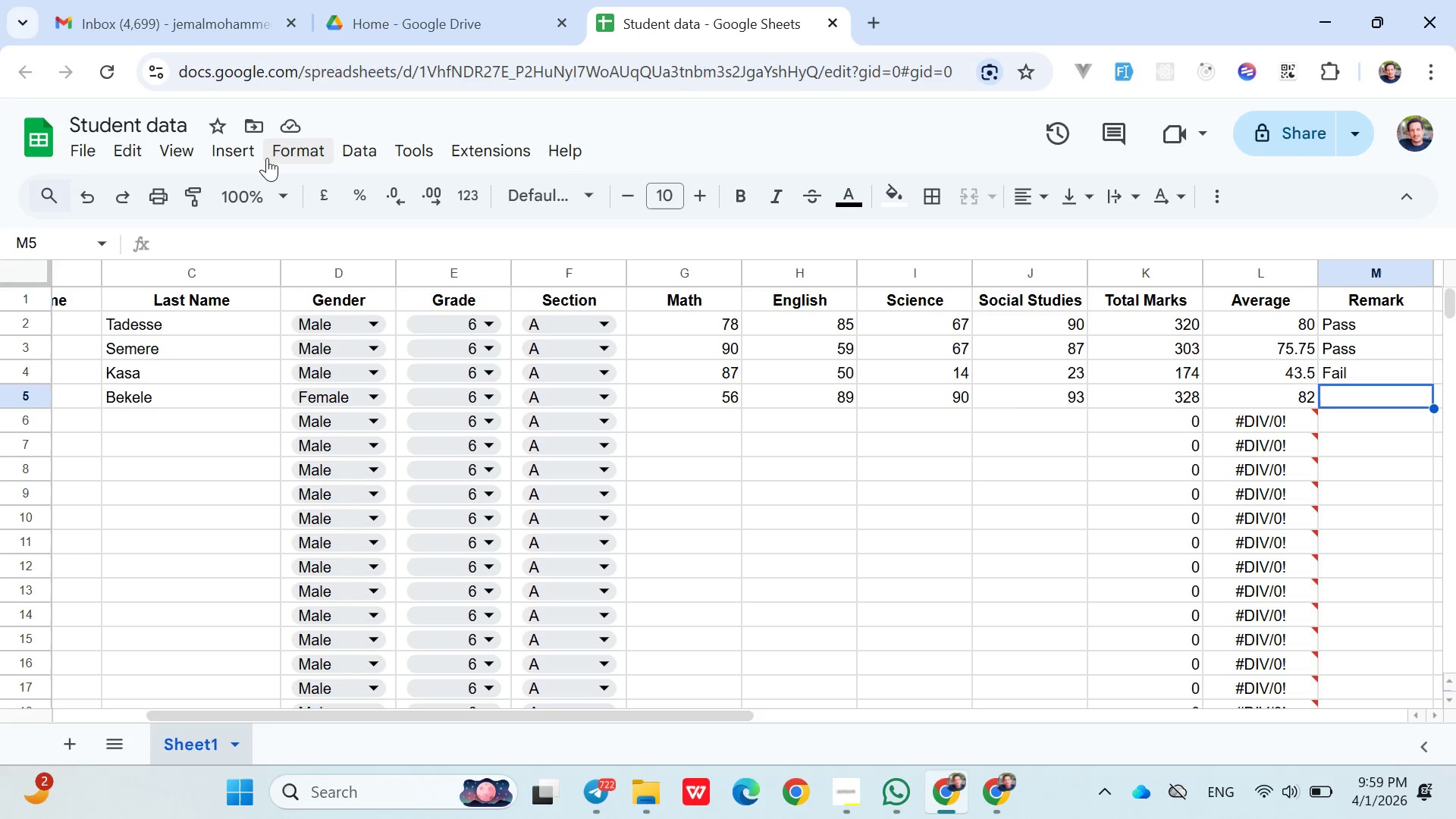 
wait(6.66)
 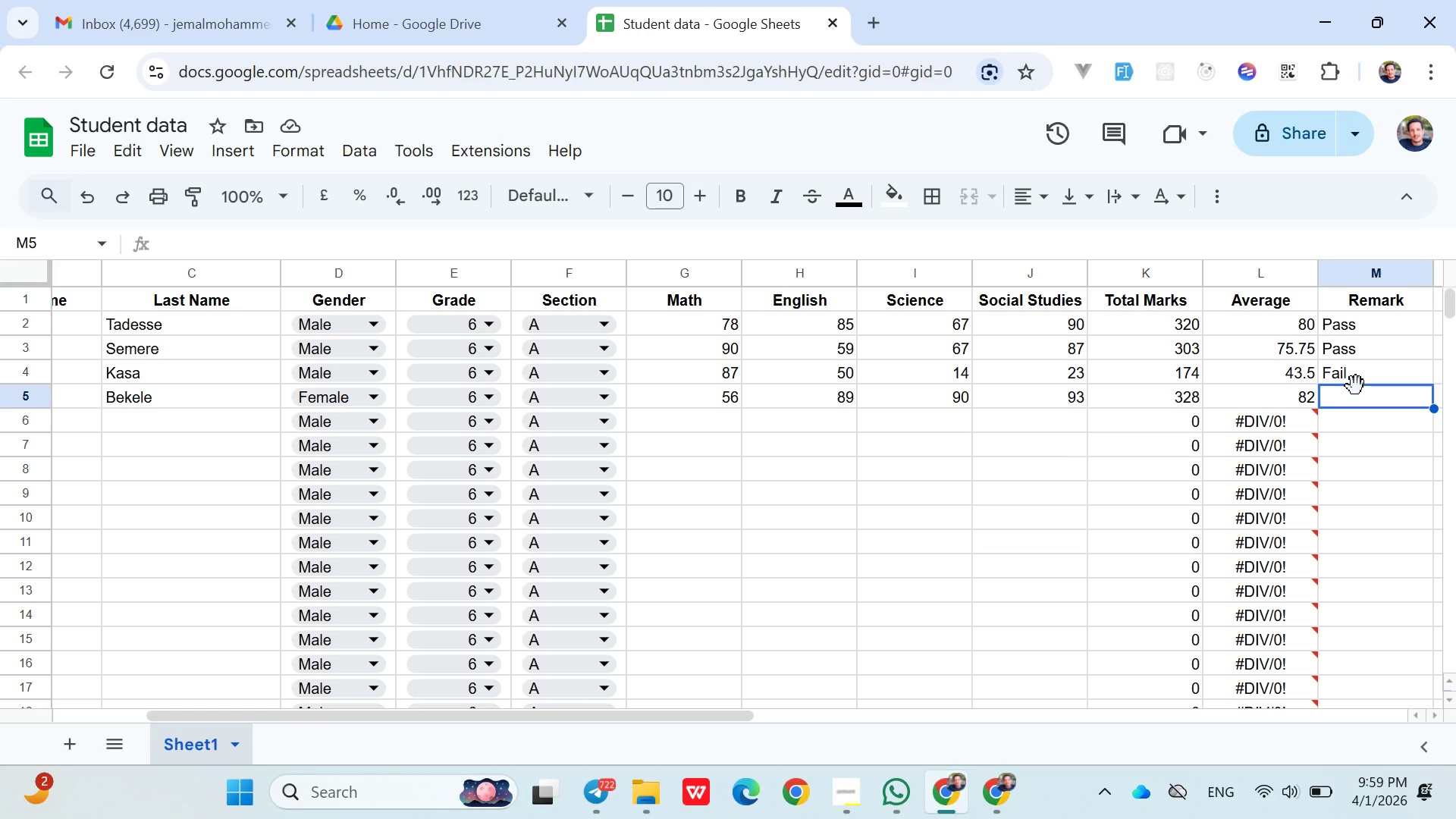 
left_click([224, 154])
 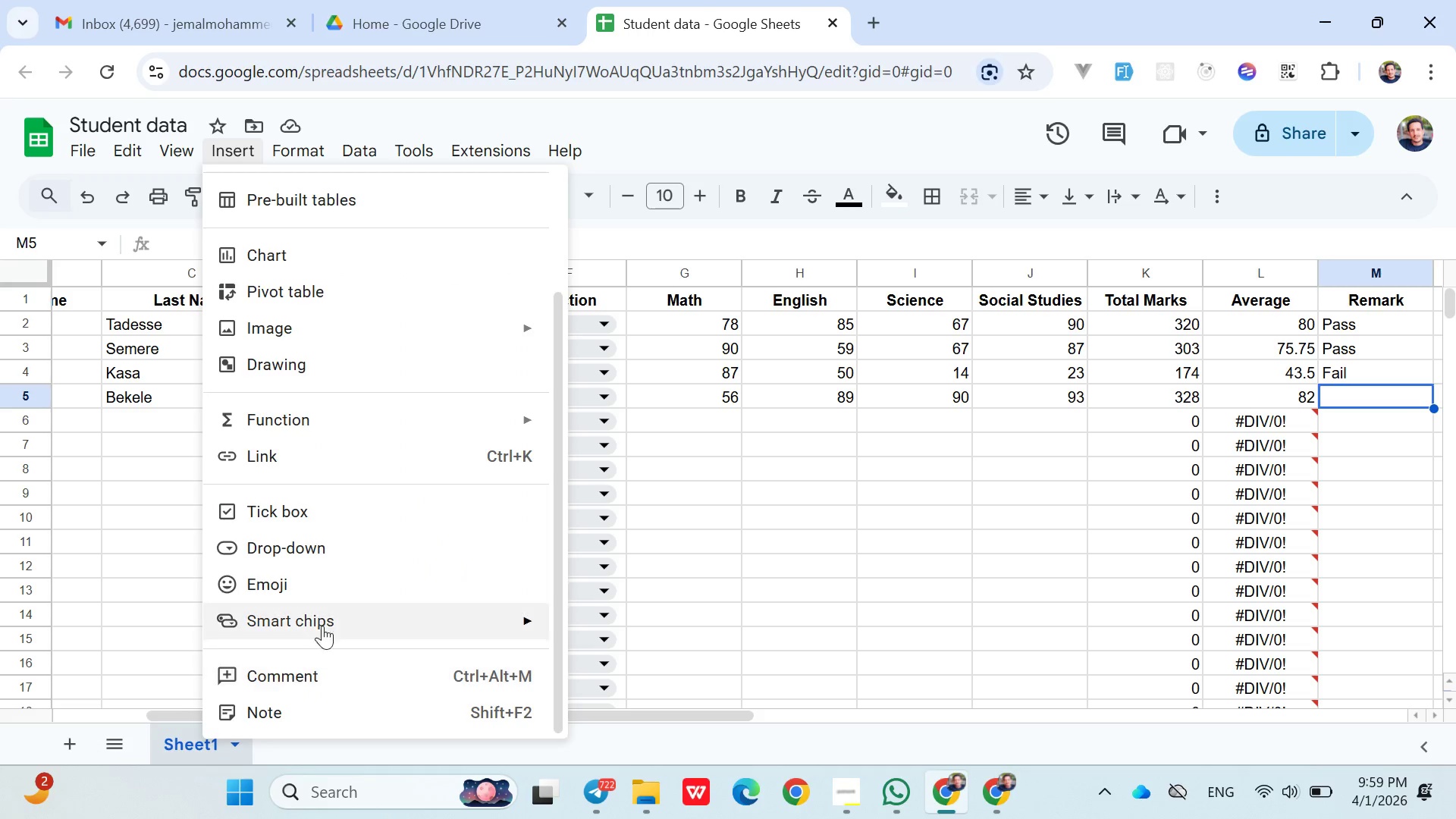 
left_click([284, 407])
 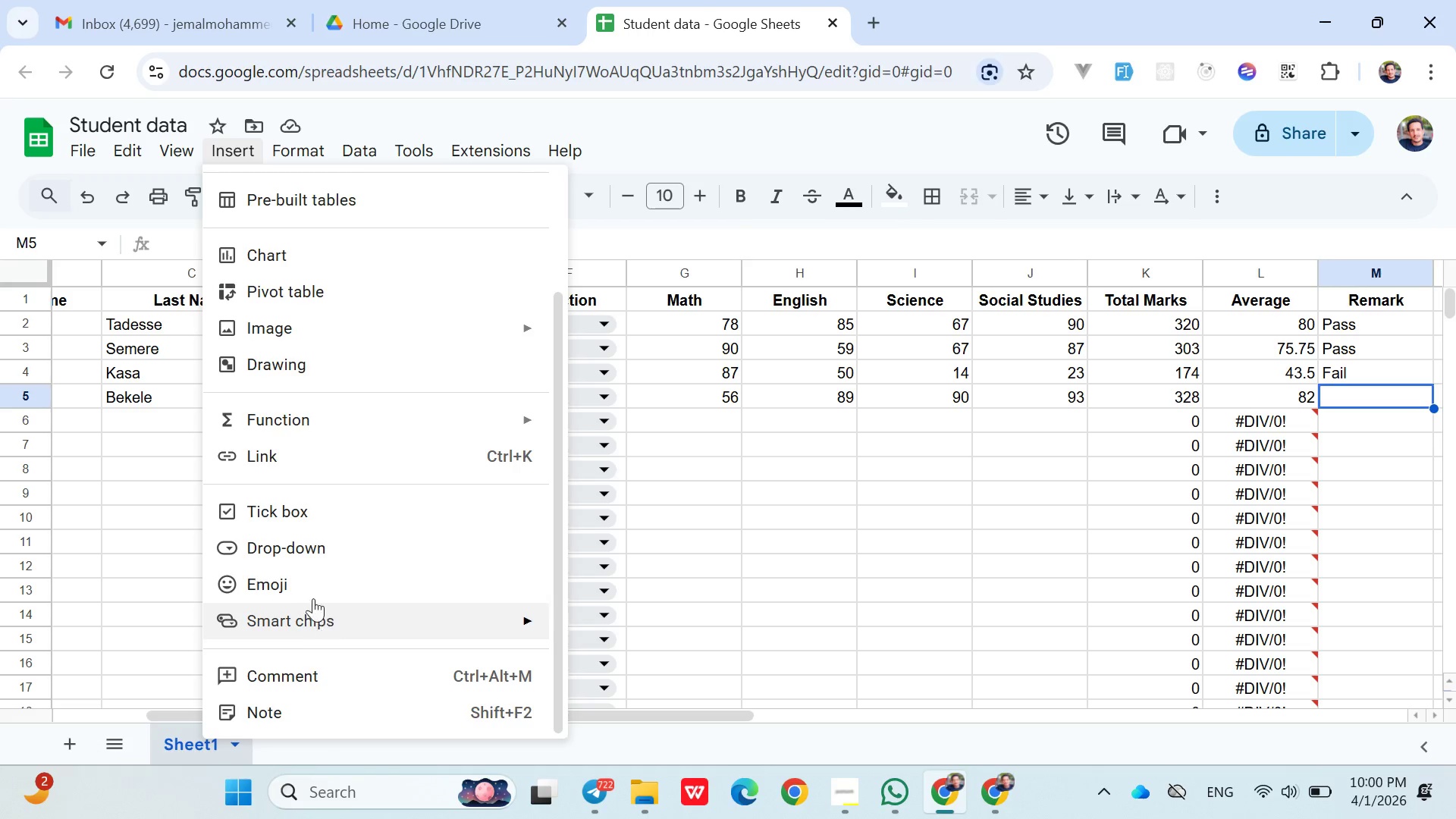 
wait(20.95)
 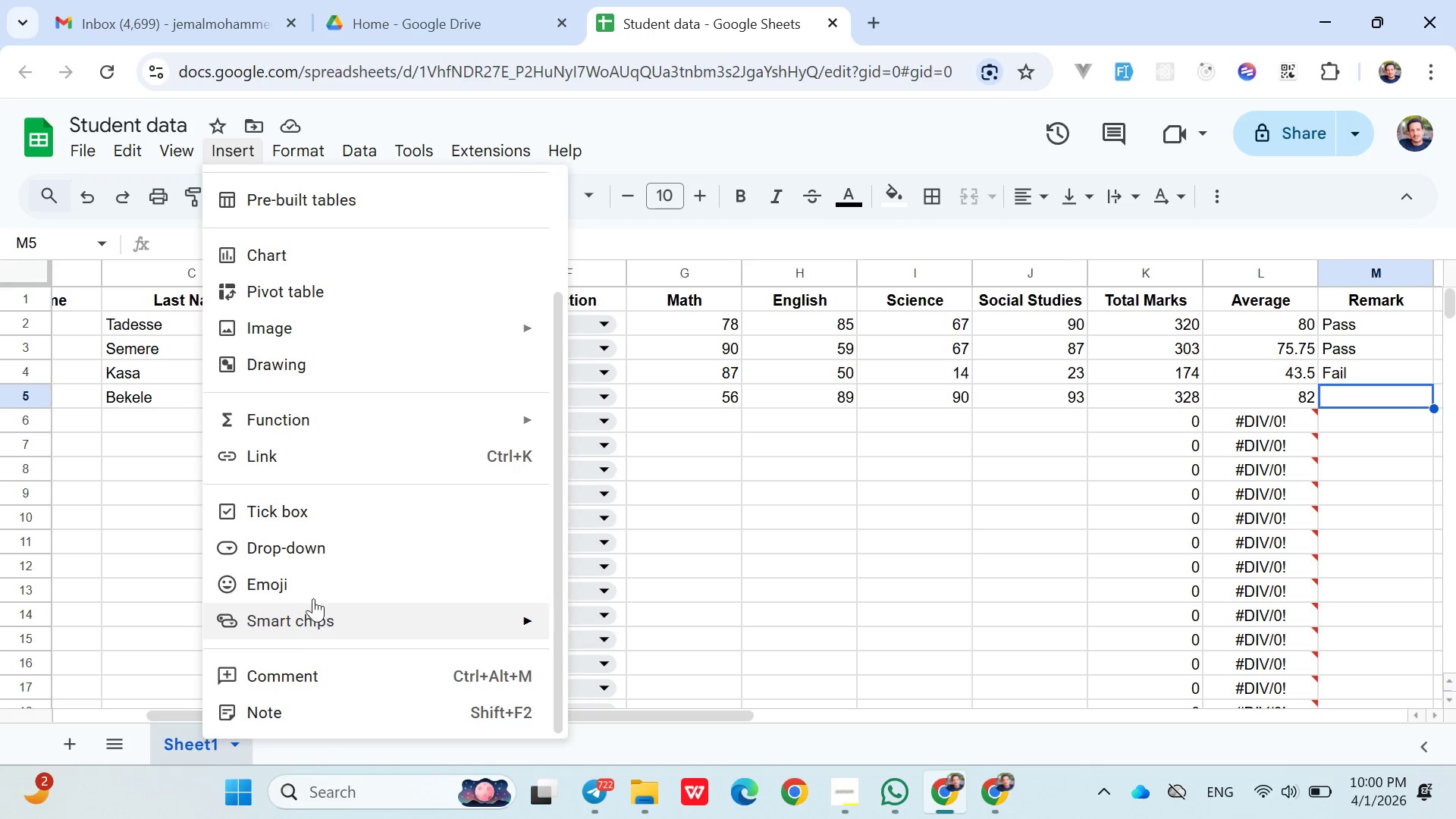 
left_click([289, 422])
 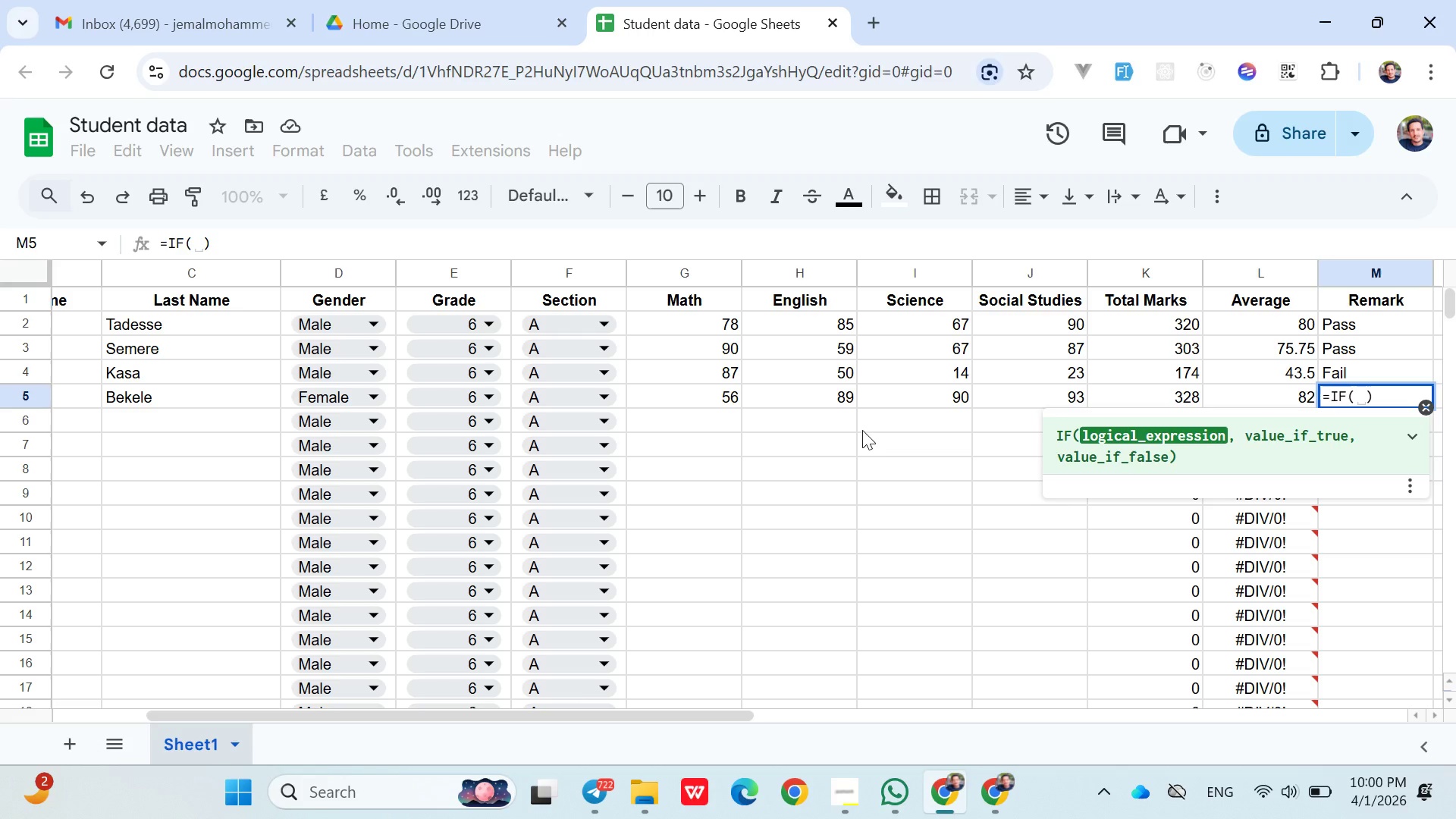 
wait(23.89)
 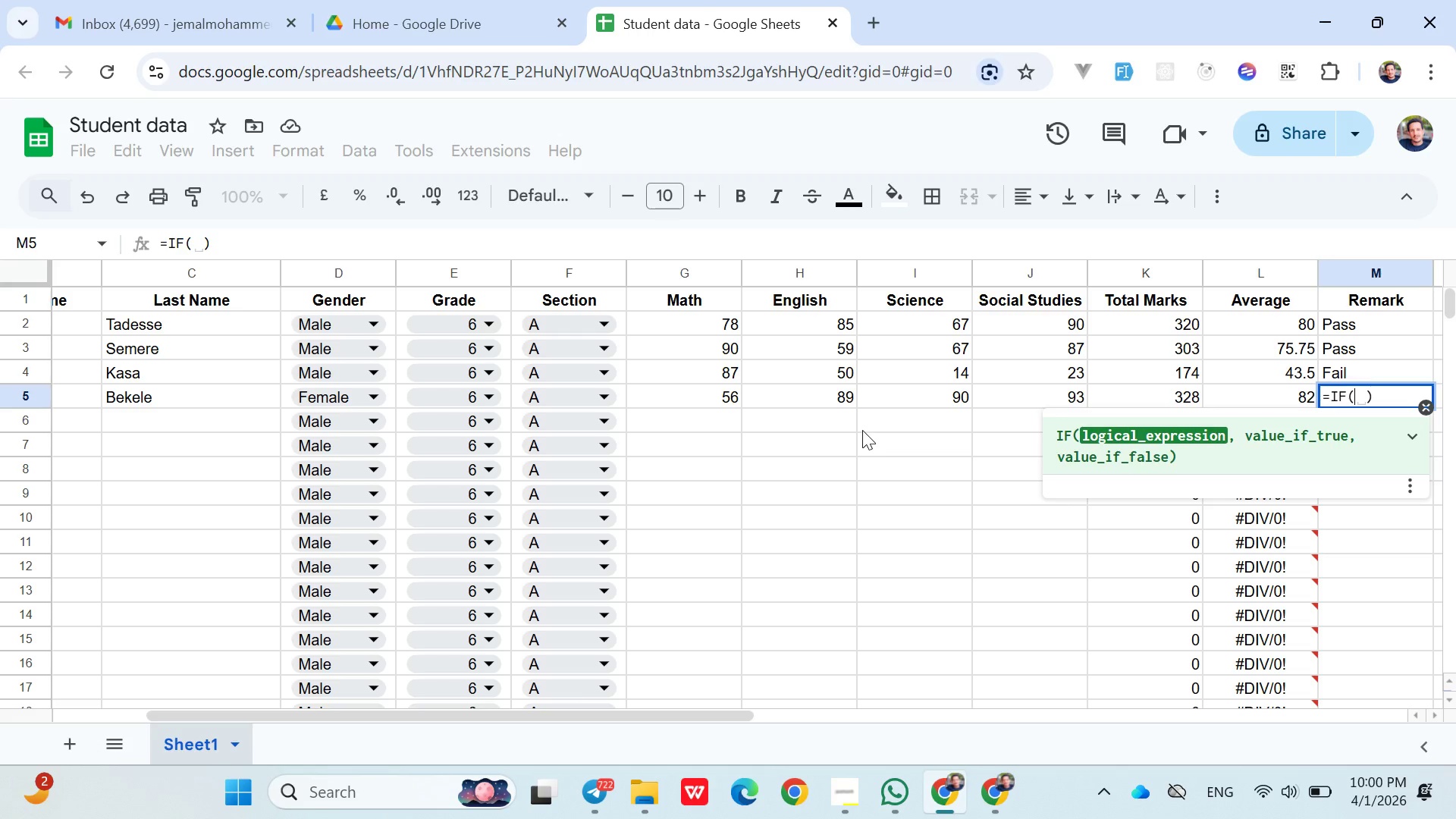 
type(AVARAGE())
 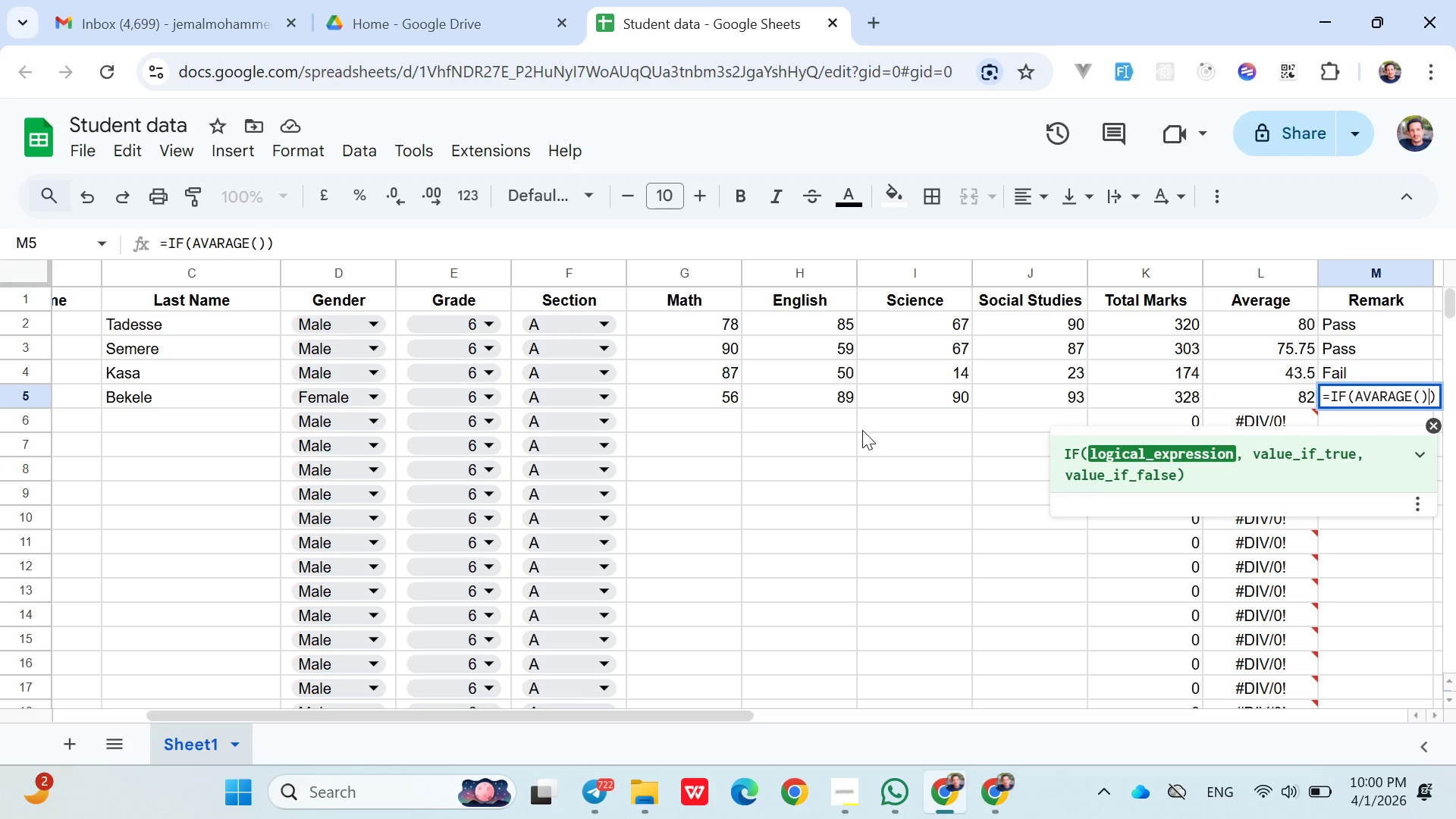 
key(ArrowLeft)
 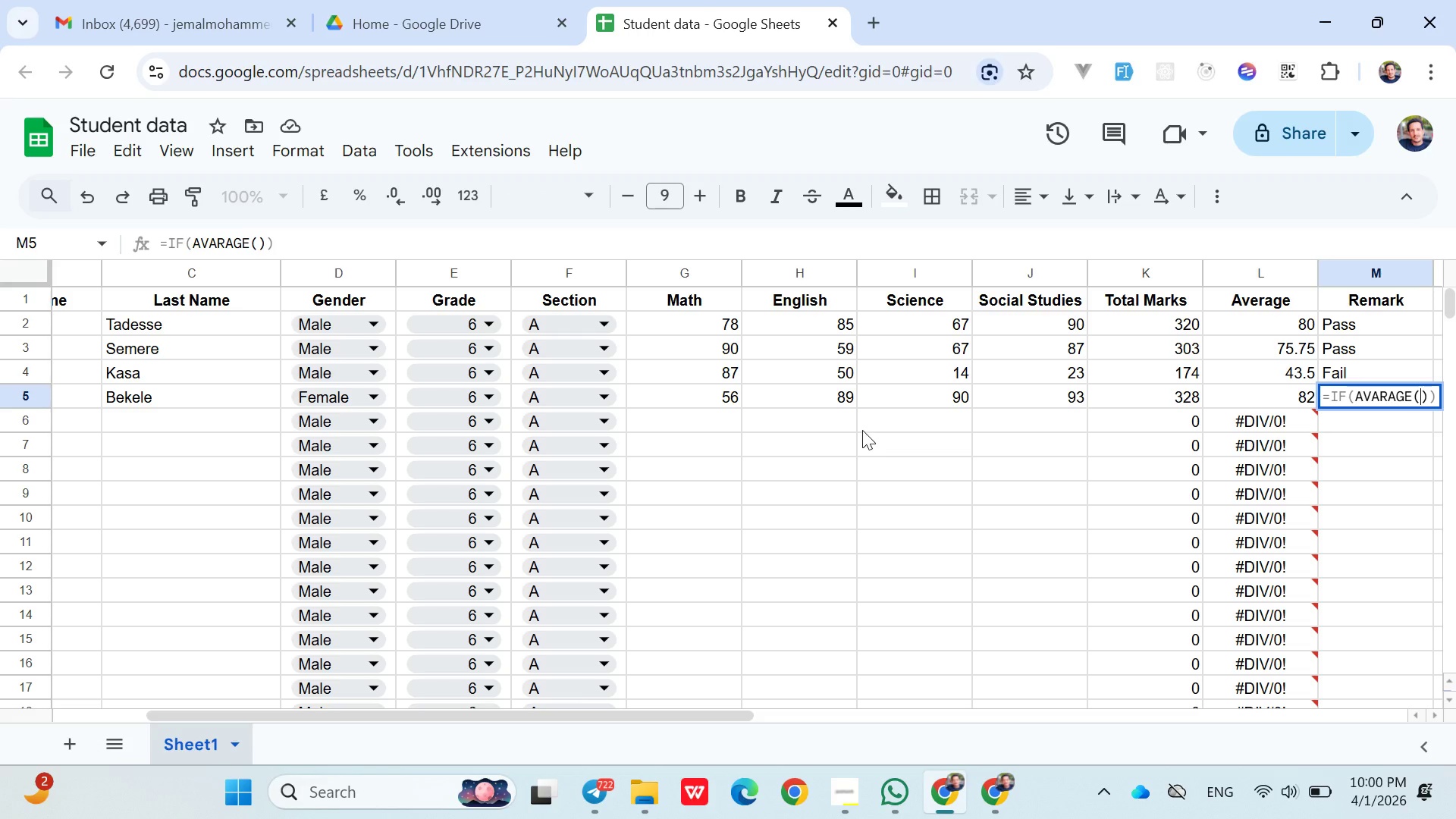 
type(G@)
key(Backspace)
type(2:J2)
 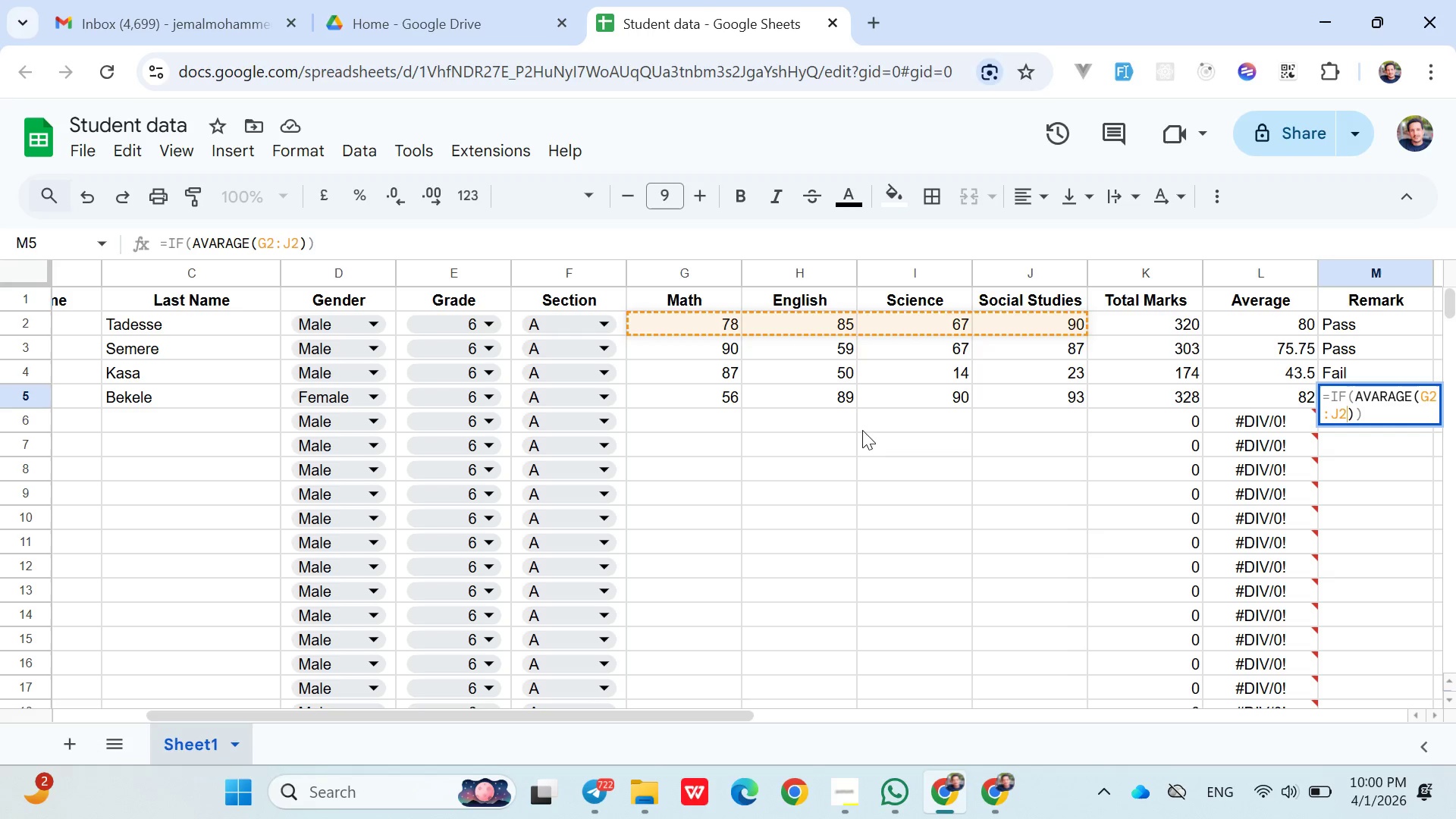 
wait(6.39)
 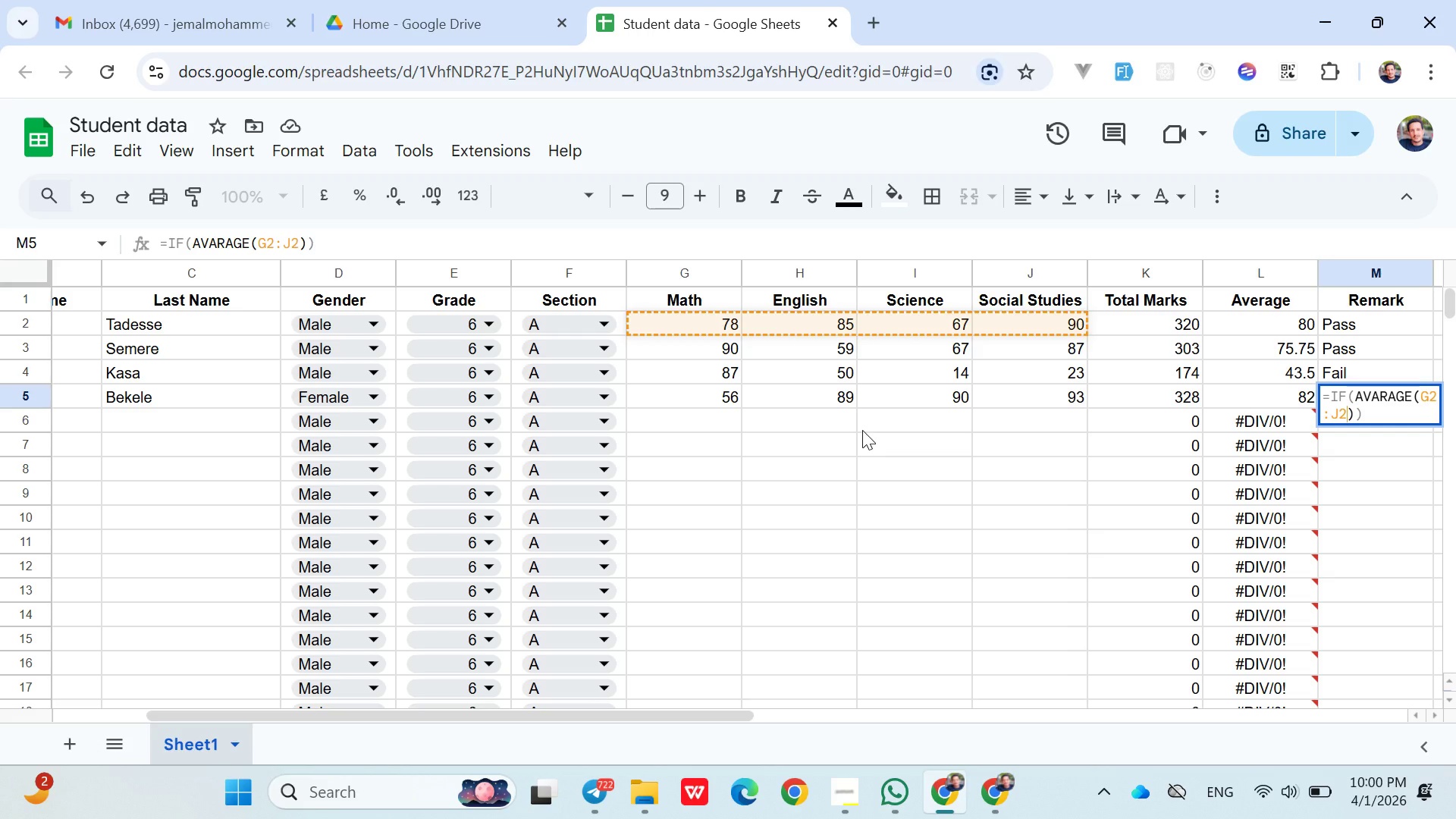 
key(ArrowRight)
 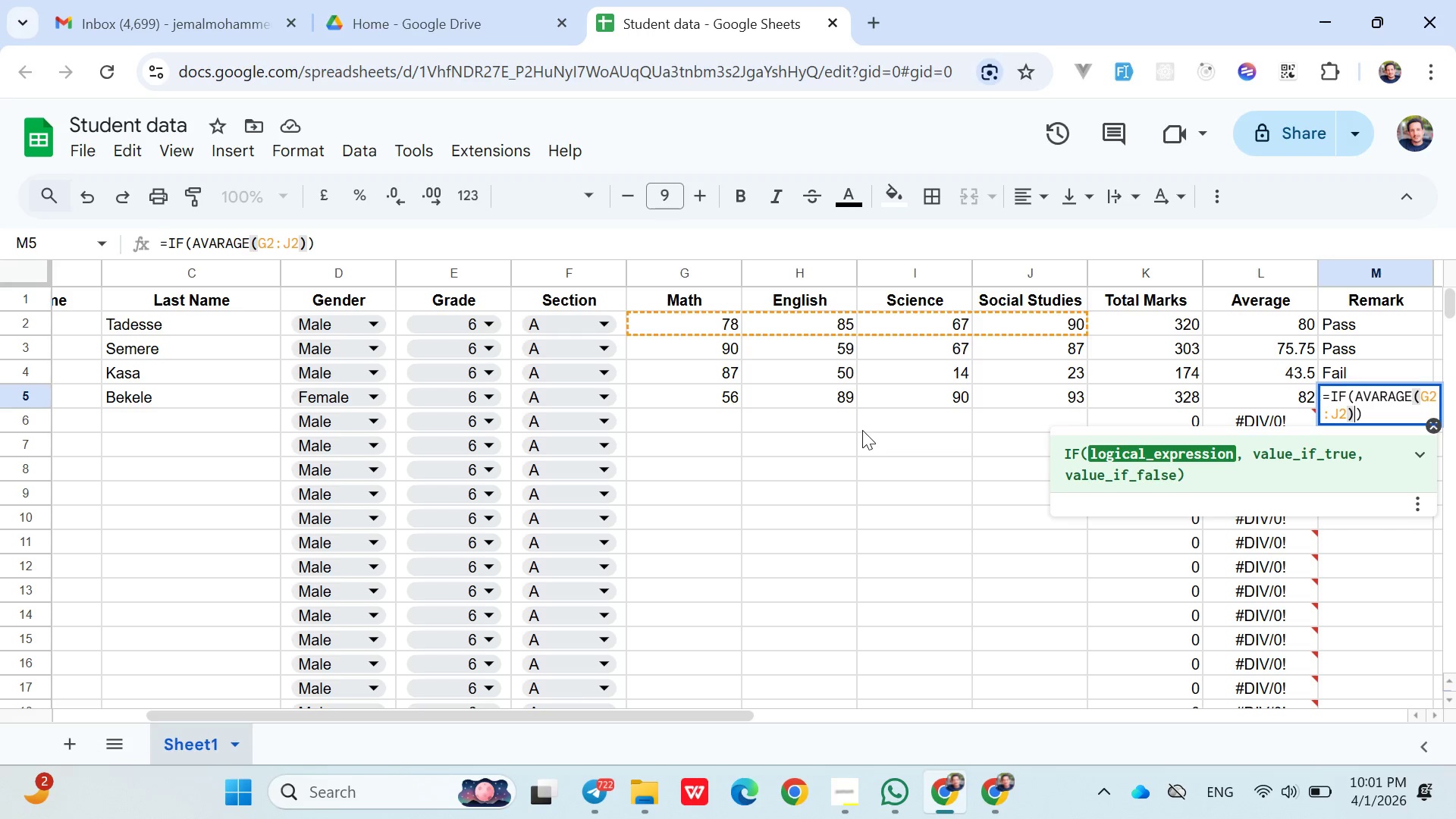 
key(Period)
 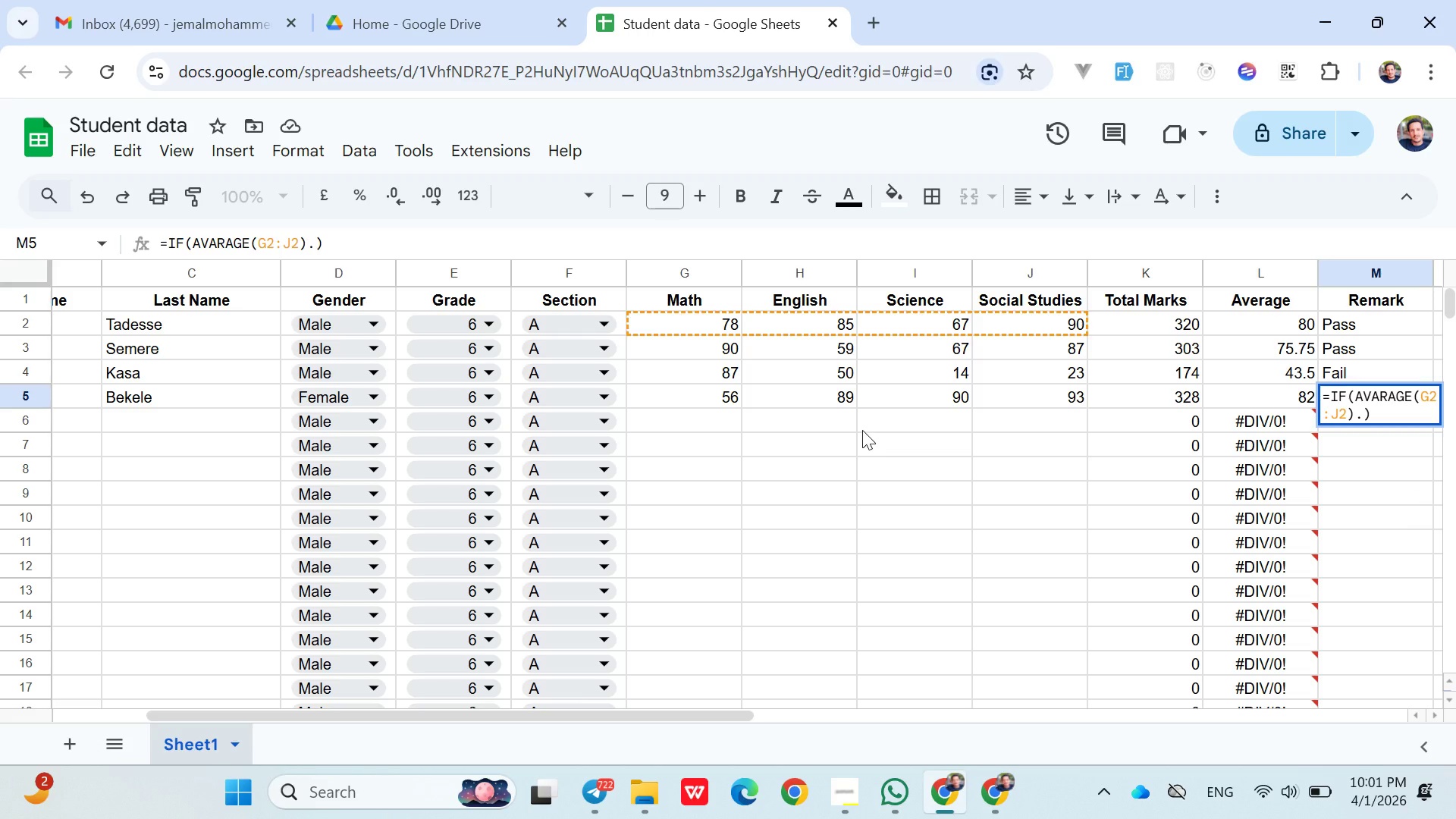 
key(Backspace)
 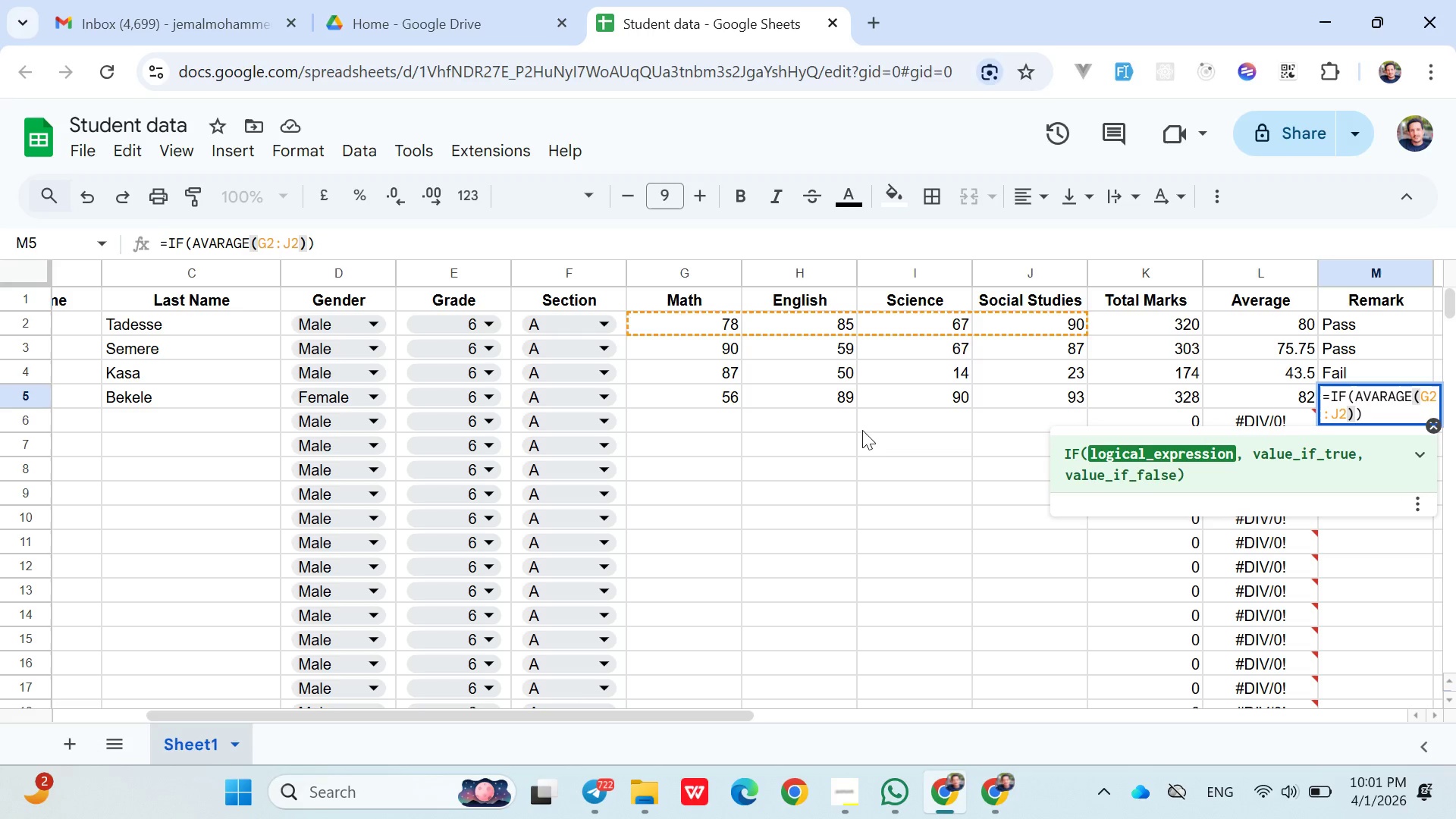 
key(Period)
 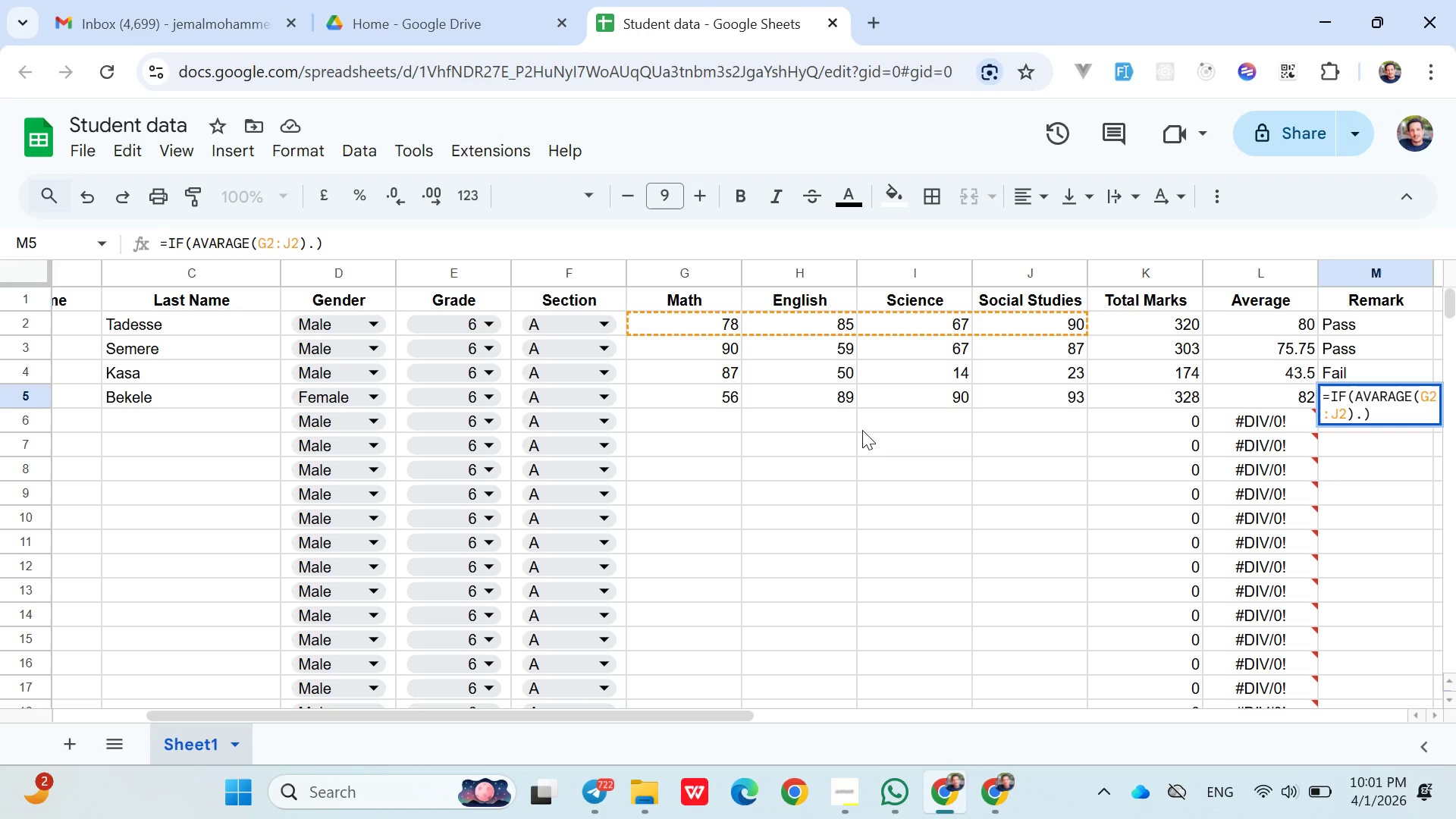 
key(Backspace)
 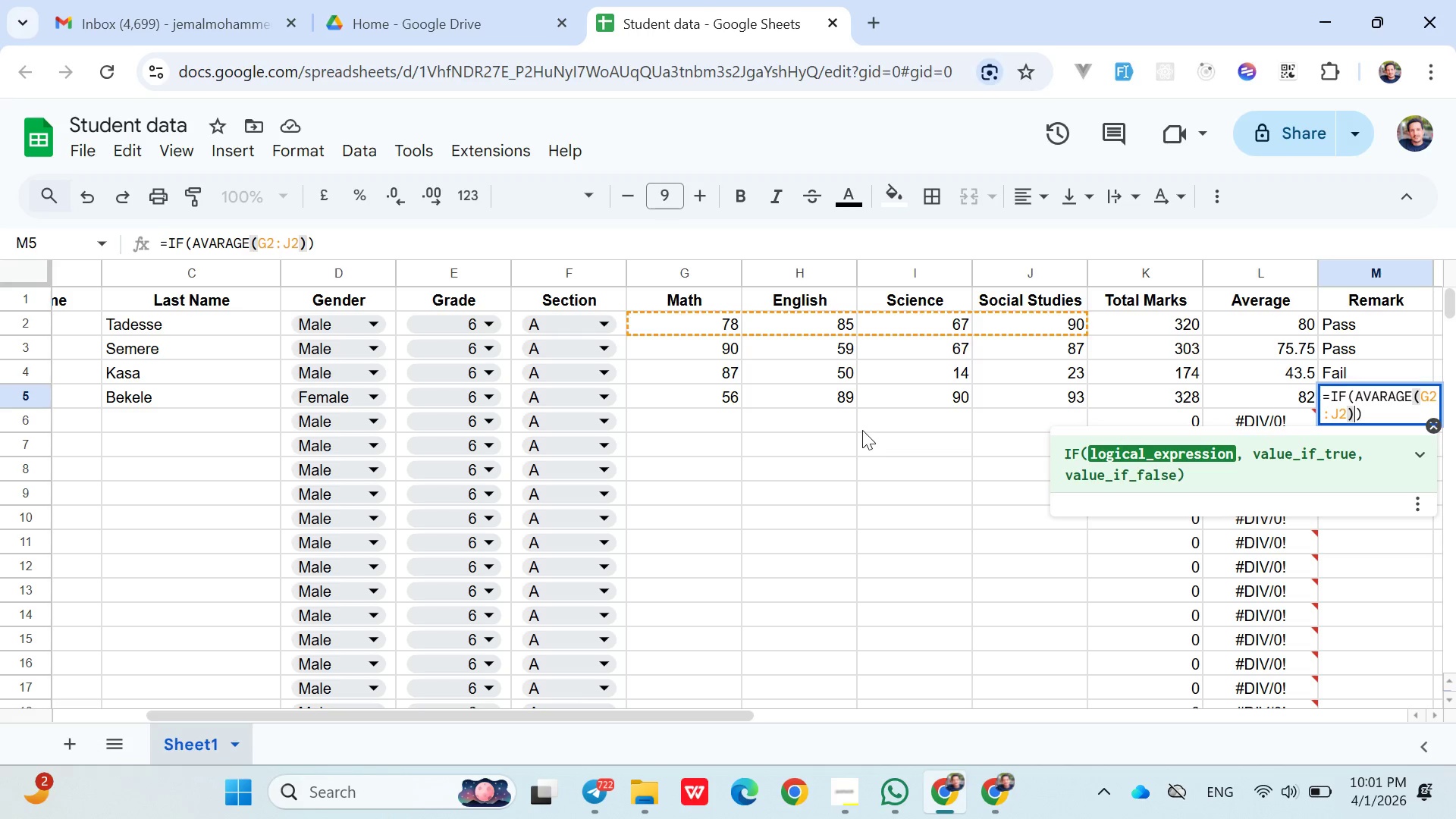 
key(Shift+ShiftRight)
 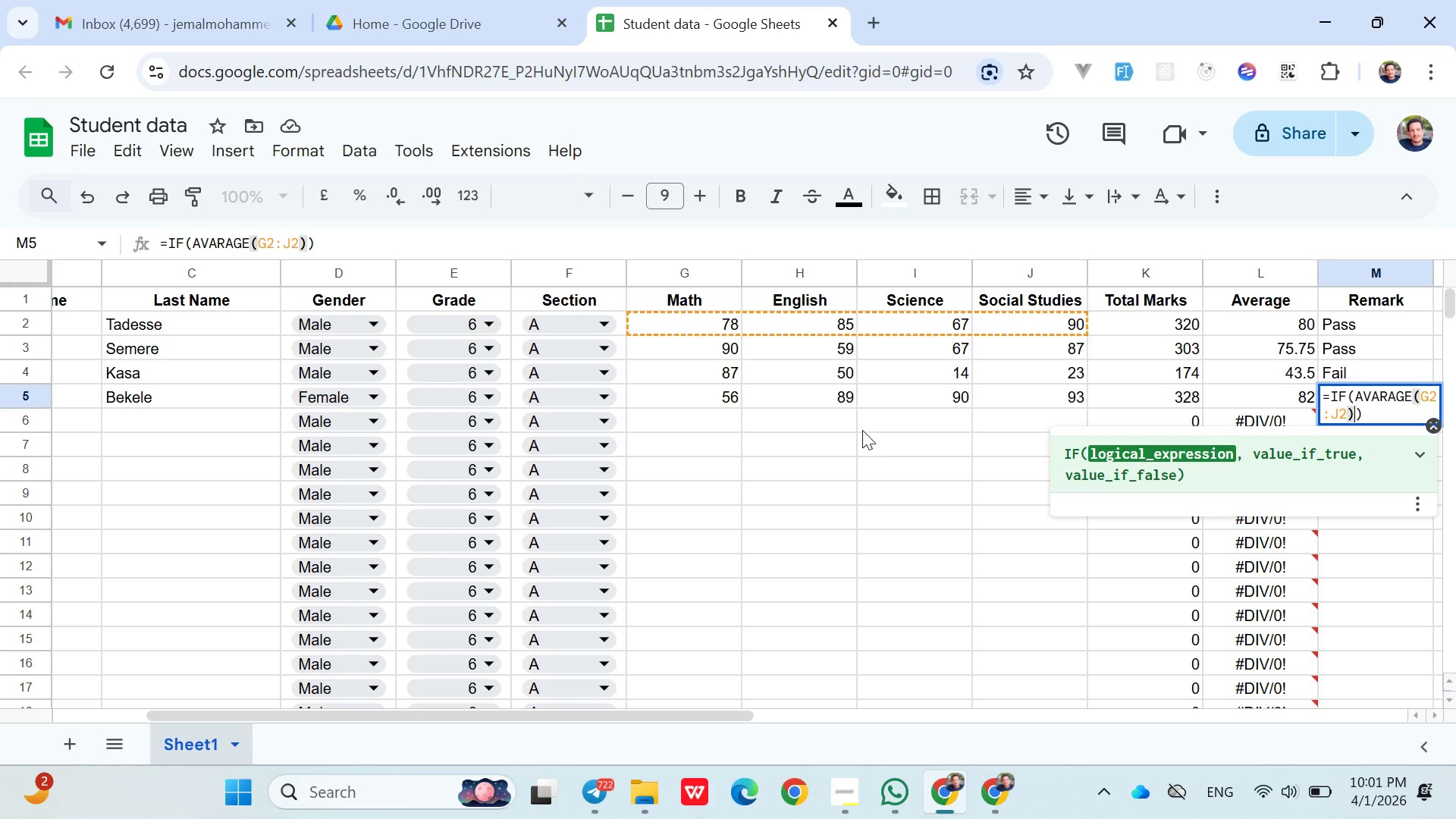 
key(Shift+Period)
 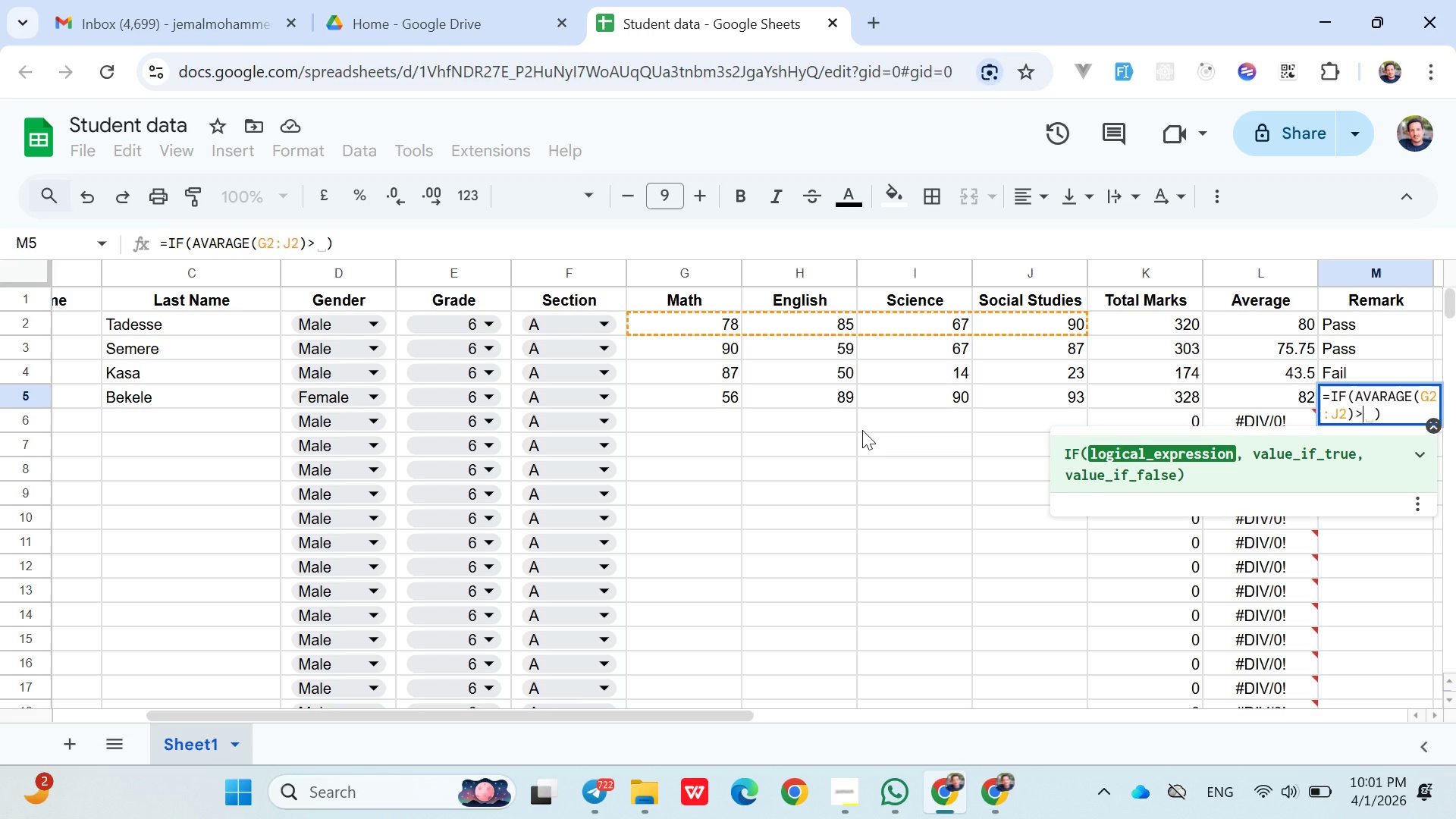 
type(=50,"")
 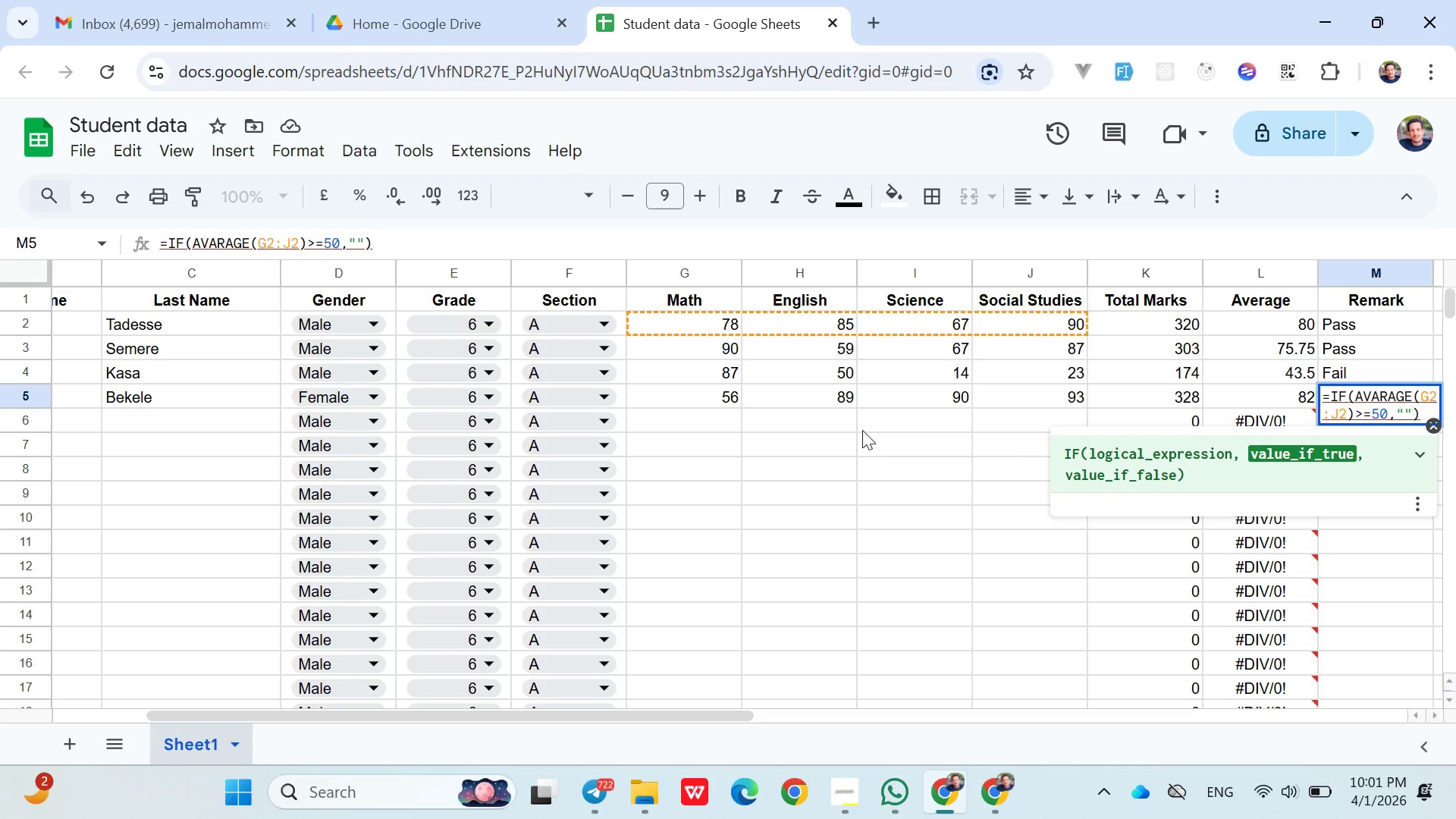 
key(ArrowLeft)
 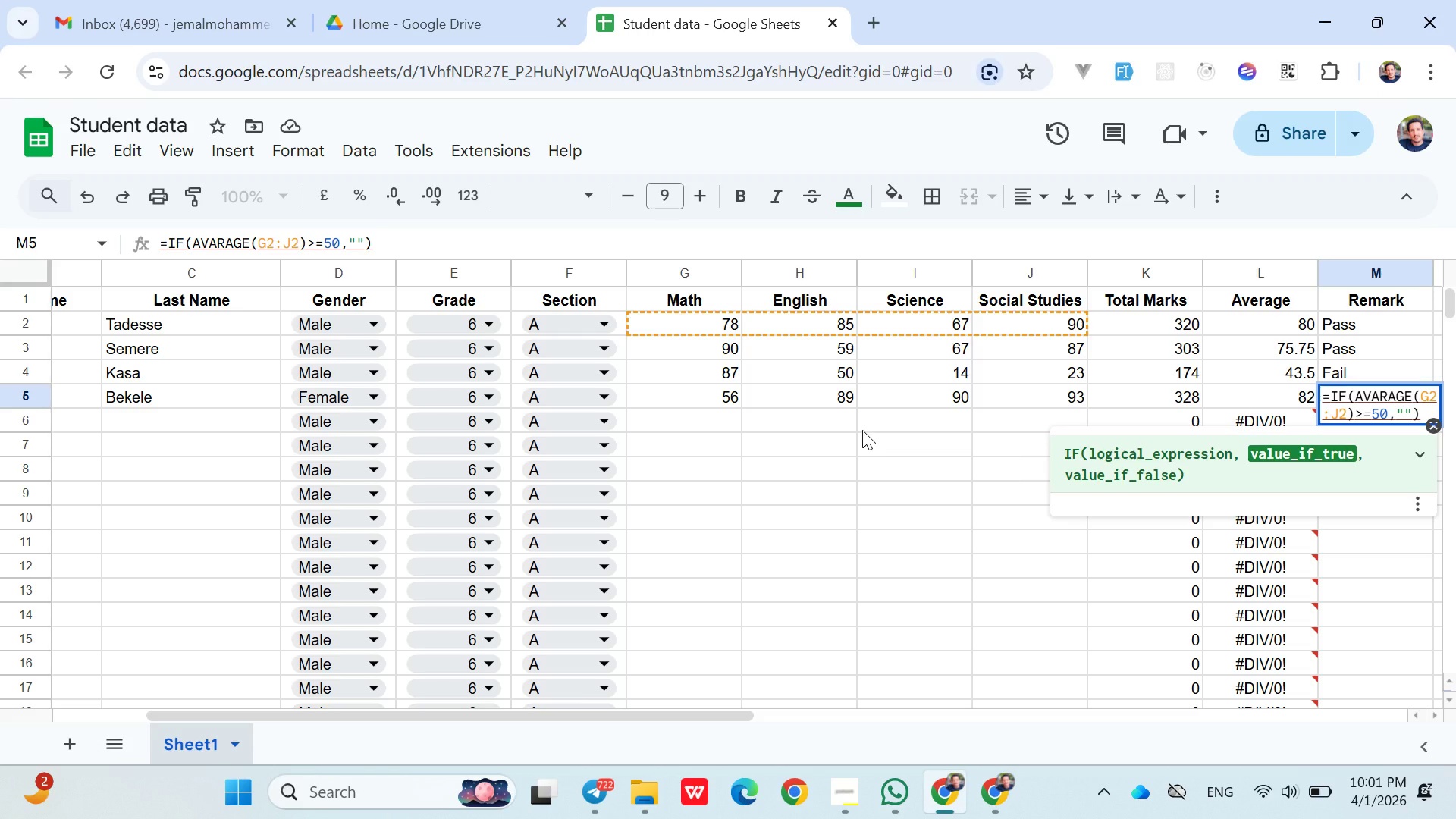 
type(Pass)
 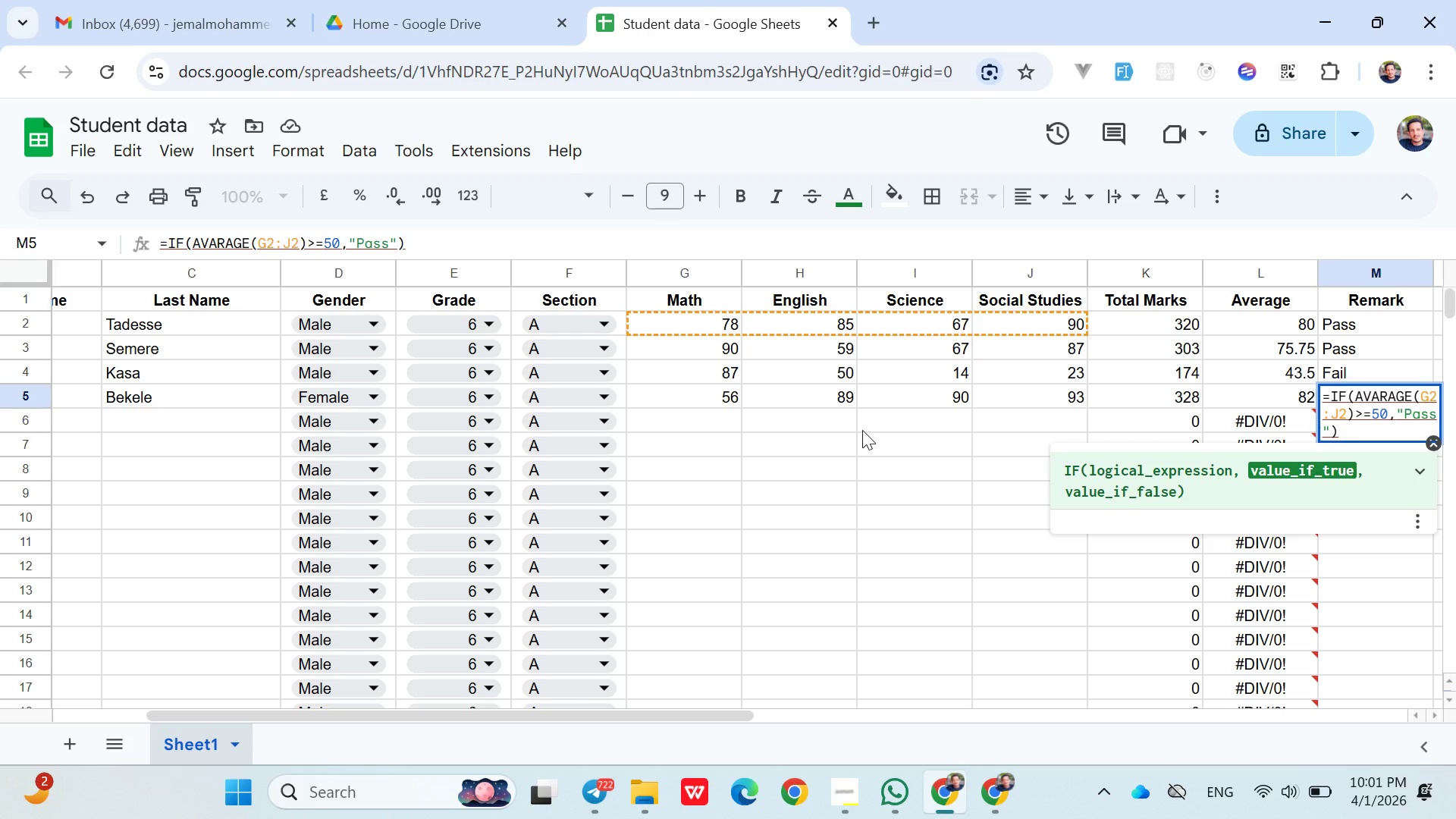 
key(ArrowRight)
 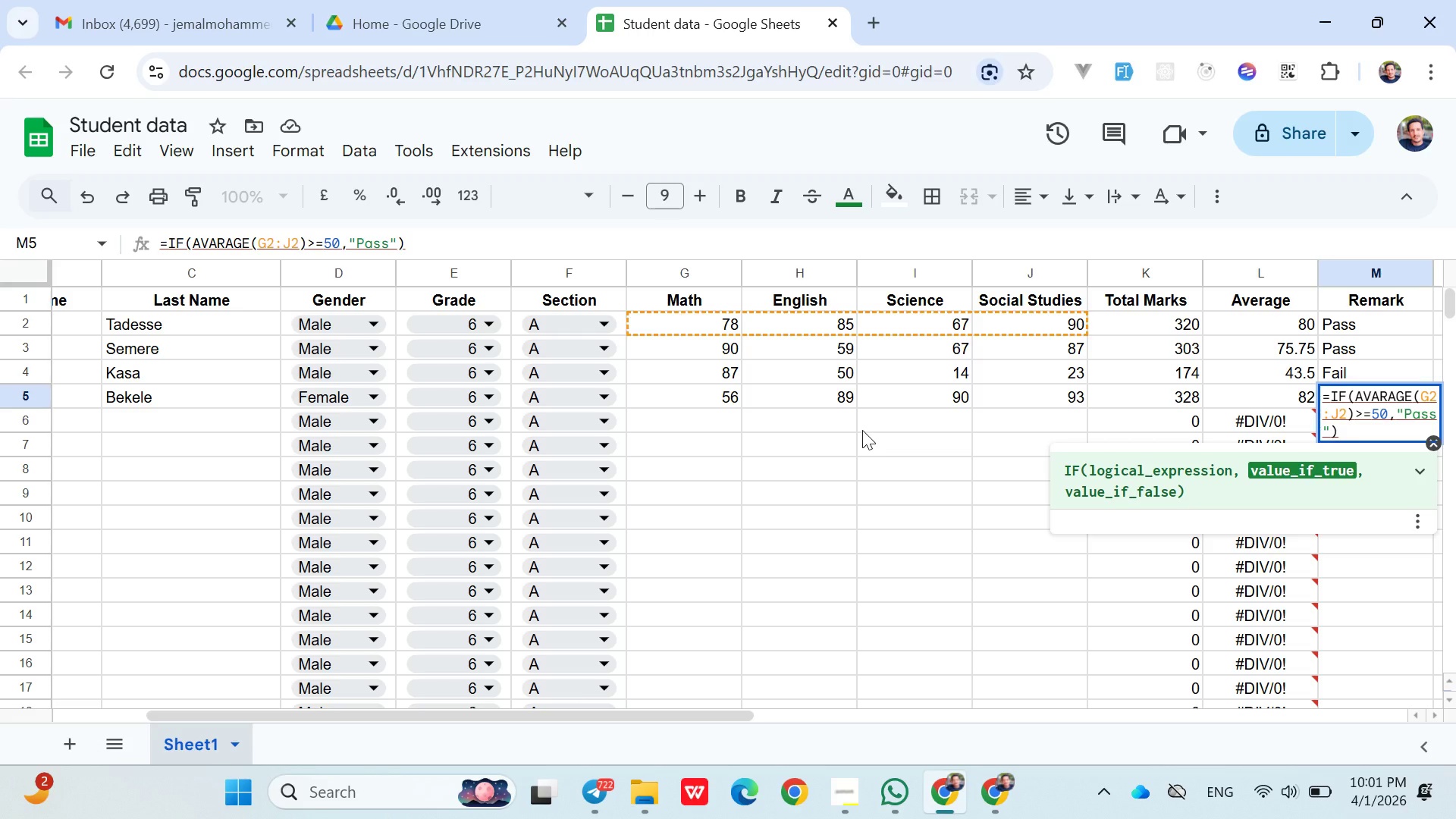 
key(Period)
 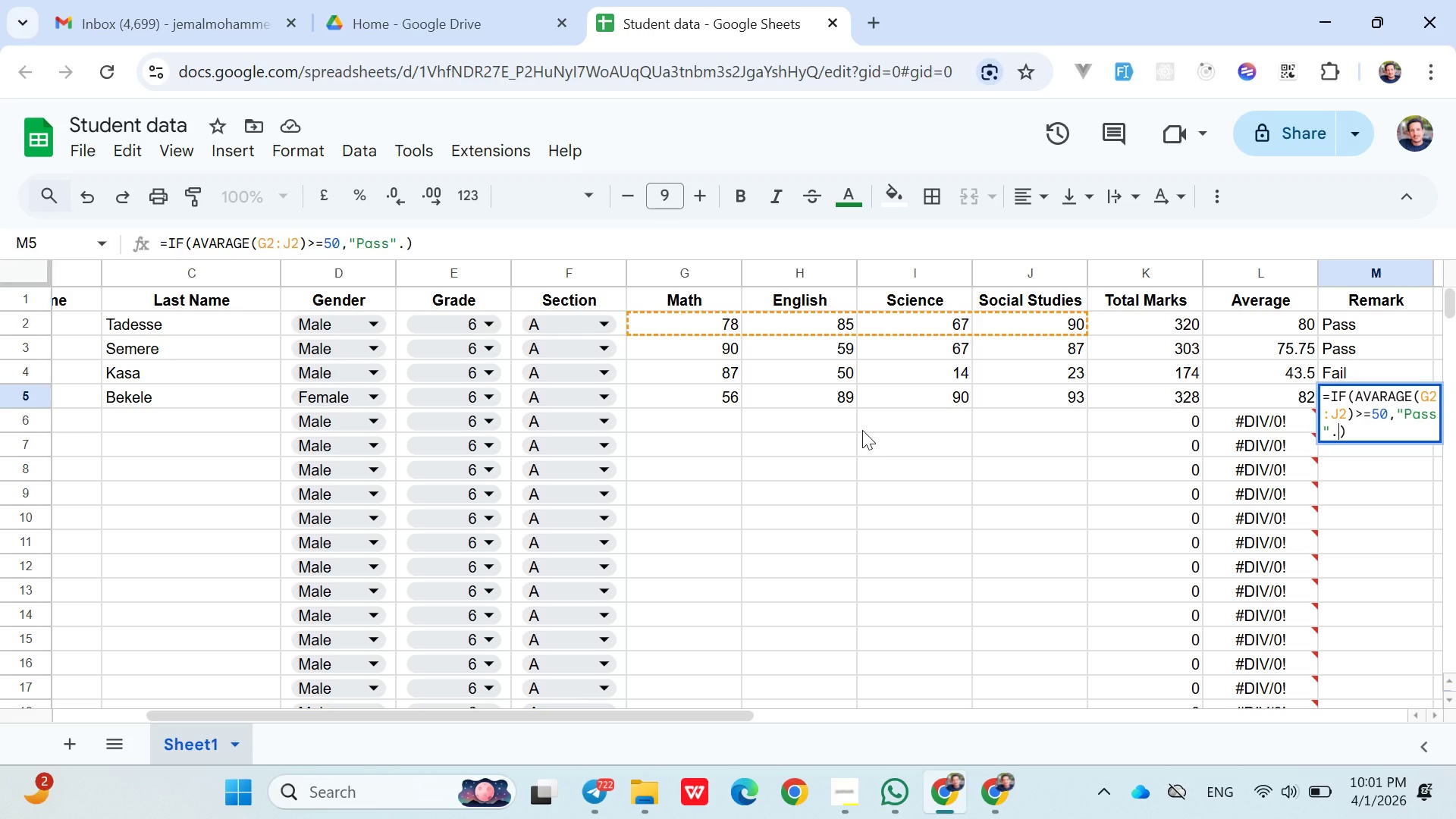 
key(Shift+Quote)
 